 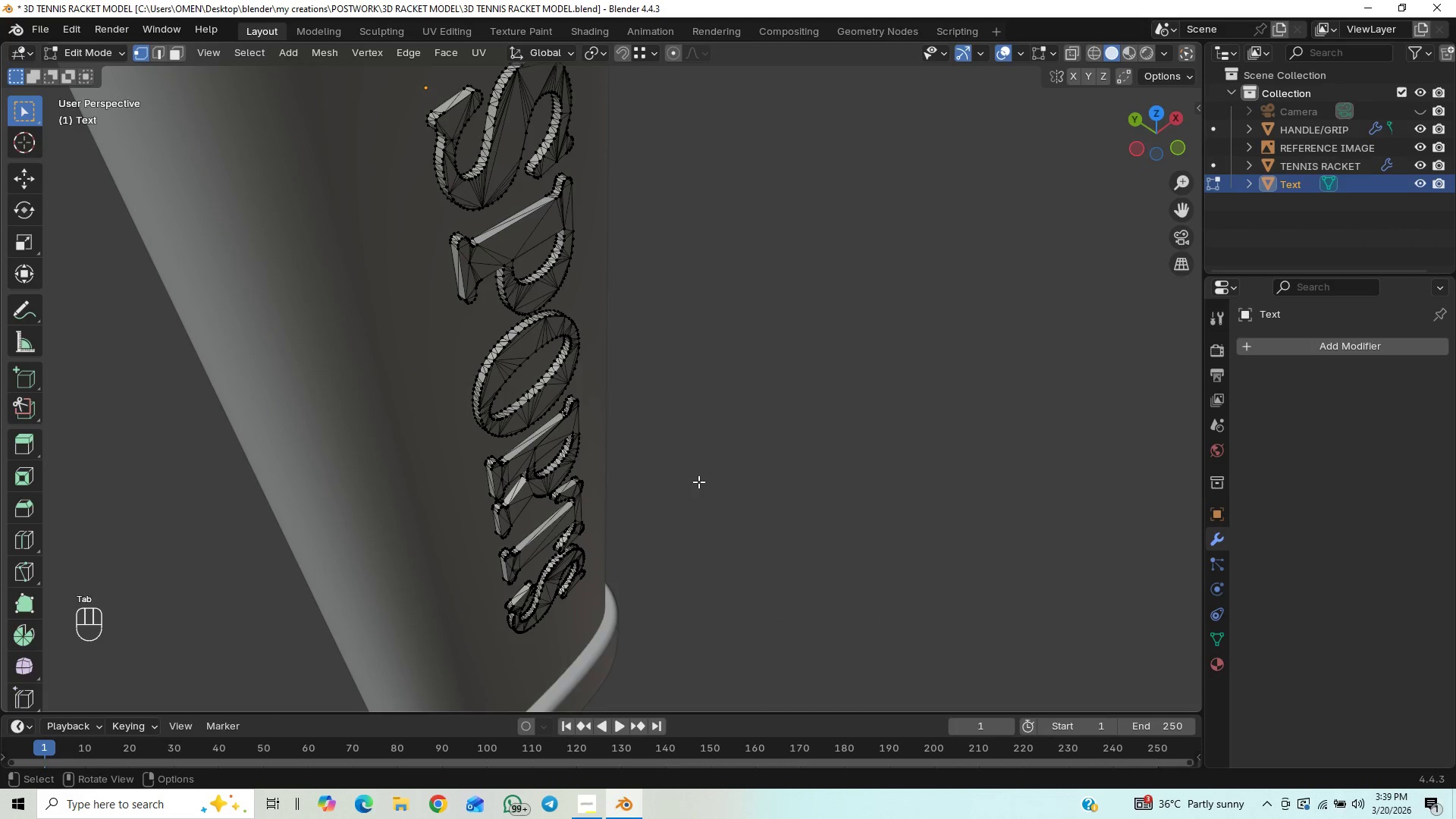 
scroll: coordinate [769, 364], scroll_direction: down, amount: 1.0
 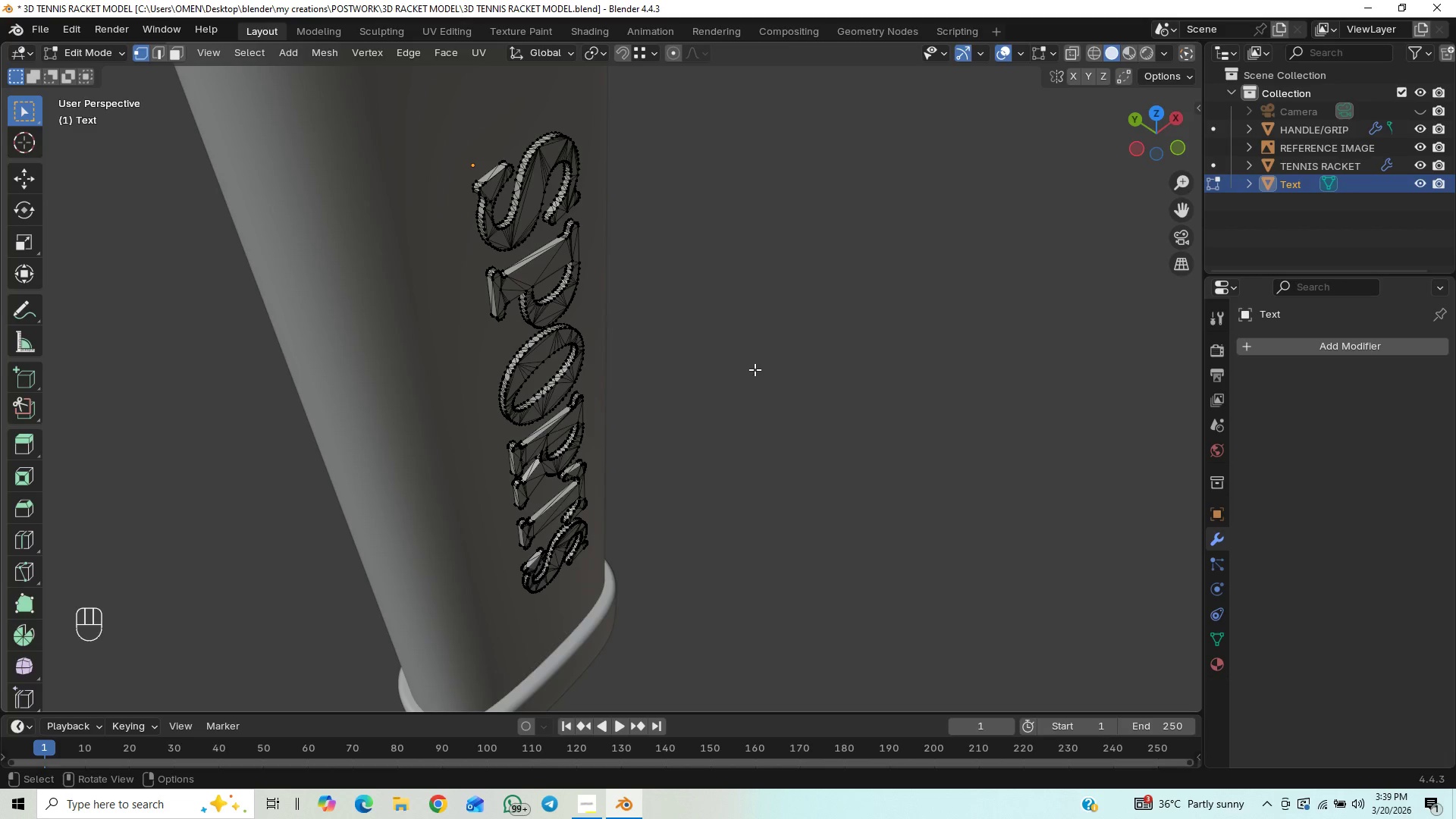 
key(Tab)
 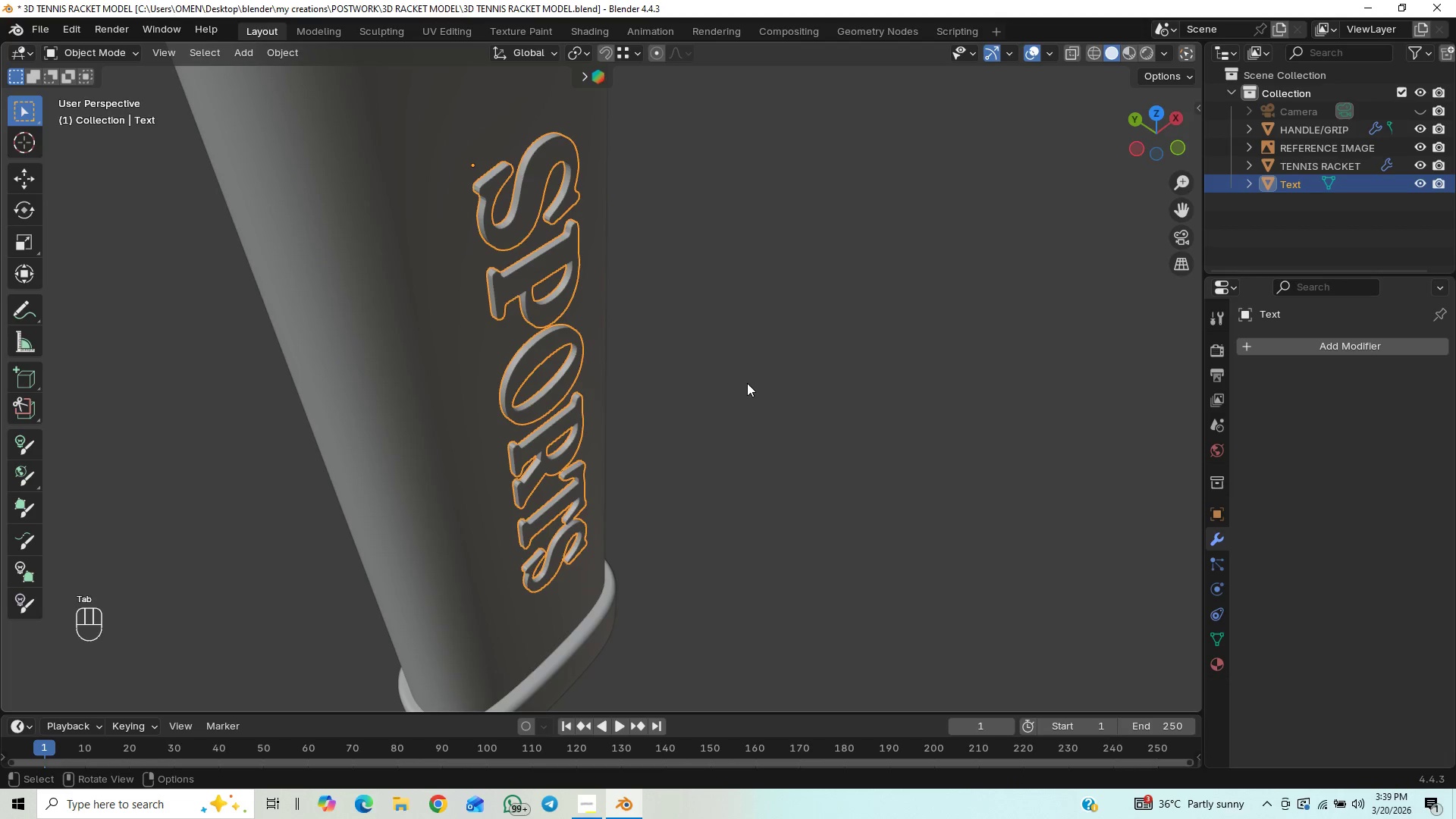 
key(Control+S)
 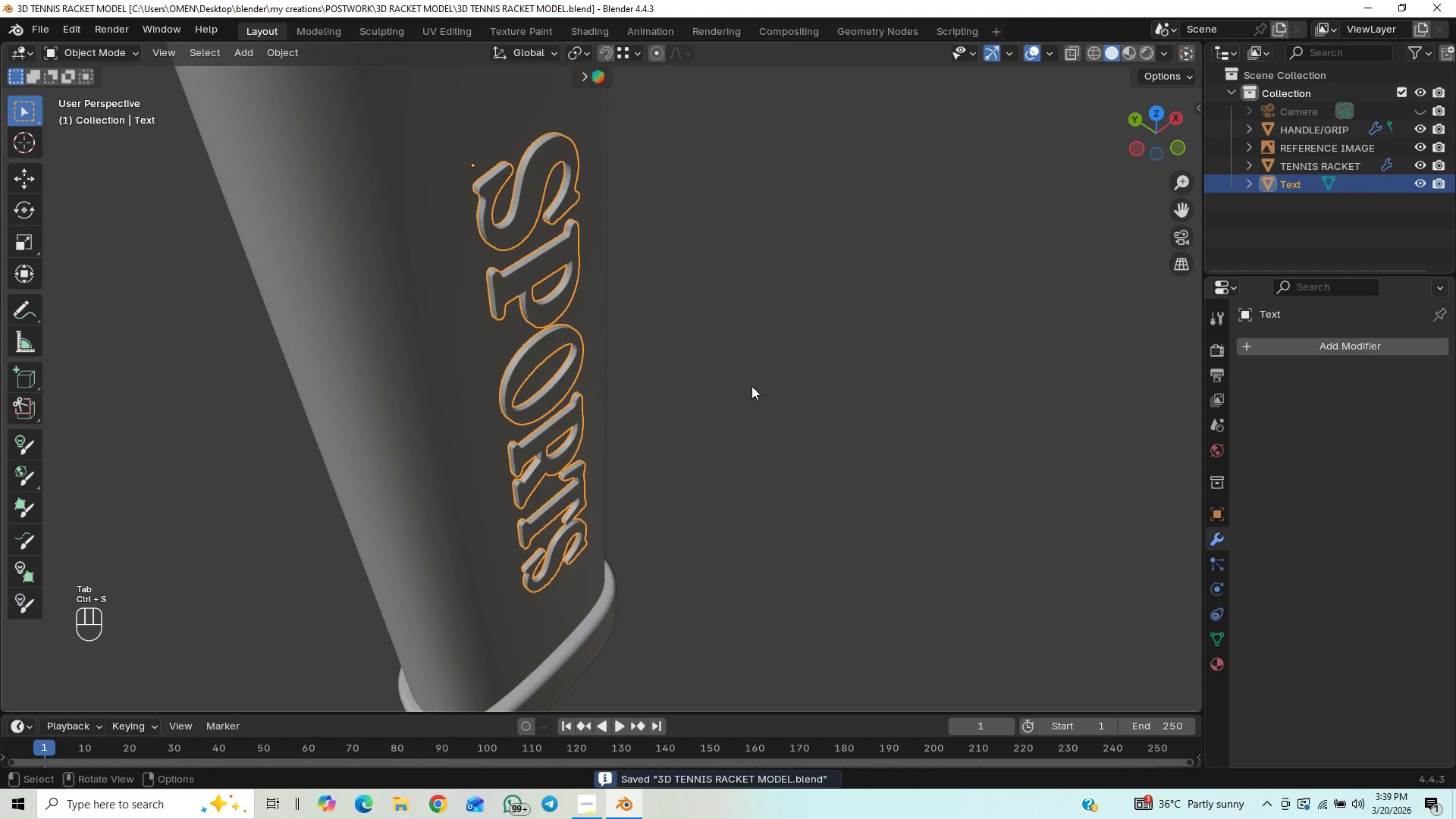 
scroll: coordinate [748, 365], scroll_direction: down, amount: 2.0
 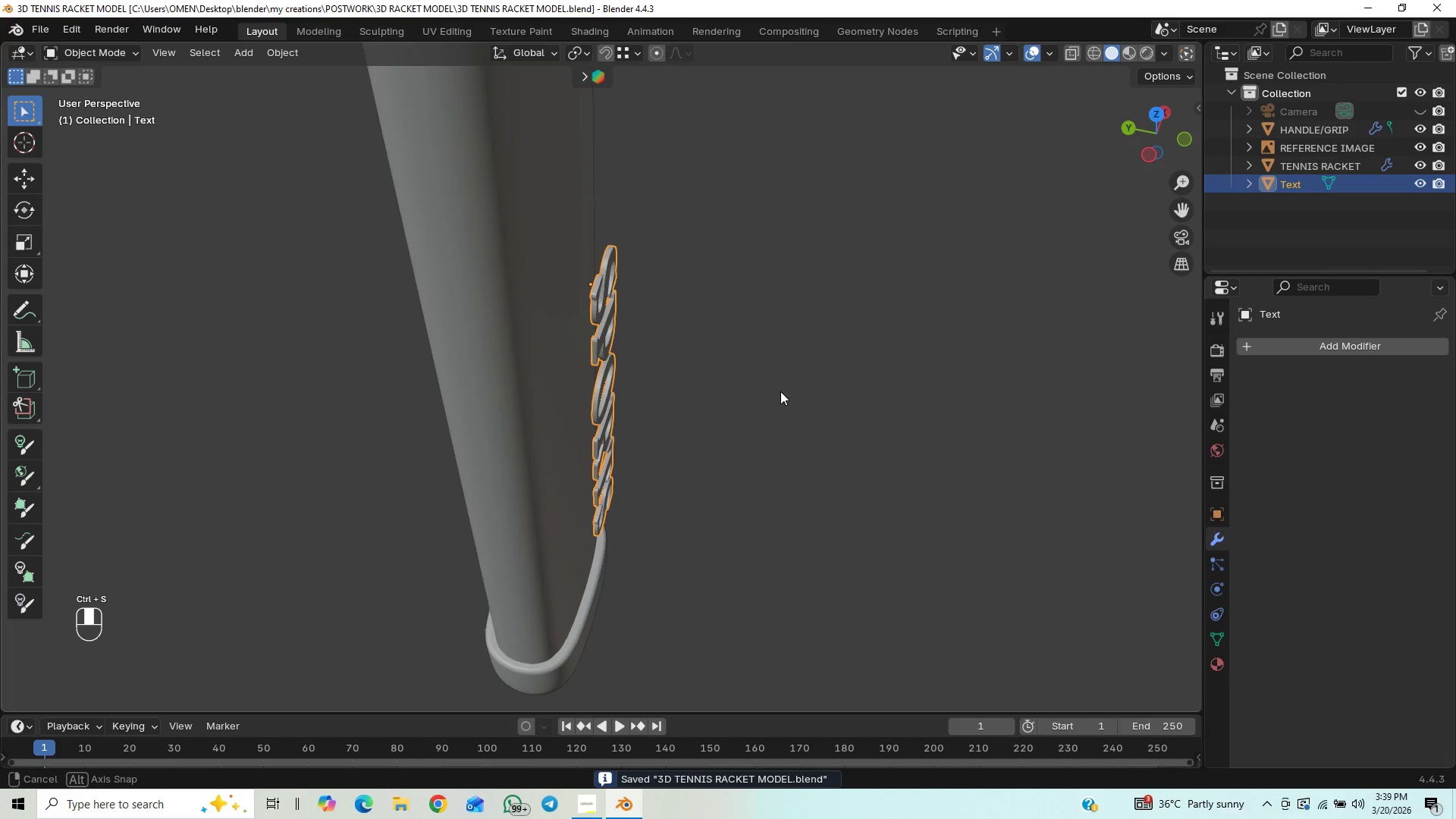 
scroll: coordinate [774, 409], scroll_direction: up, amount: 7.0
 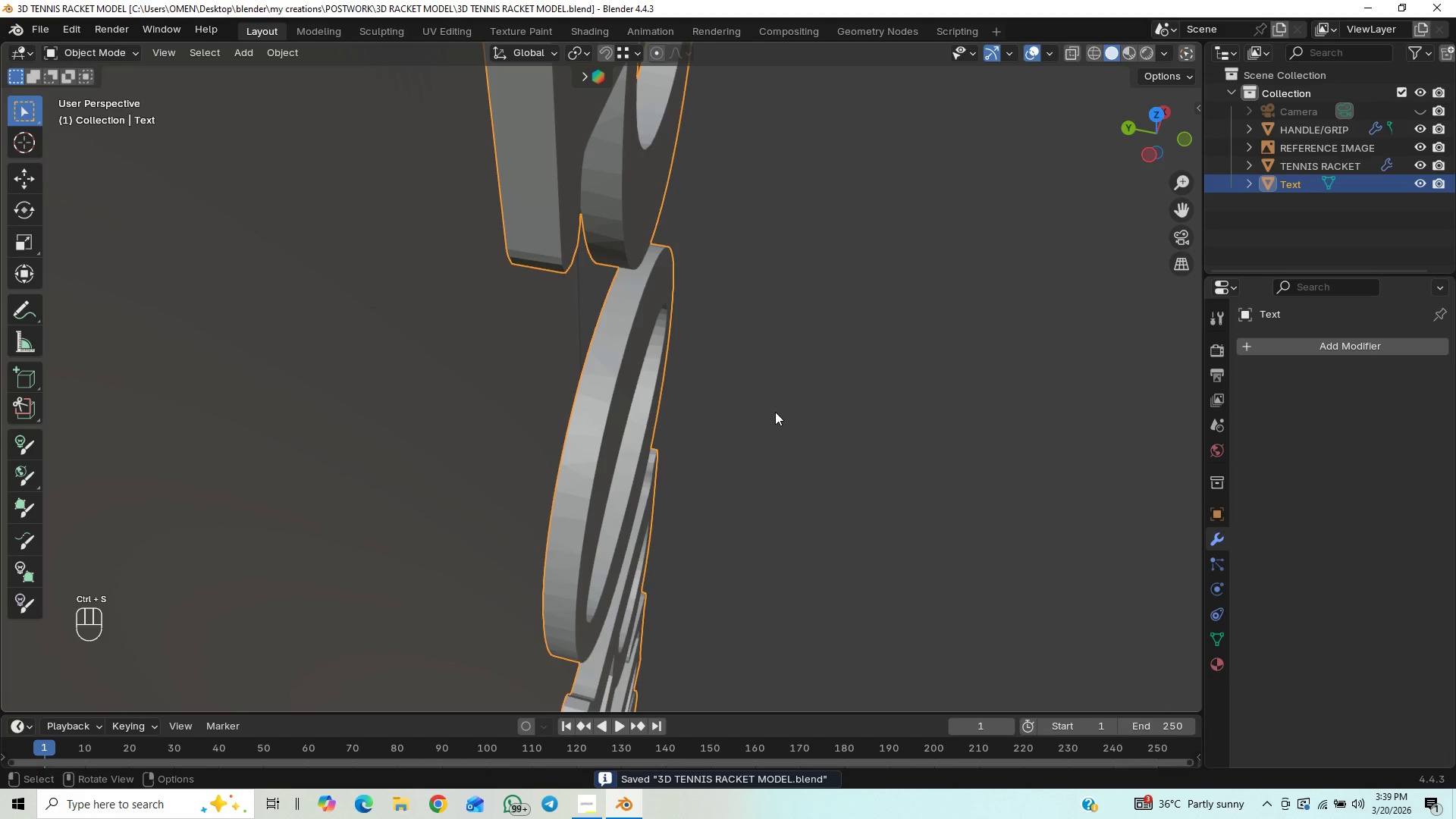 
scroll: coordinate [788, 437], scroll_direction: down, amount: 5.0
 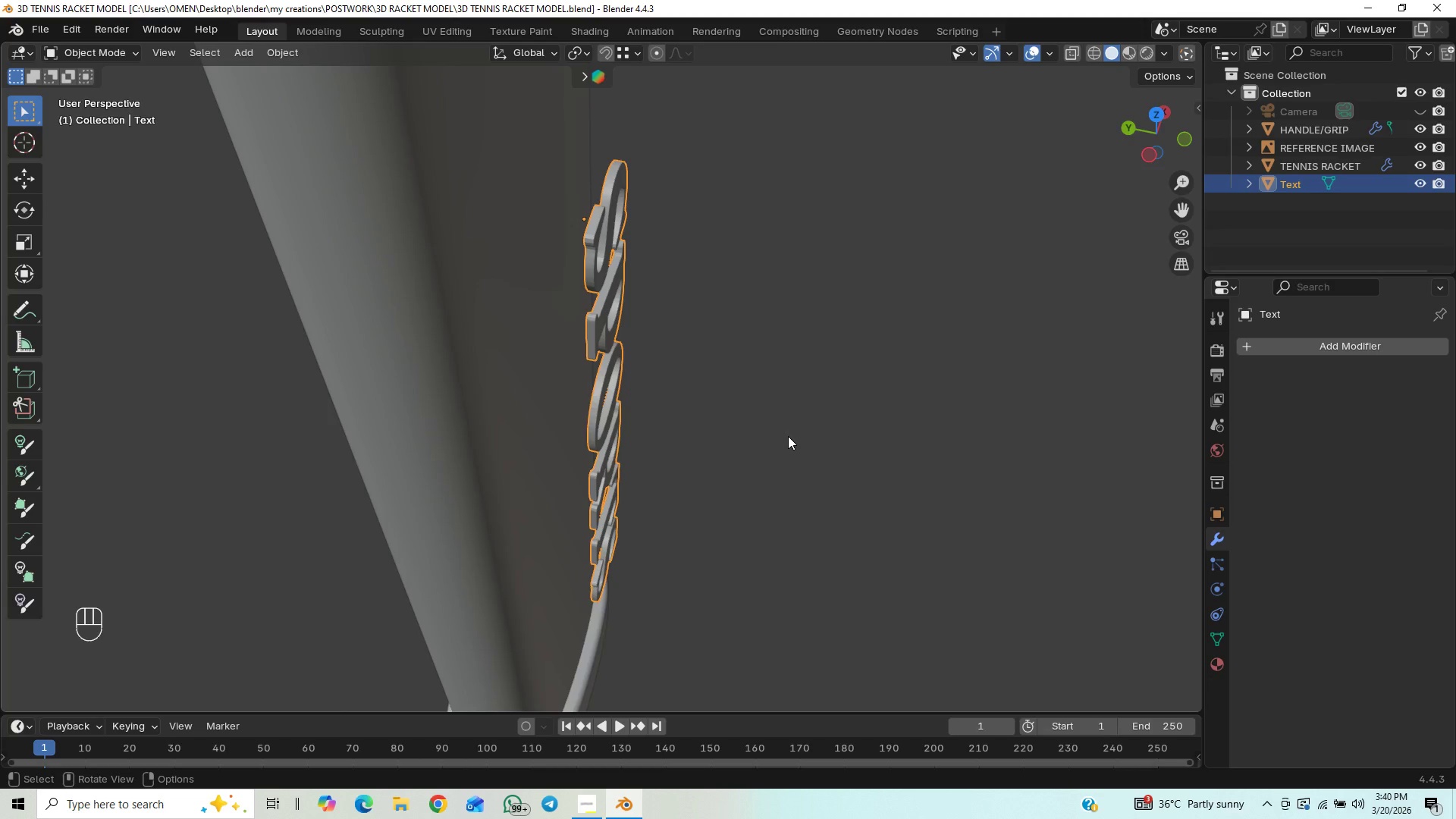 
type(gy)
 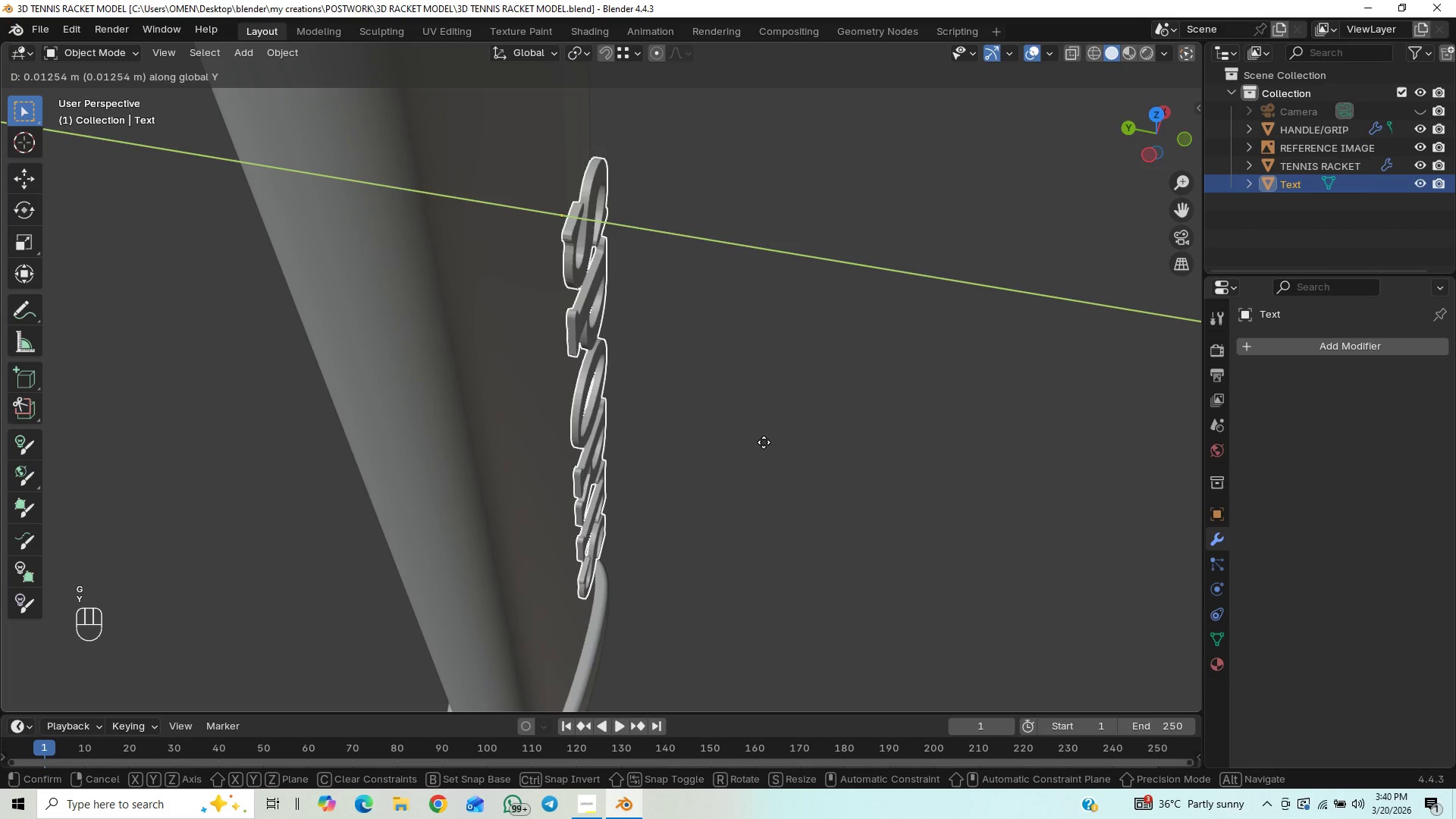 
right_click([775, 427])
 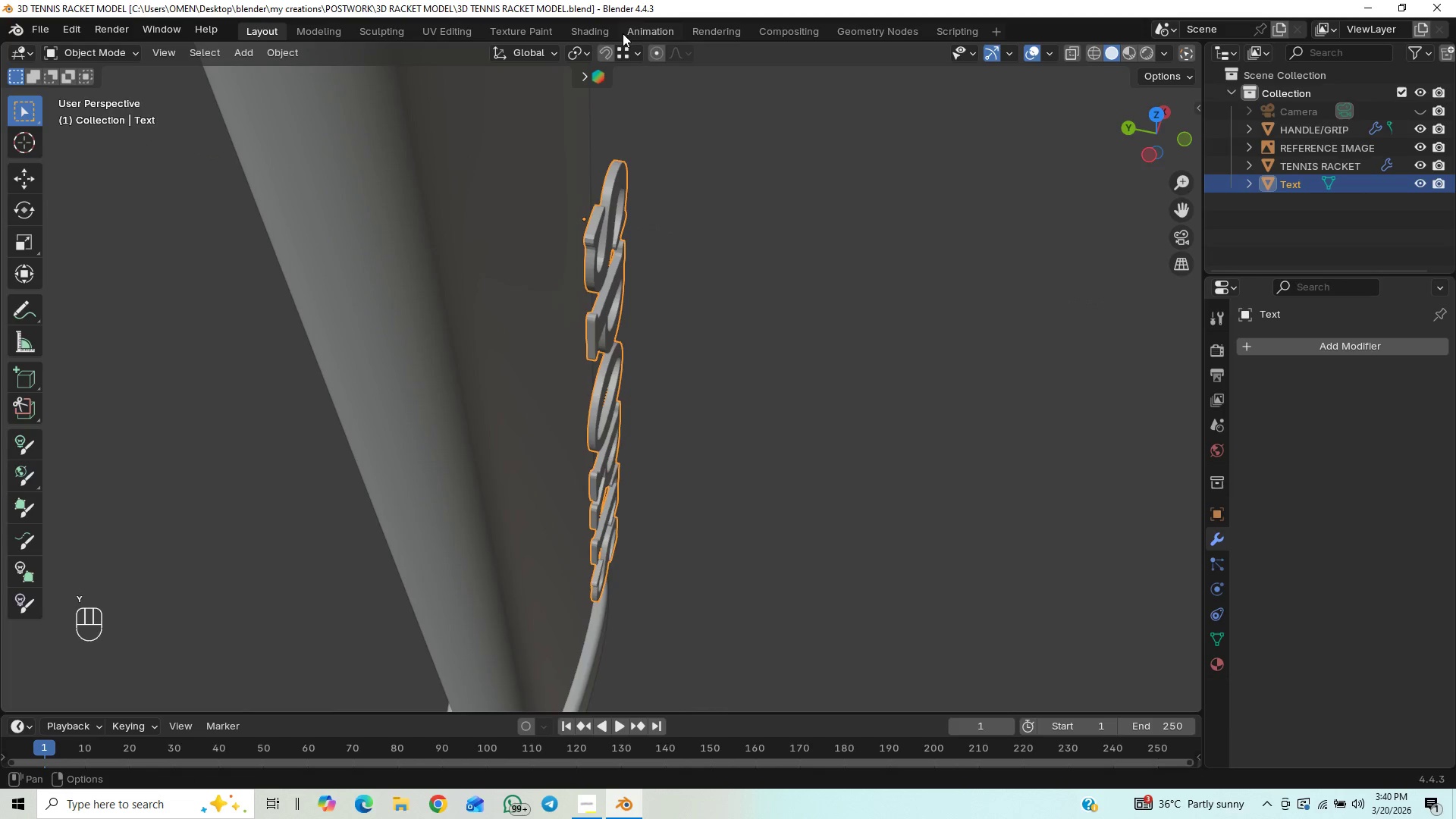 
left_click([632, 57])
 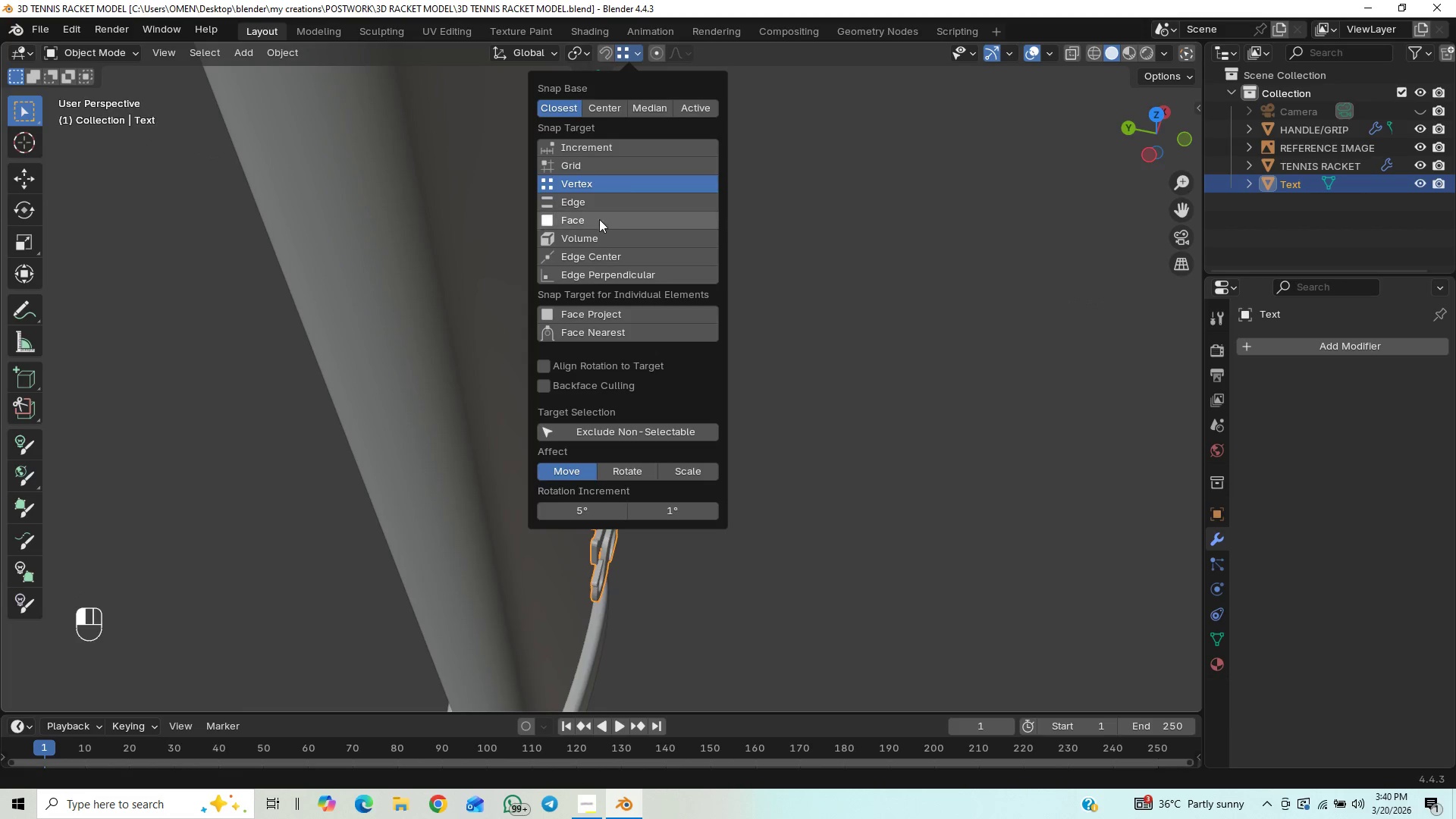 
left_click([594, 228])
 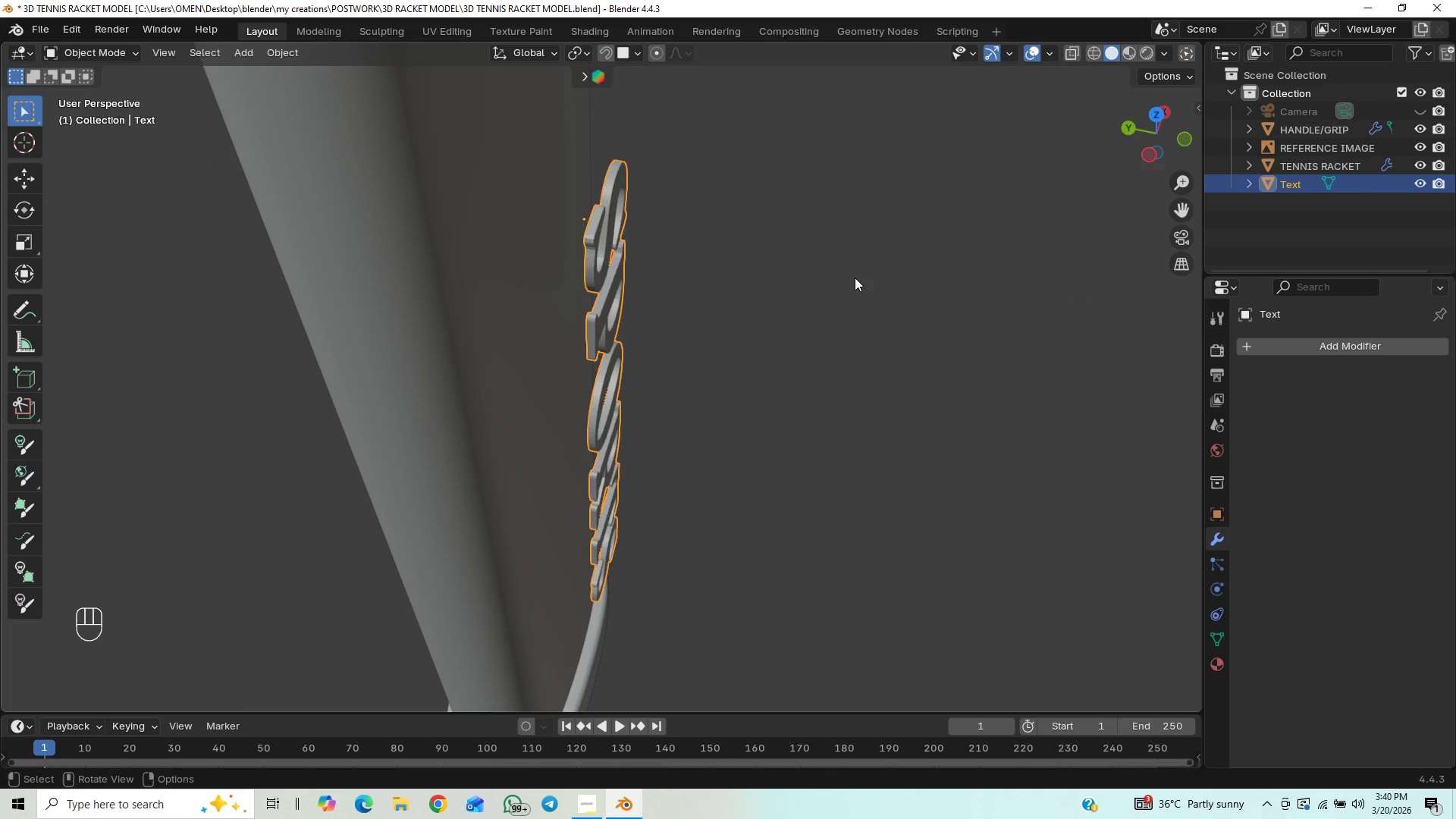 
key(Control+S)
 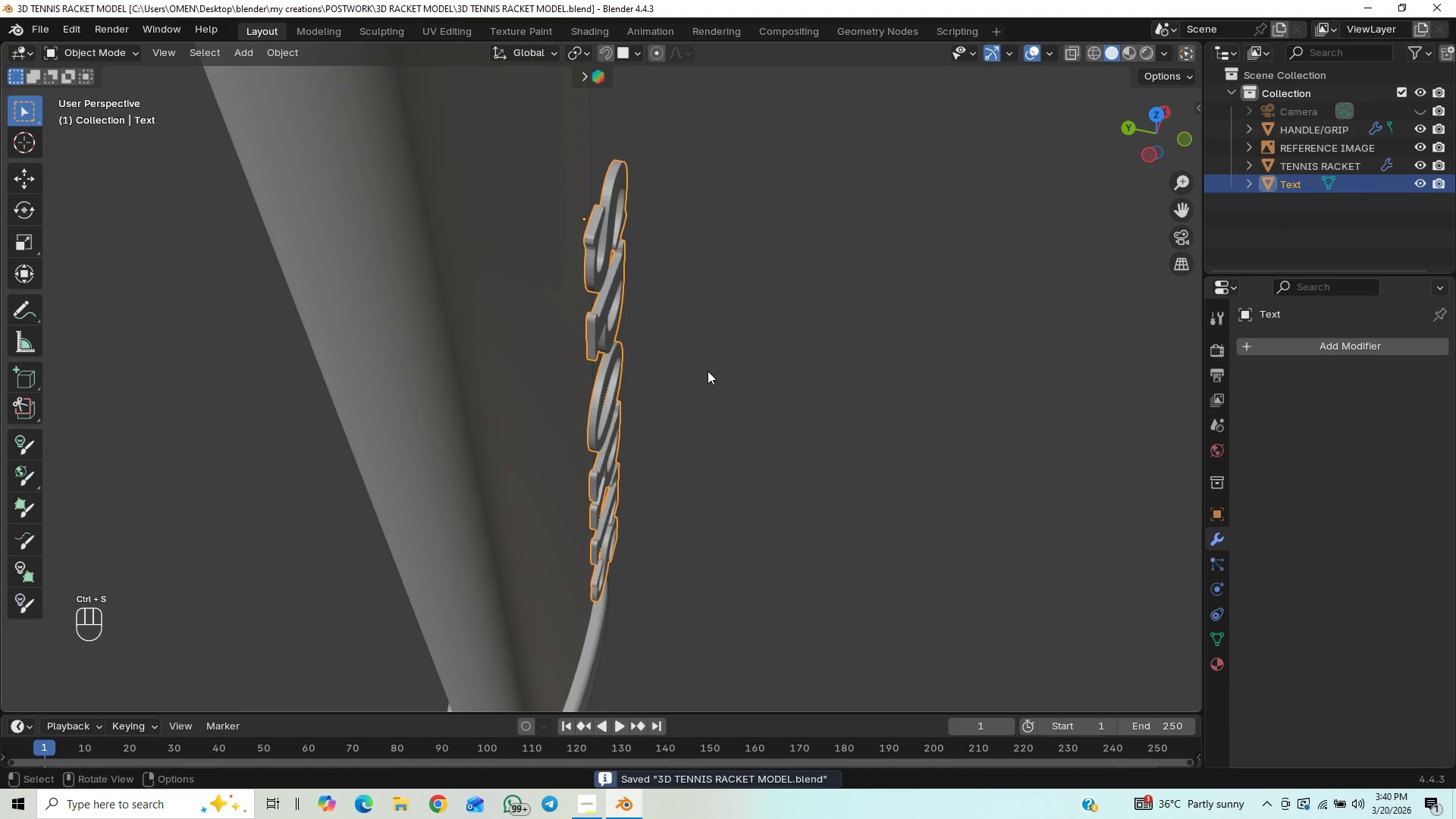 
scroll: coordinate [708, 371], scroll_direction: up, amount: 1.0
 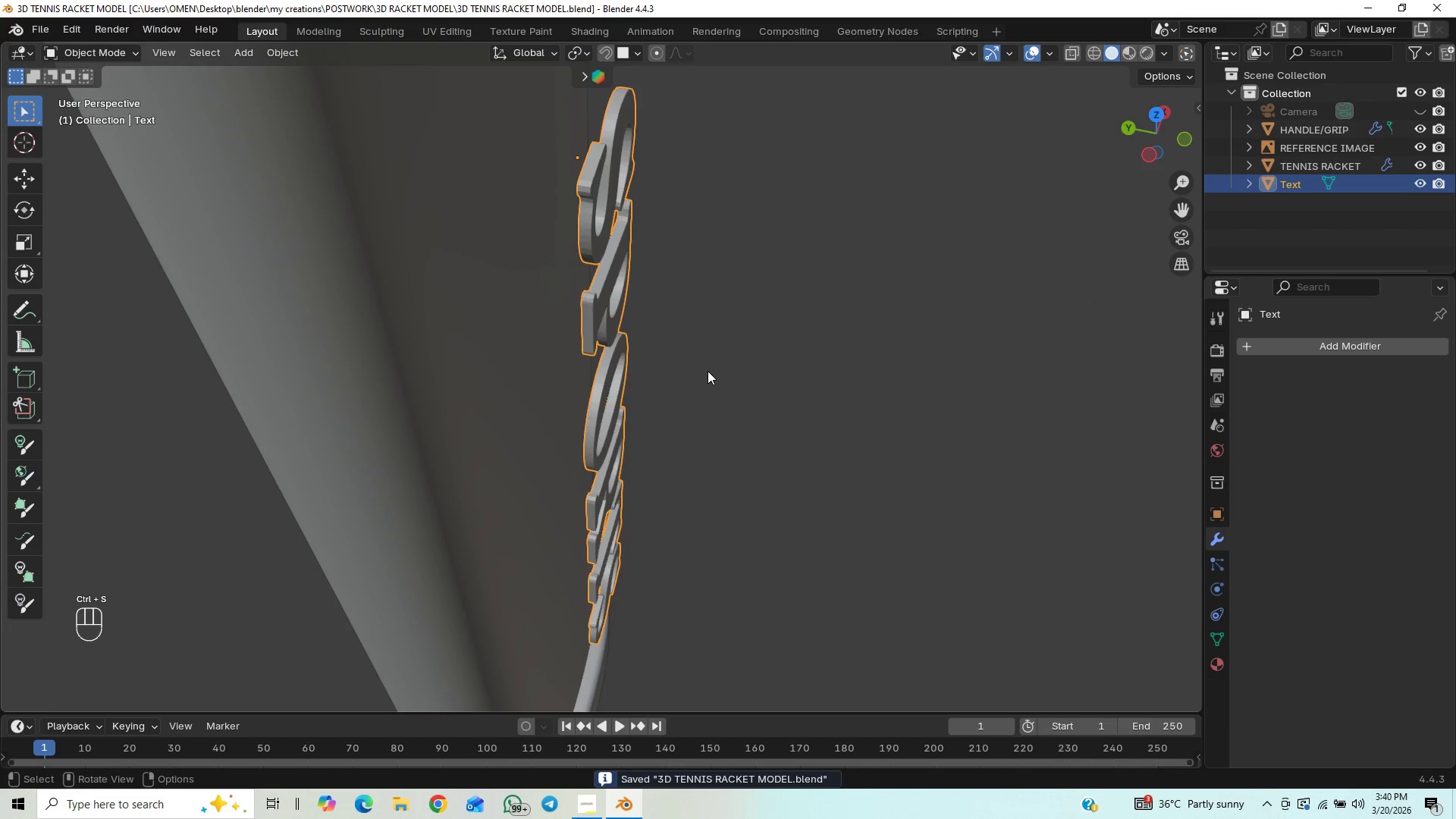 
scroll: coordinate [711, 375], scroll_direction: down, amount: 9.0
 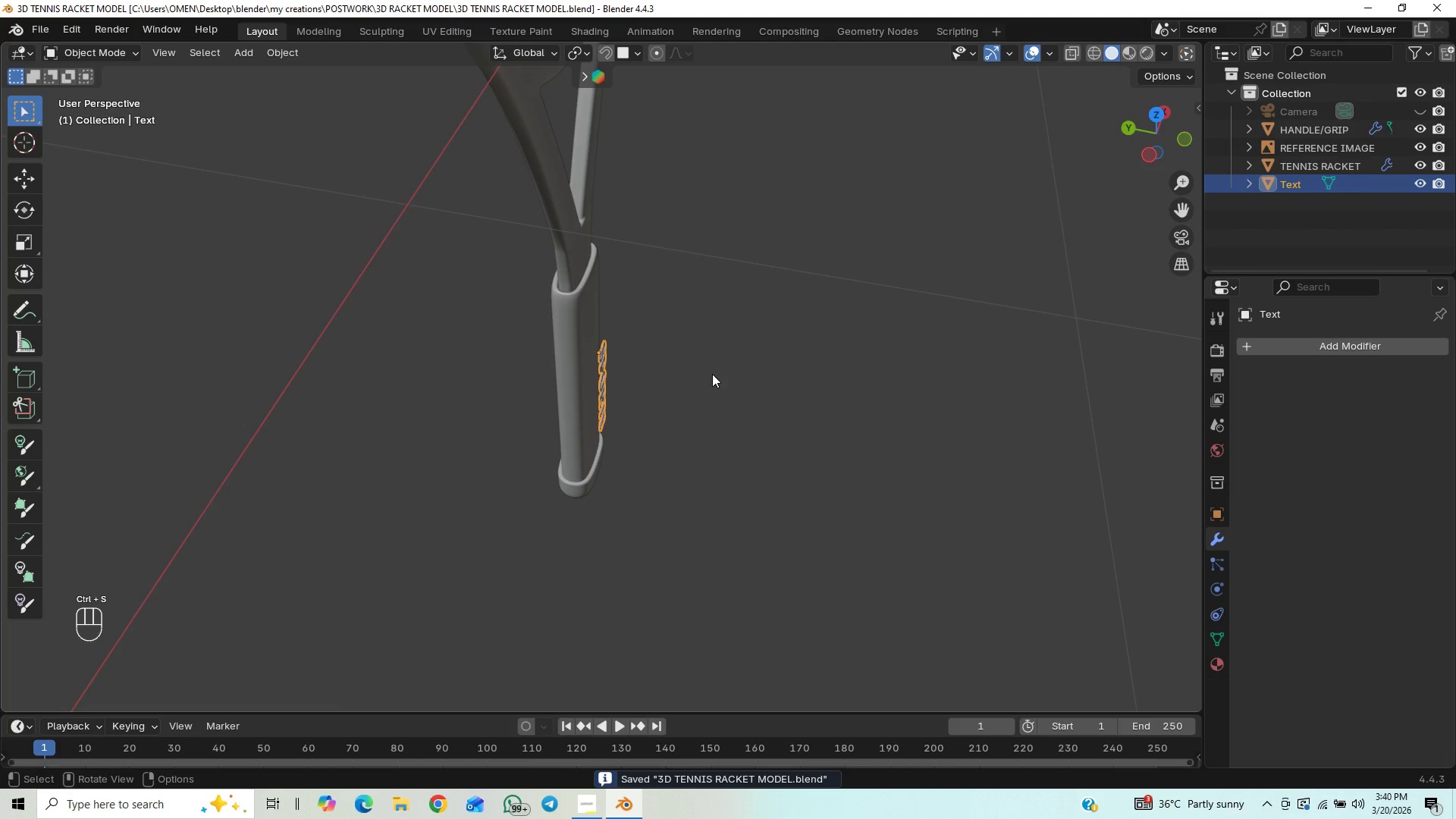 
type(gy)
 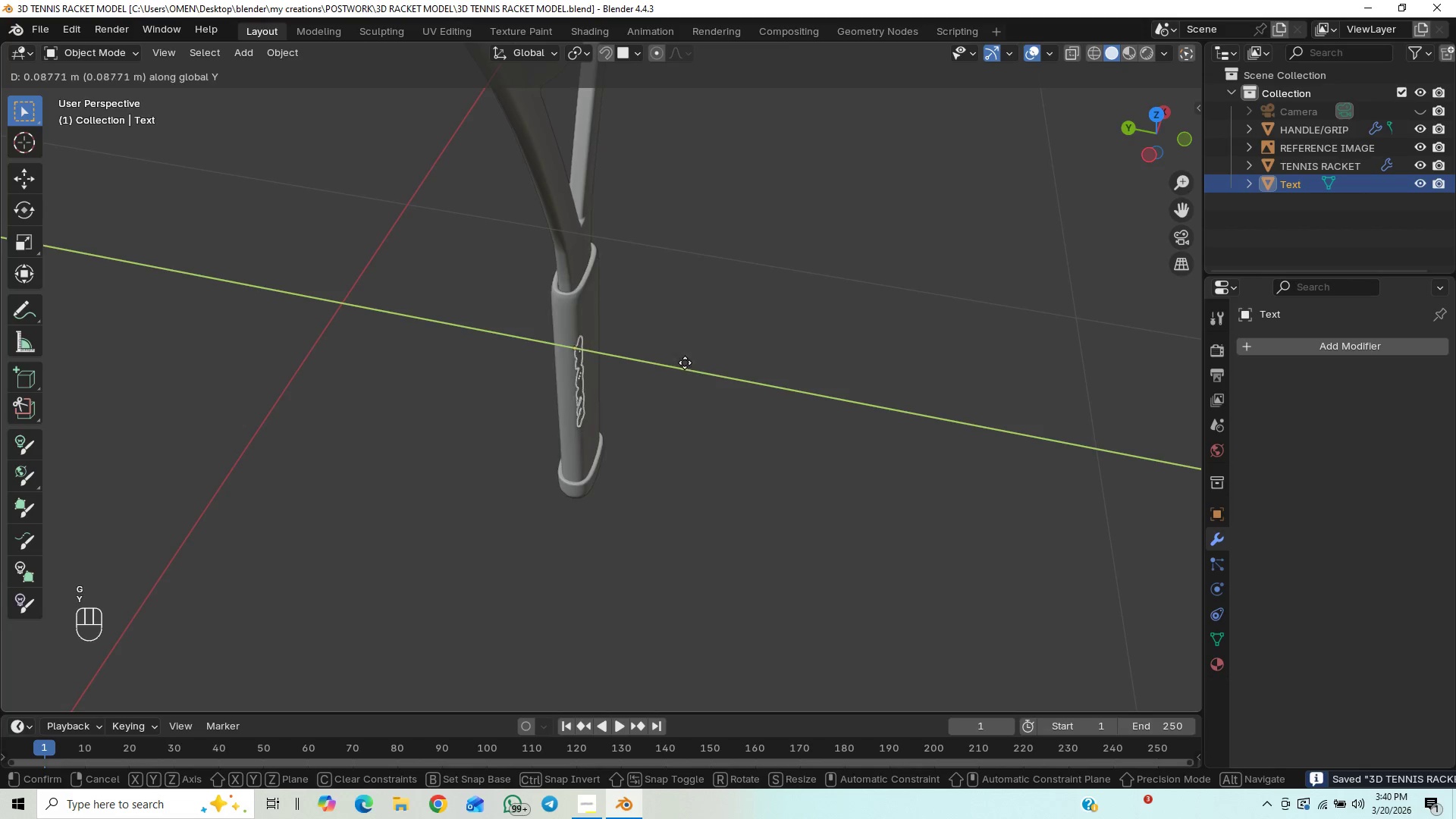 
hold_key(key=ControlLeft, duration=0.78)
left_click([591, 315])
 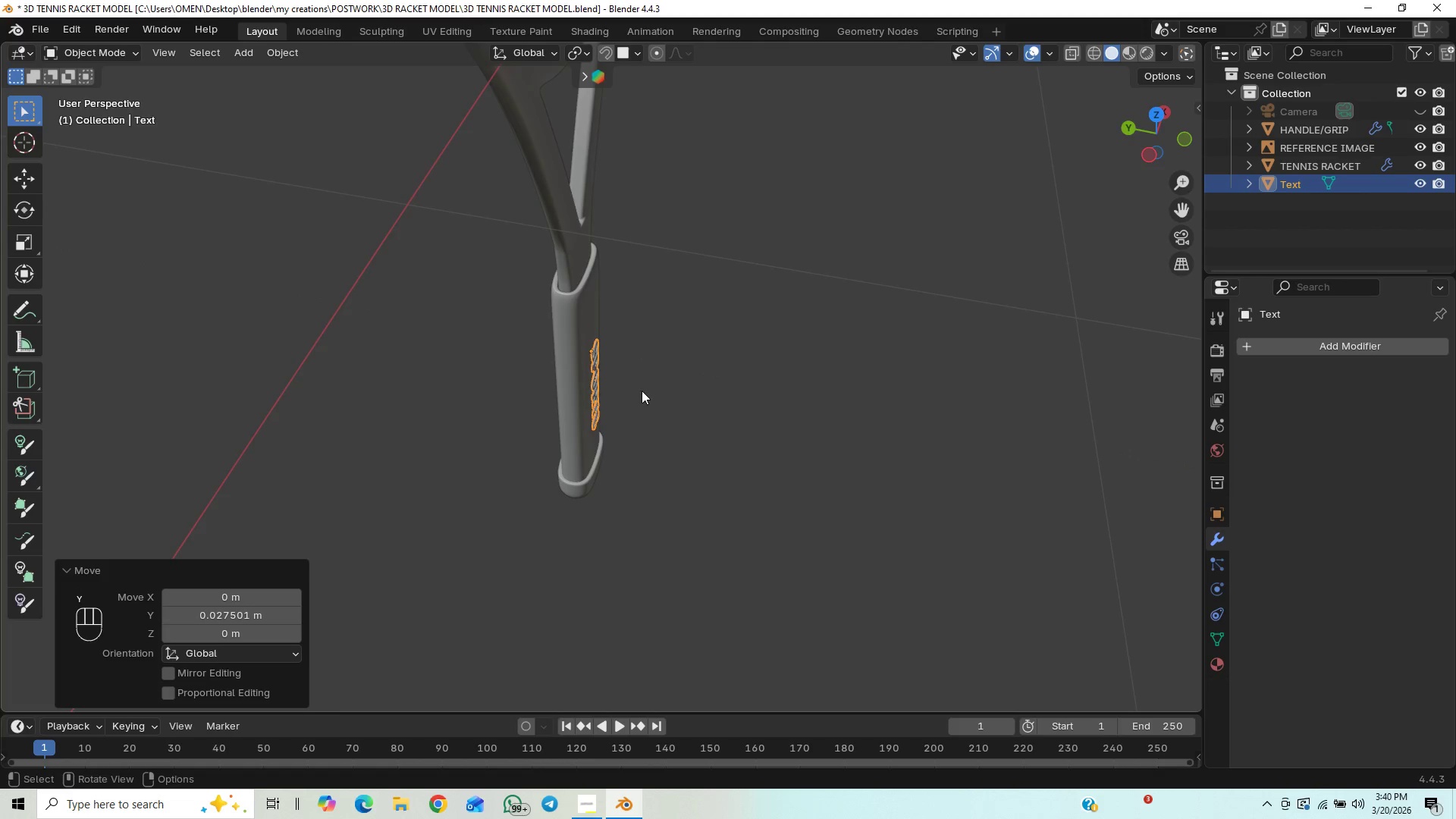 
scroll: coordinate [647, 386], scroll_direction: up, amount: 9.0
 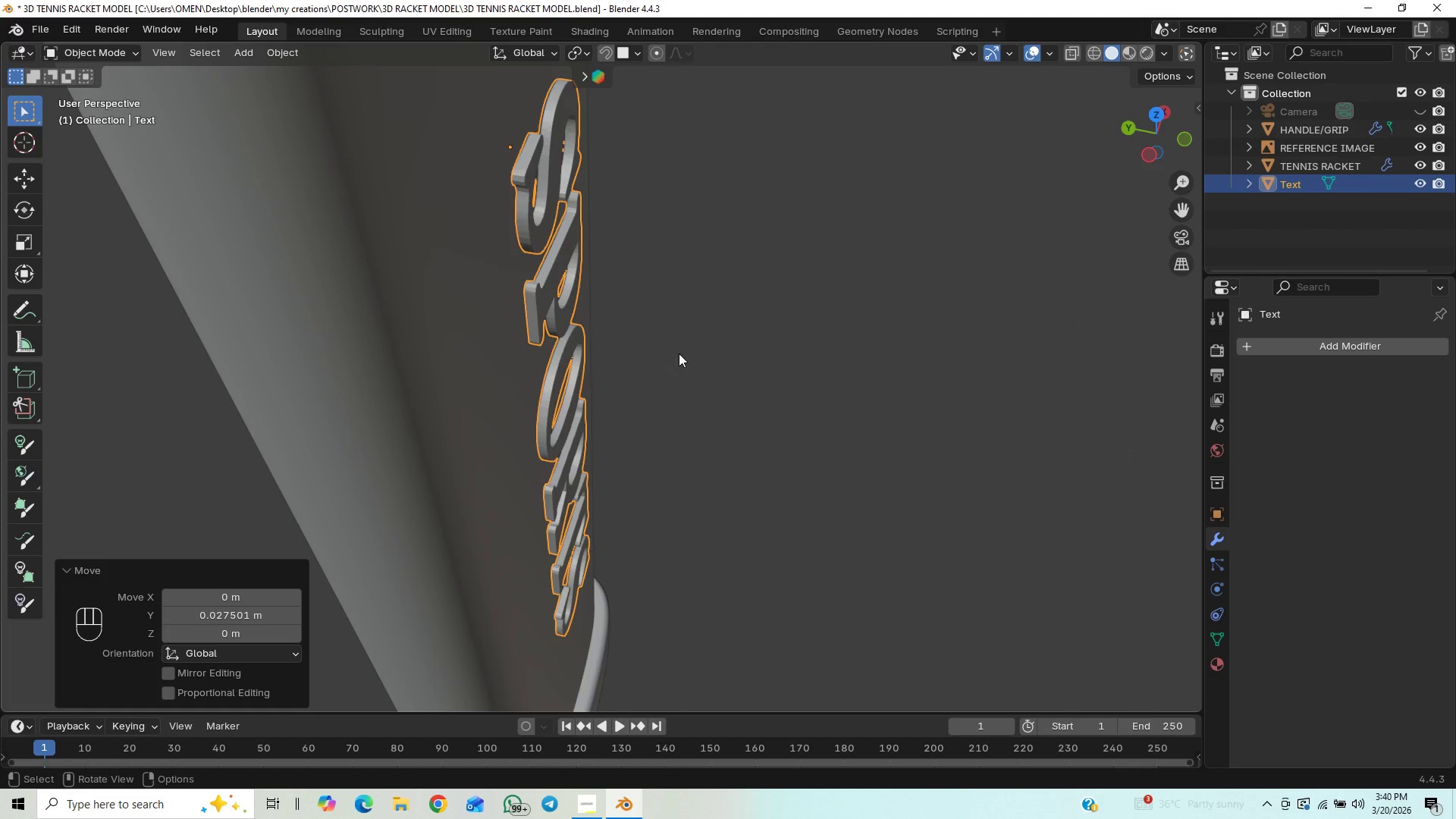 
left_click([701, 329])
 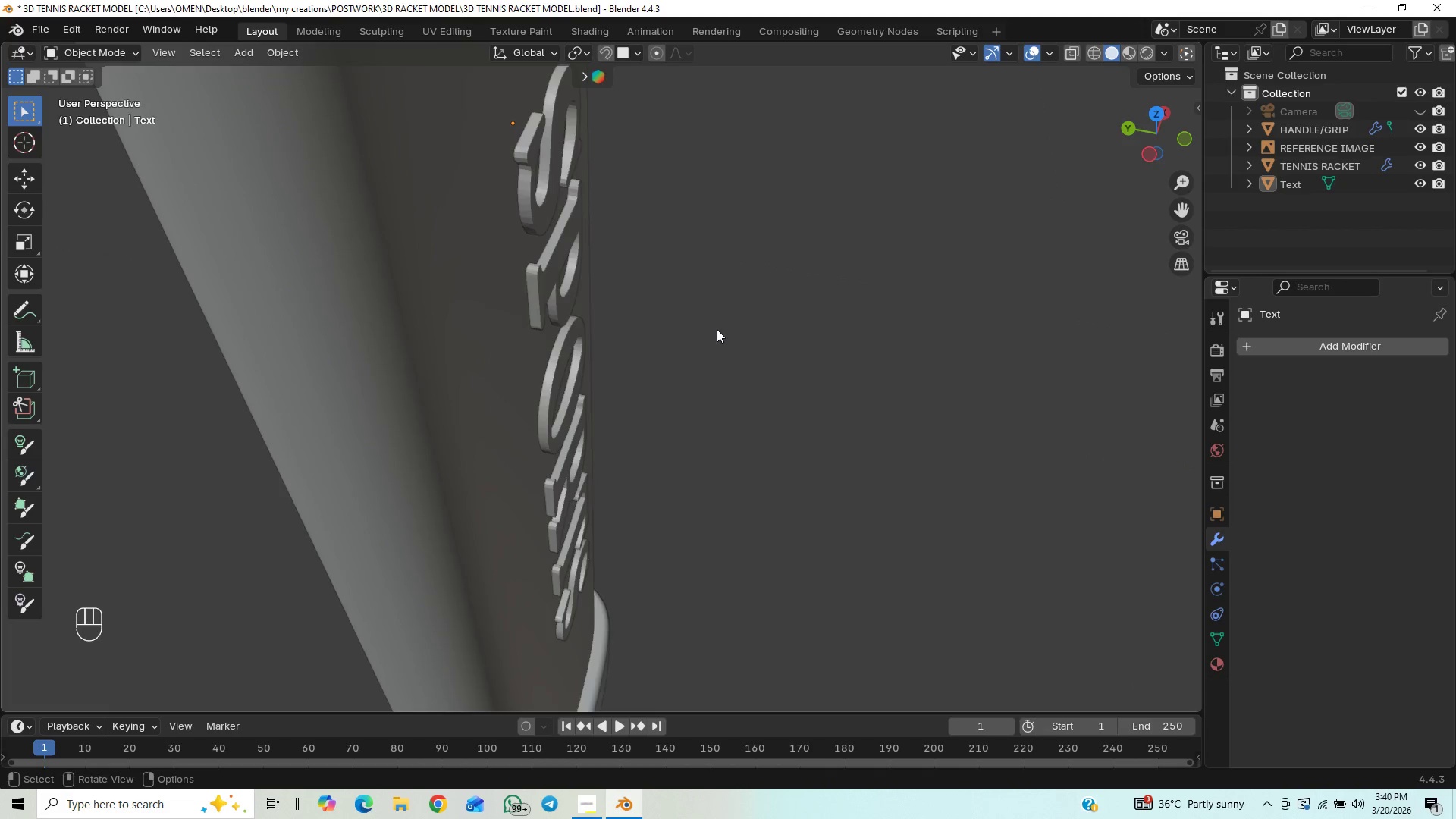 
scroll: coordinate [730, 349], scroll_direction: down, amount: 2.0
 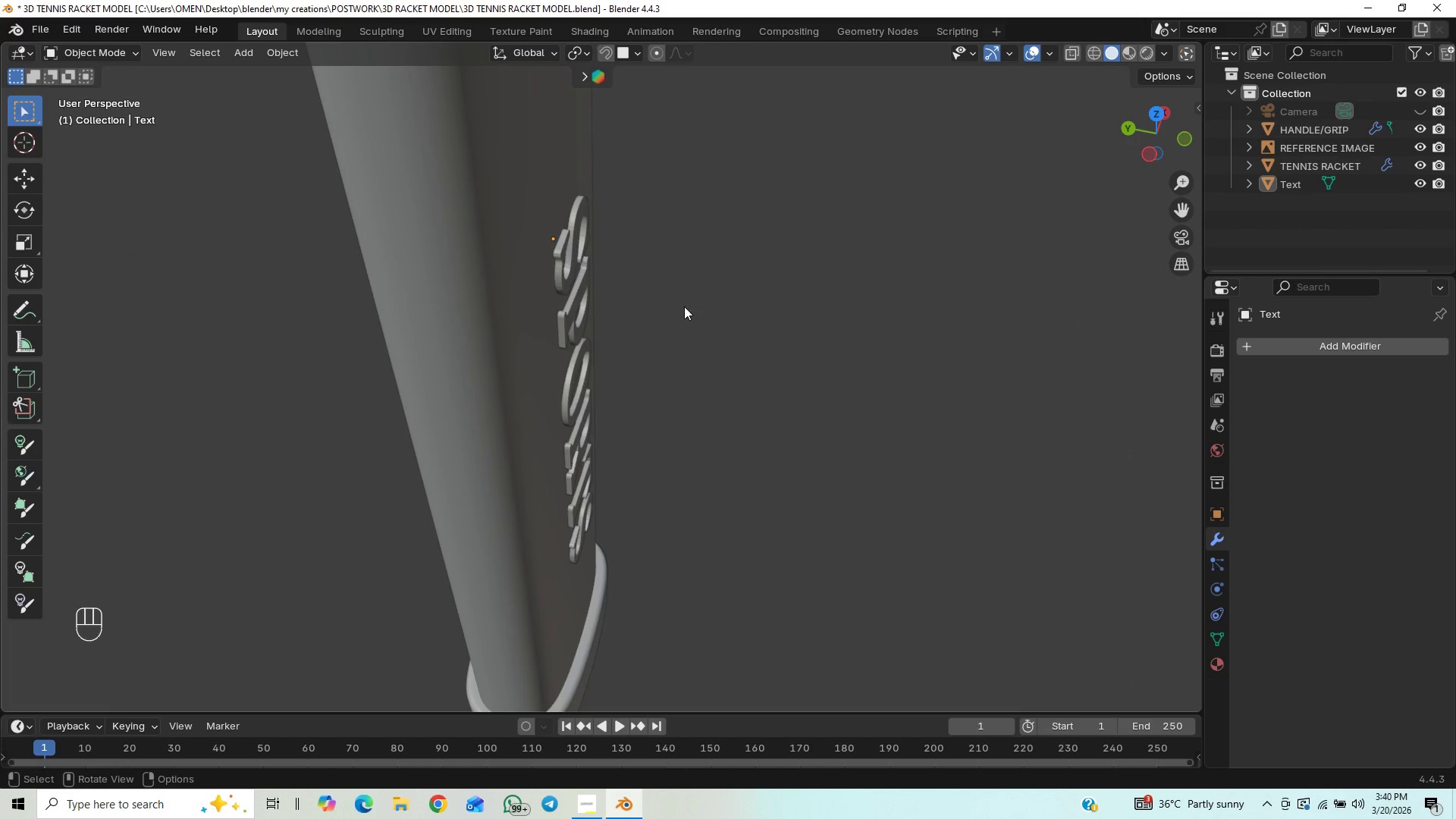 
left_click([585, 289])
 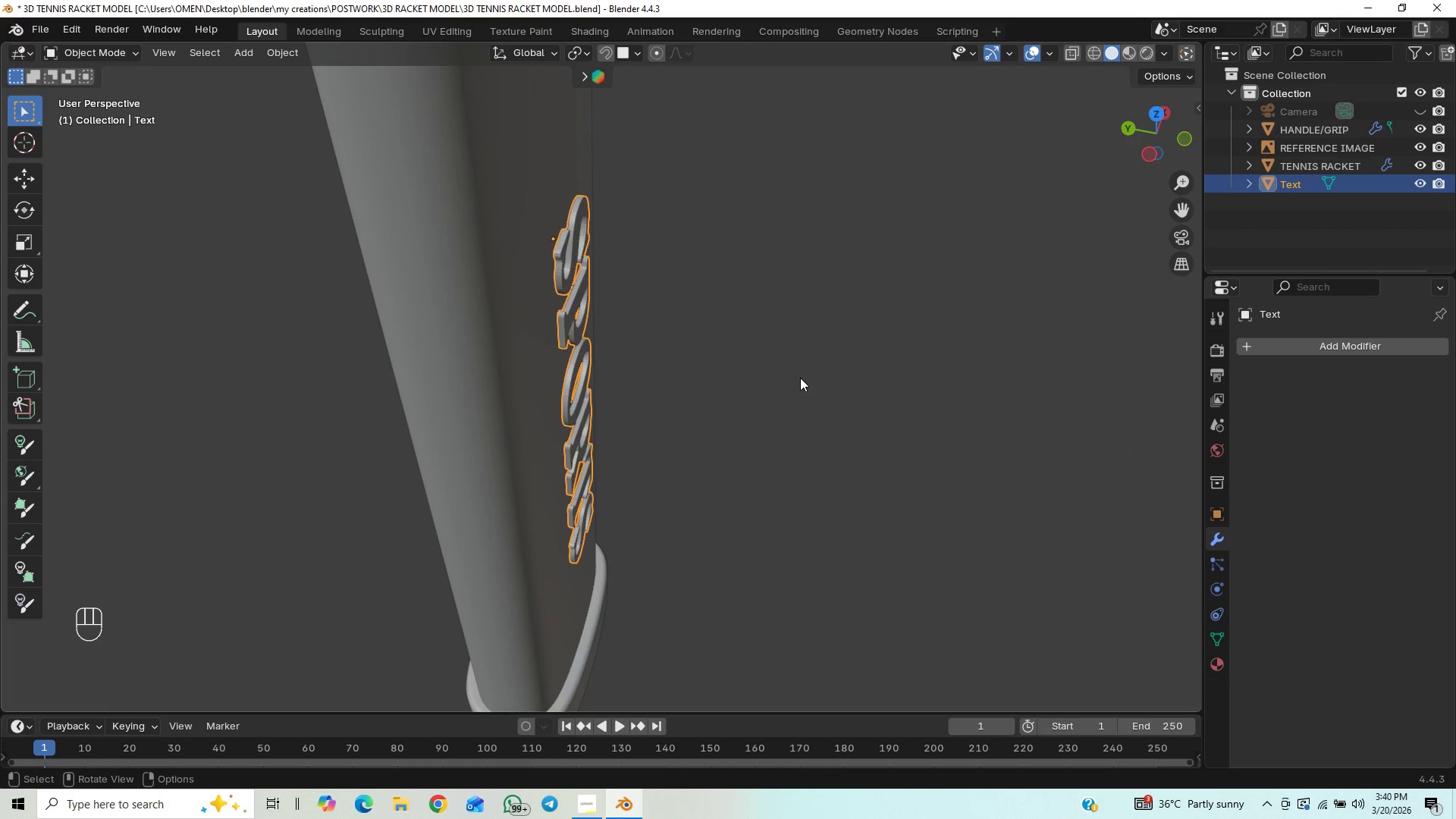 
key(Tab)
type(asy)
 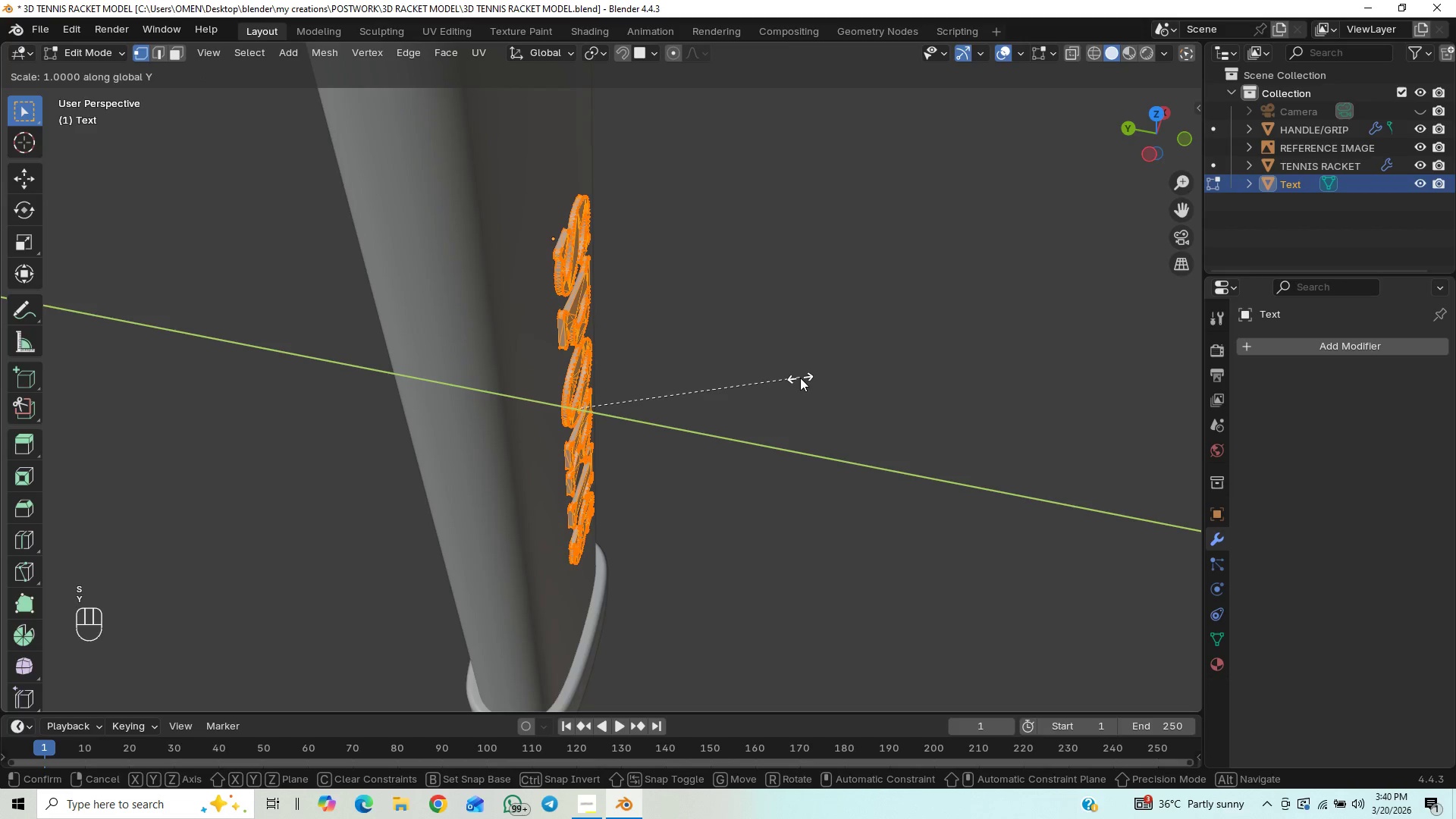 
hold_key(key=ShiftLeft, duration=1.2)
 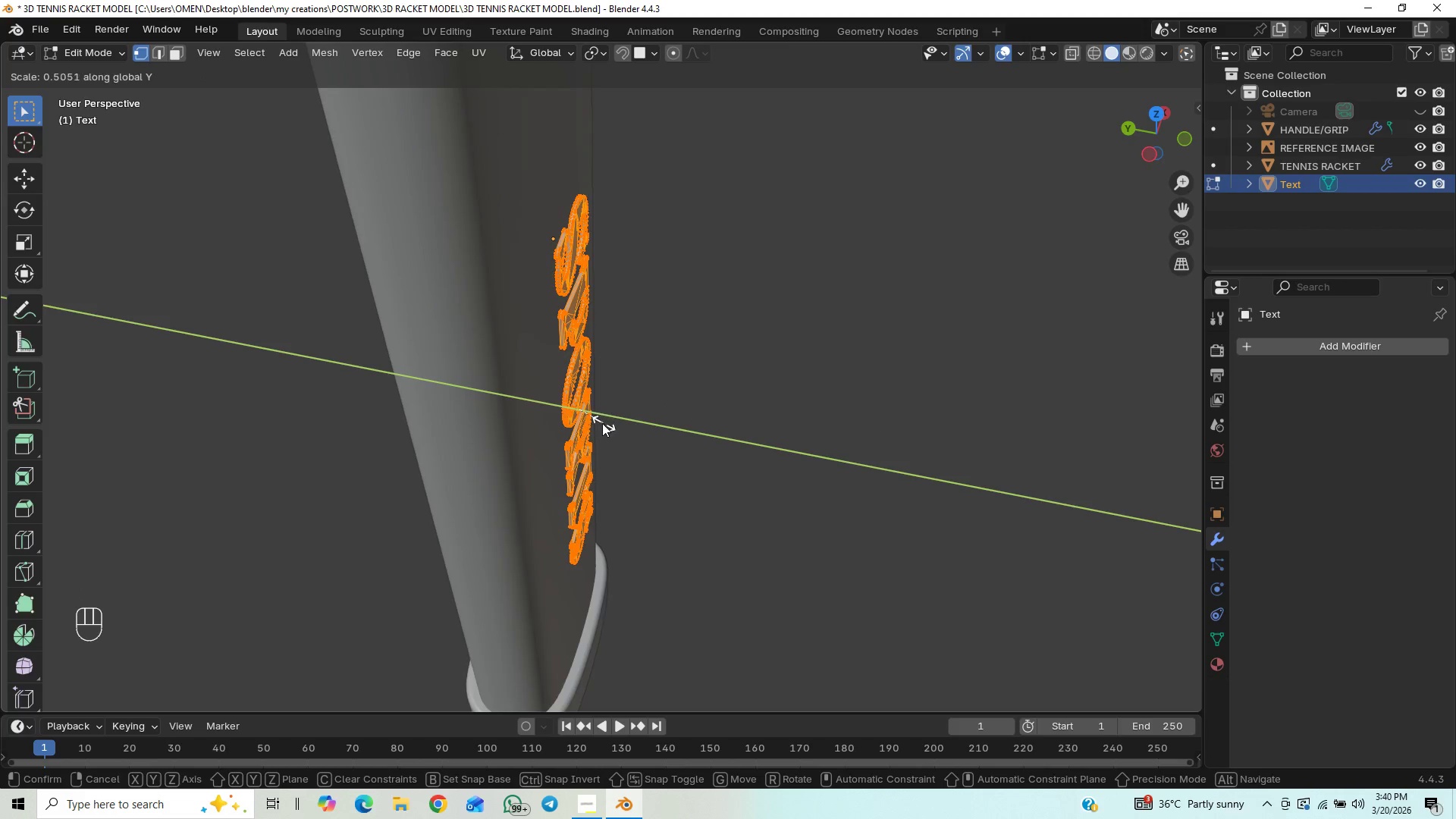 
left_click([579, 420])
 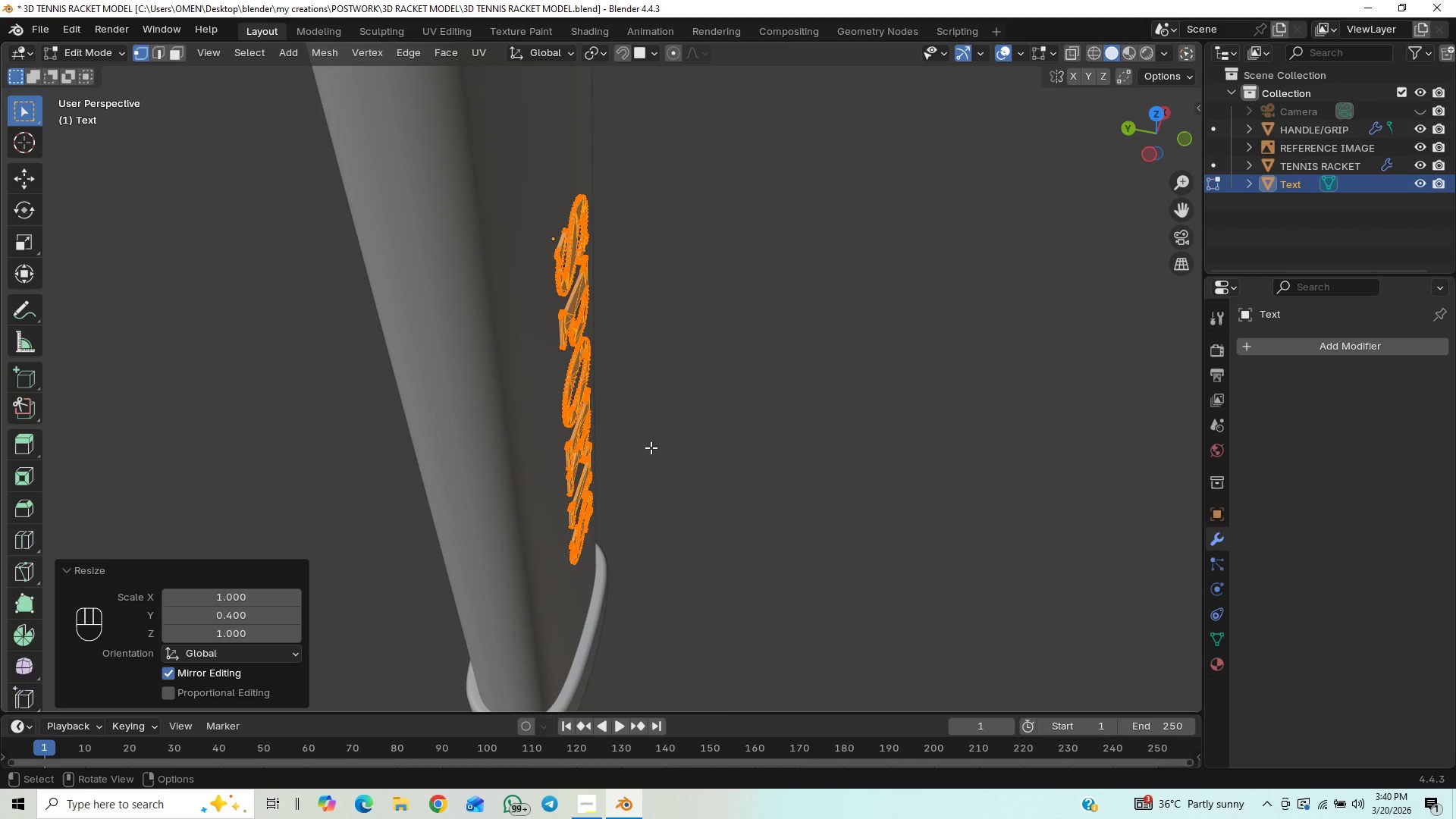 
type(gy)
 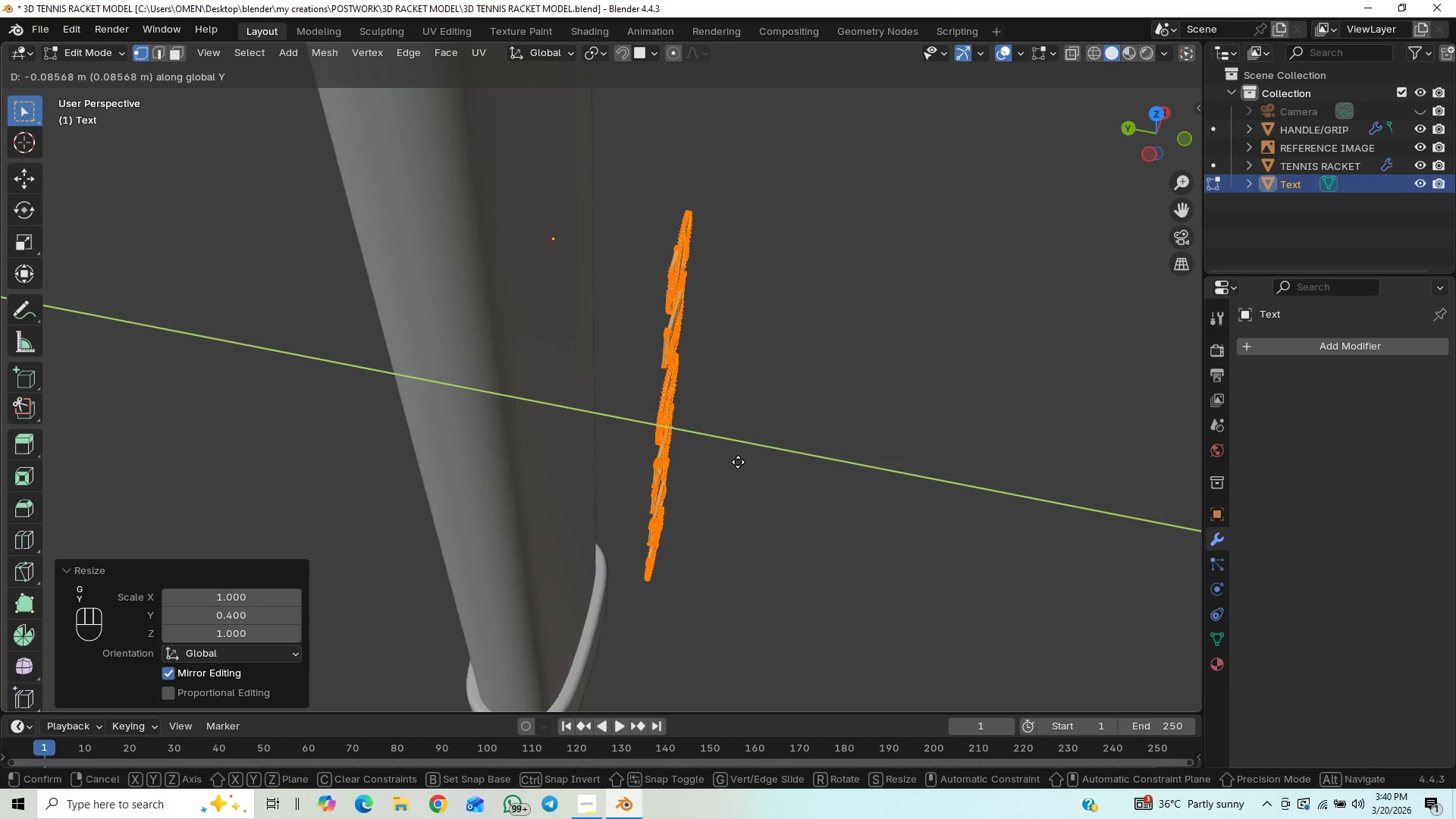 
left_click([739, 462])
 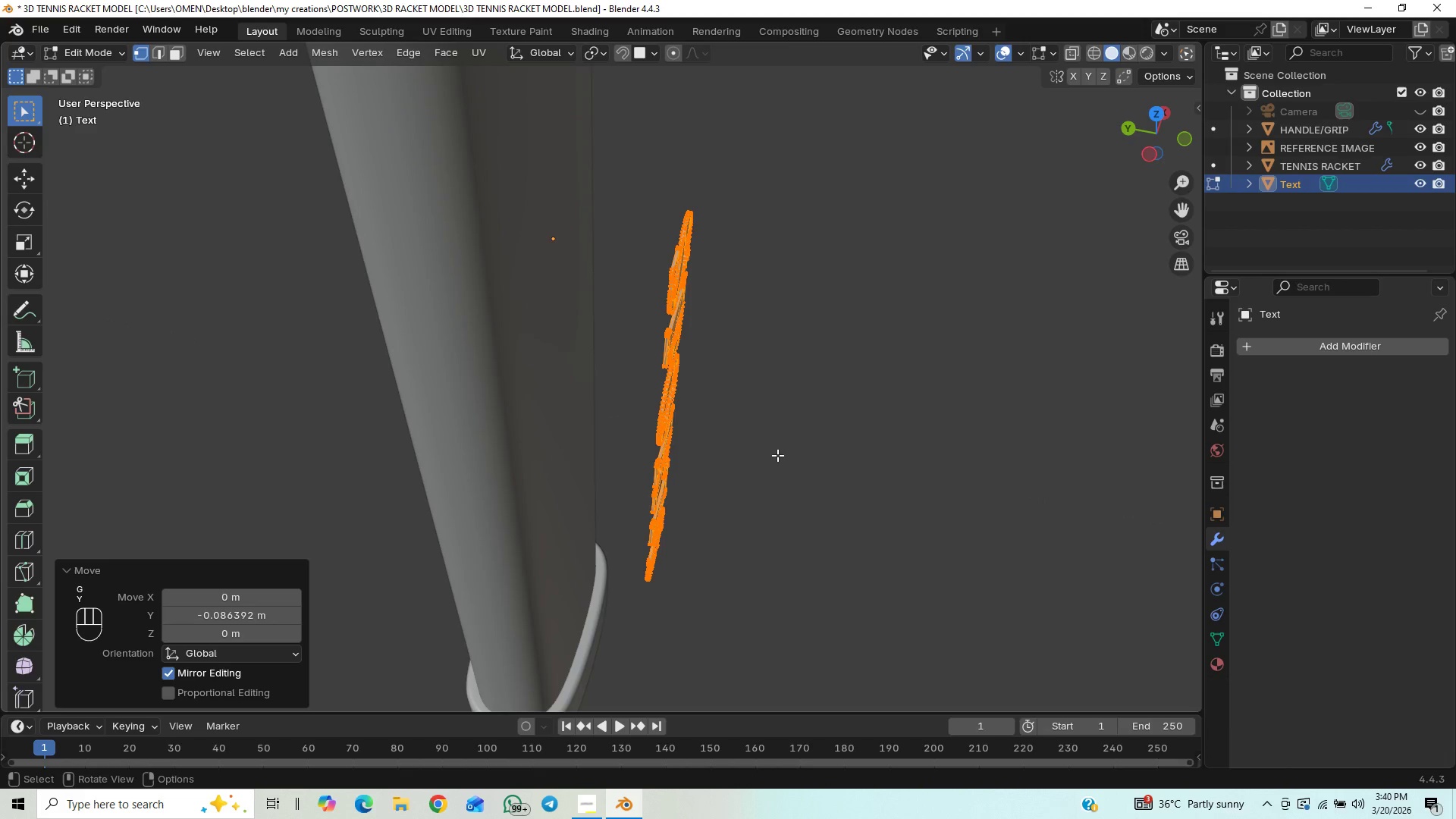 
key(Tab)
 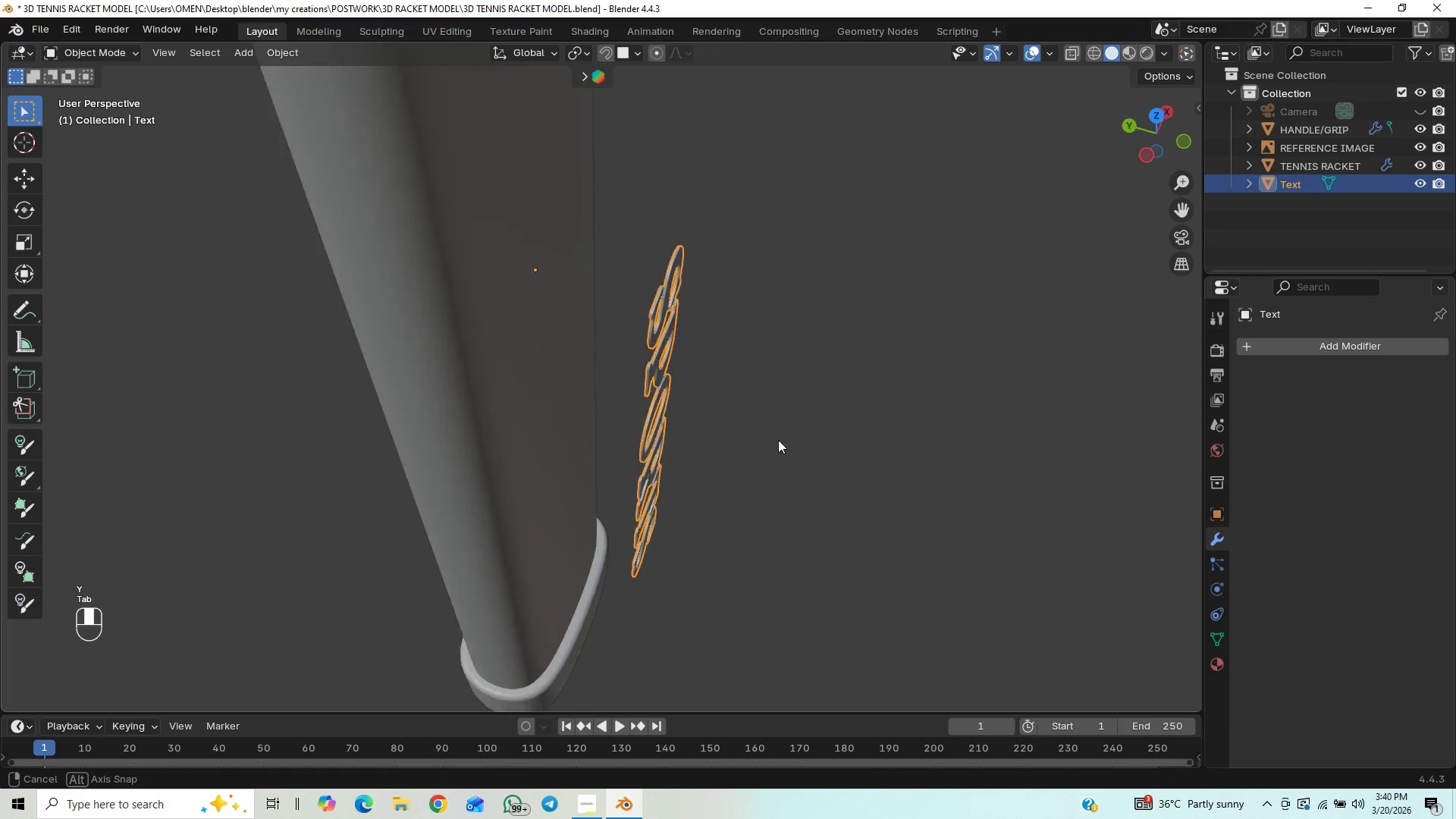 
middle_click([758, 450])
 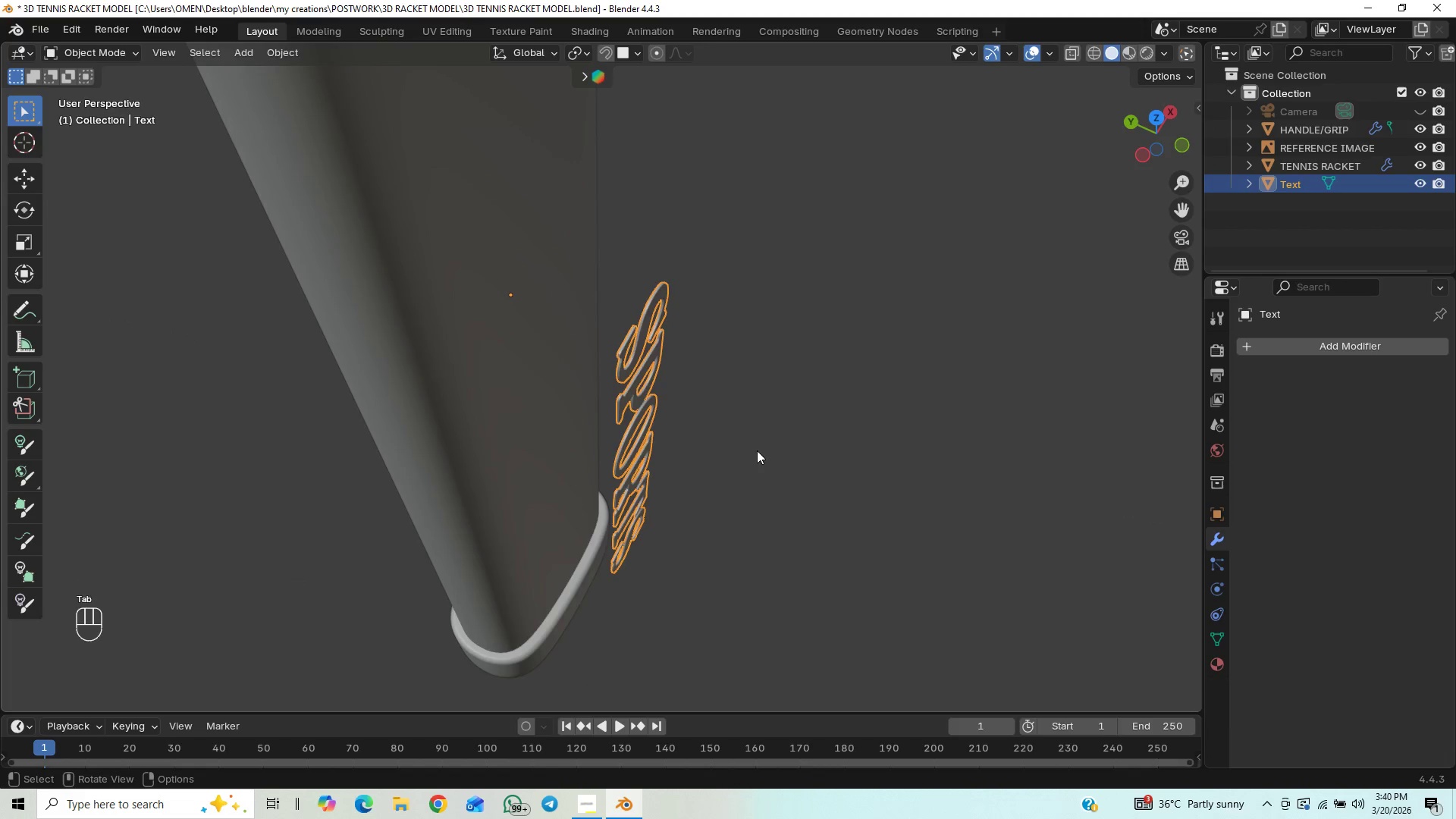 
scroll: coordinate [757, 450], scroll_direction: up, amount: 1.0
 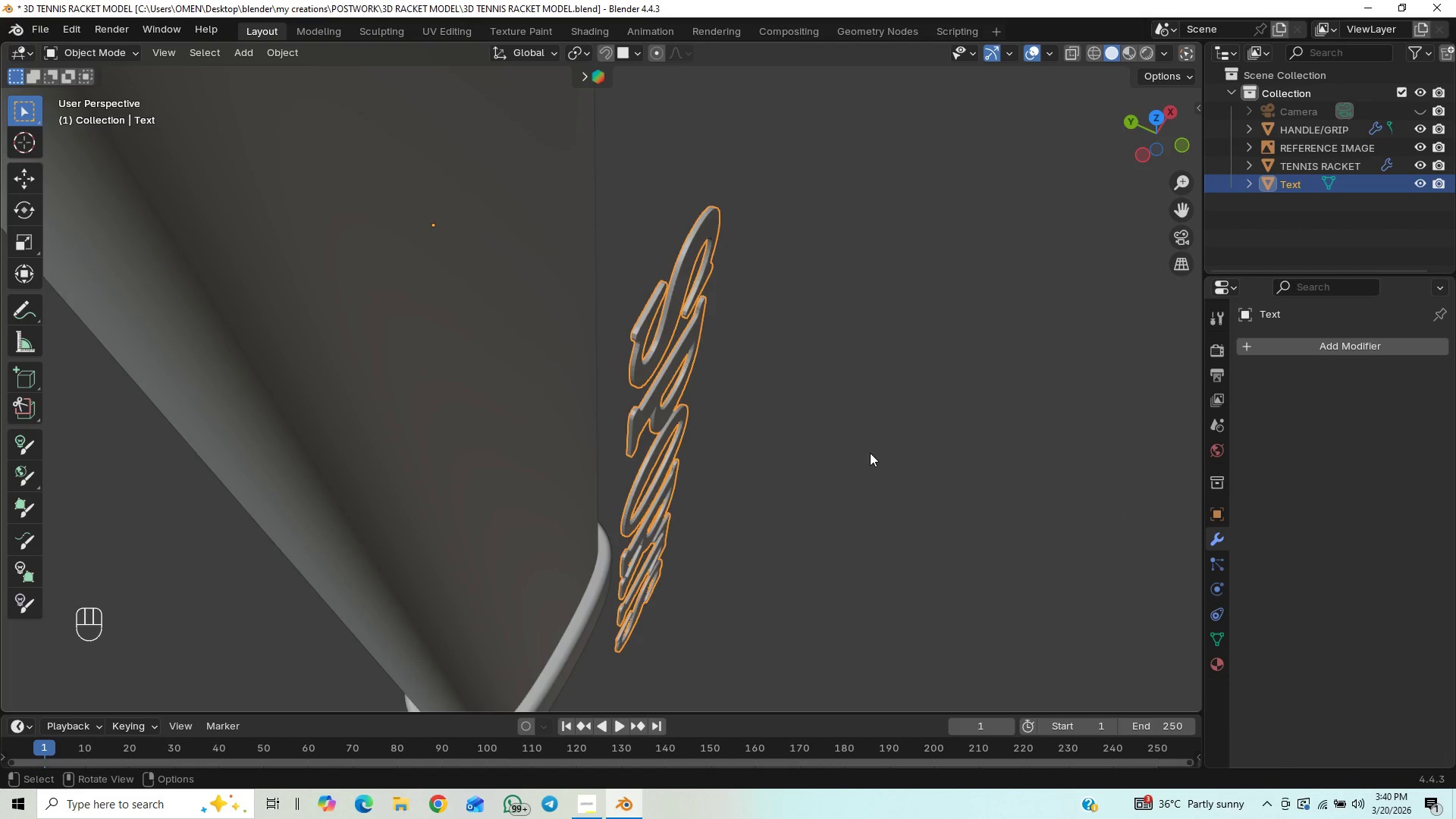 
type(sy)
 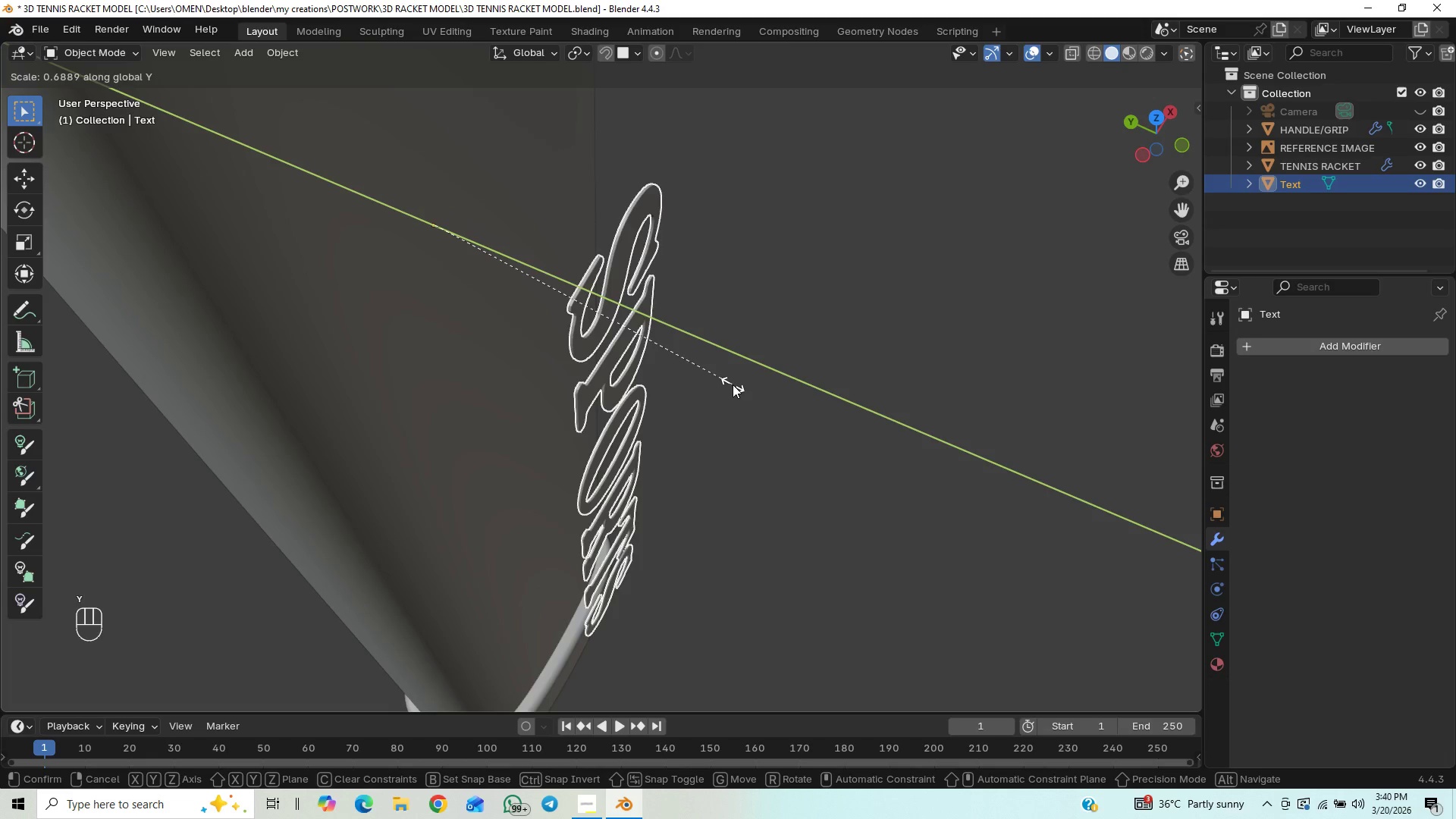 
left_click([738, 391])
 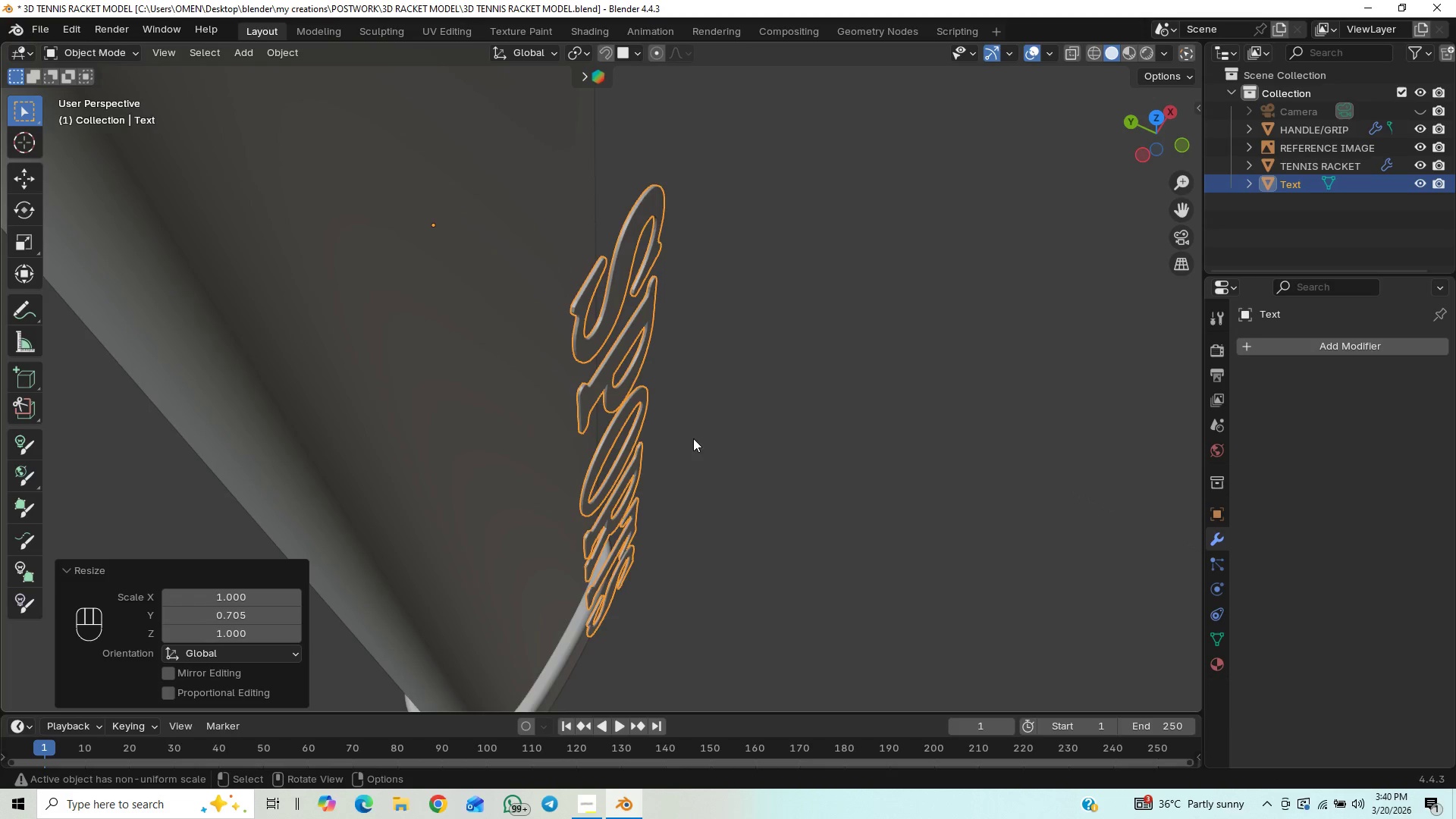 
type(gy)
 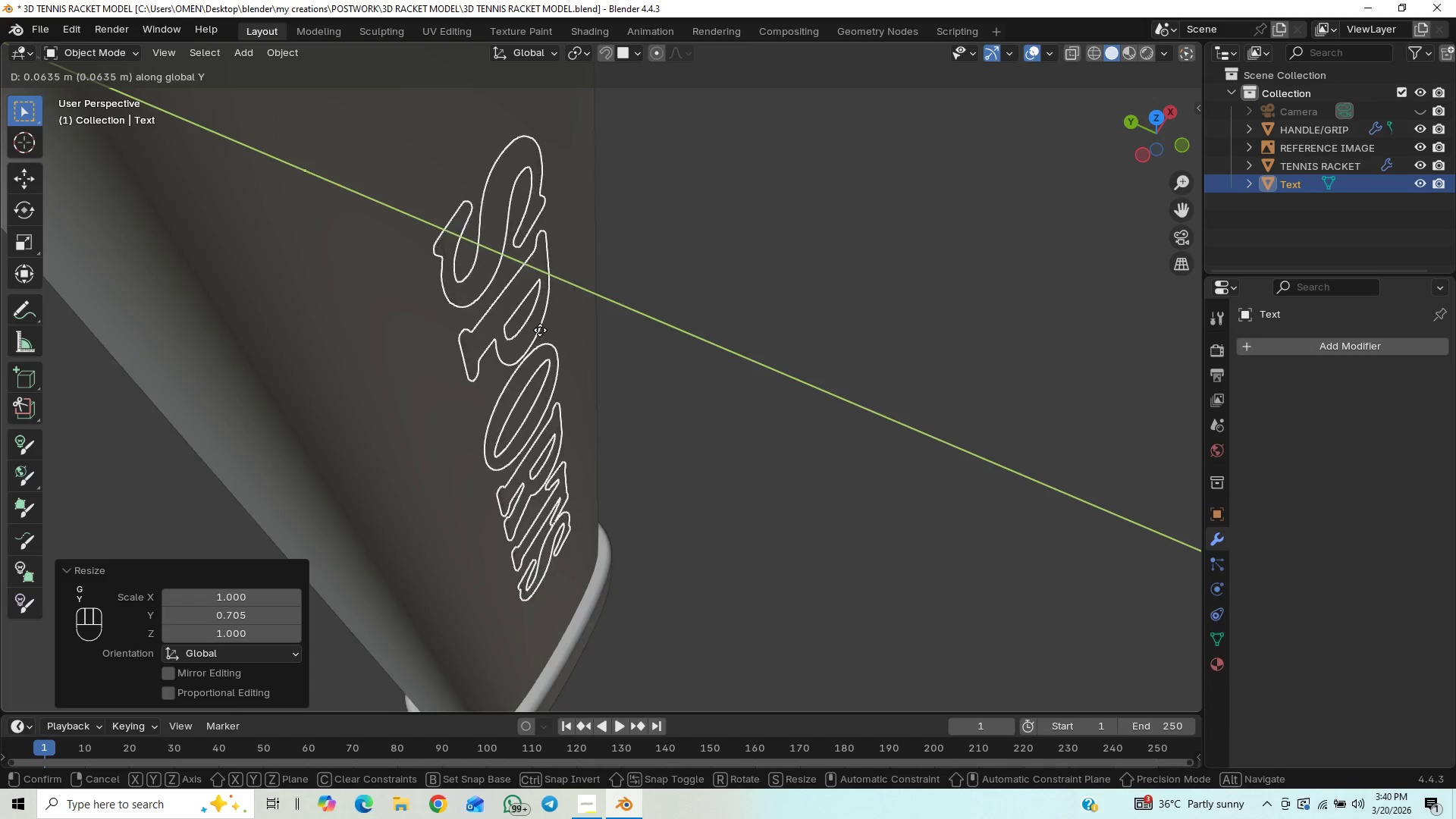 
hold_key(key=ControlLeft, duration=1.03)
left_click([563, 300])
 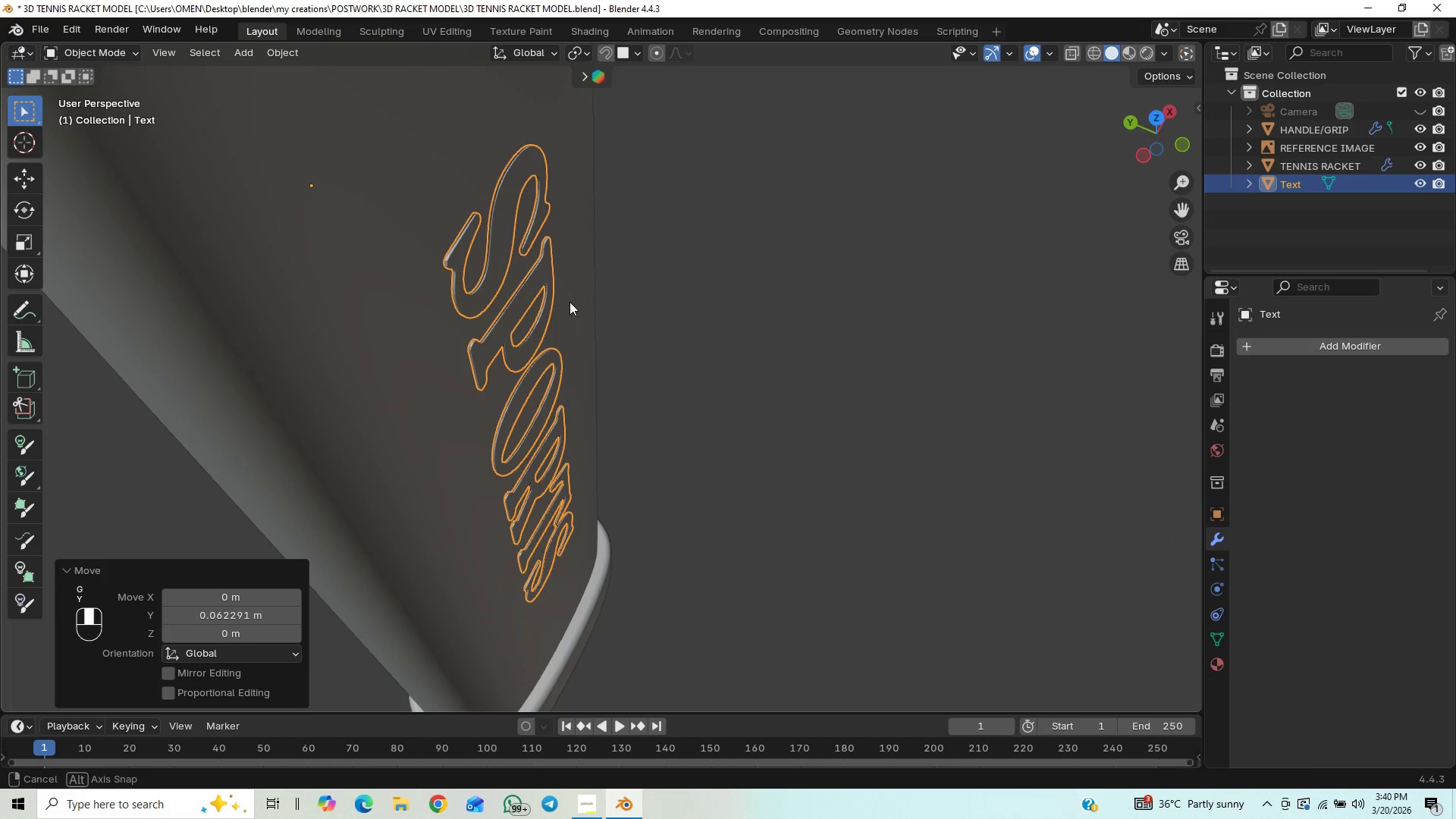 
left_click([789, 326])
 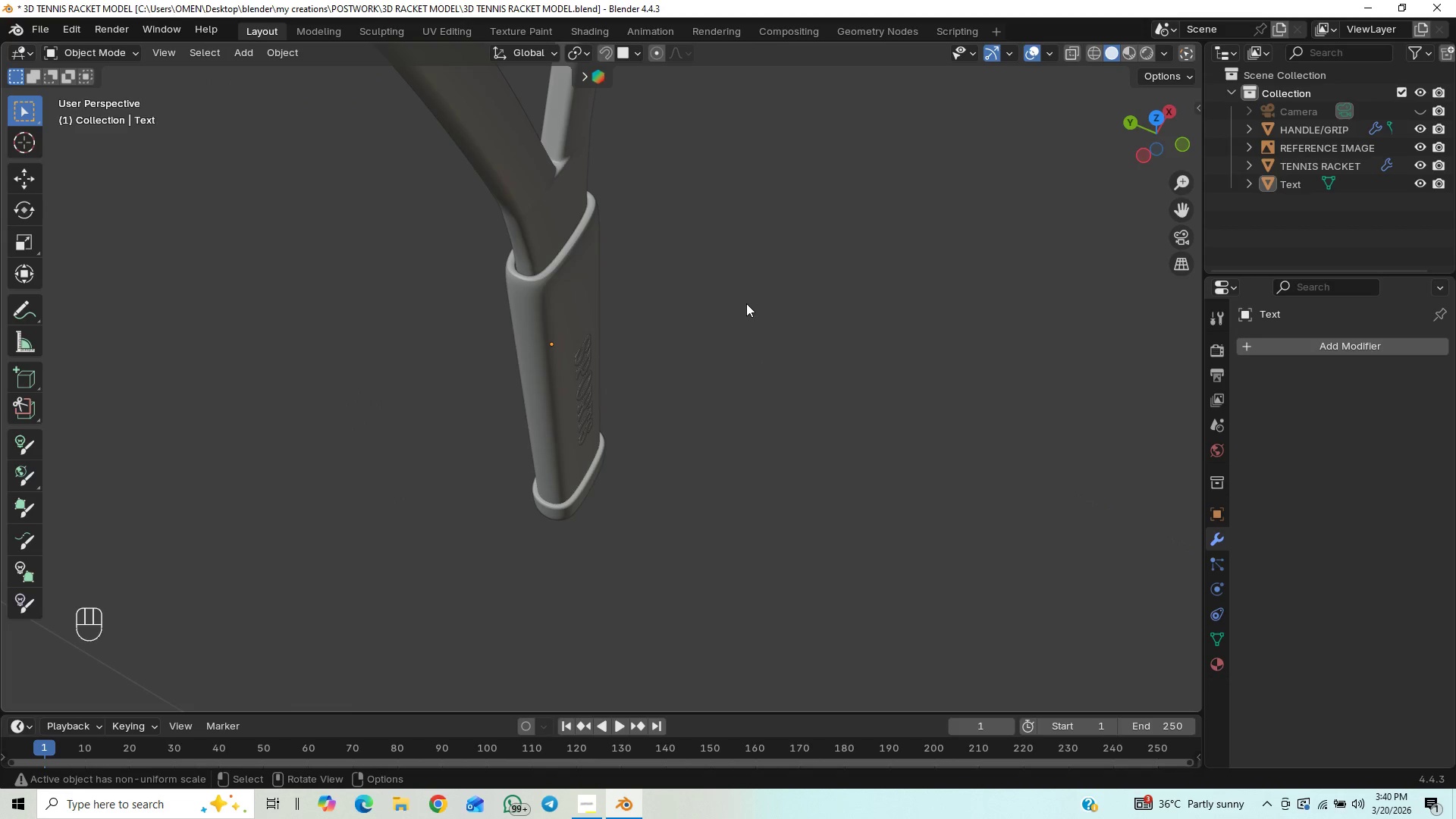 
scroll: coordinate [644, 305], scroll_direction: down, amount: 7.0
 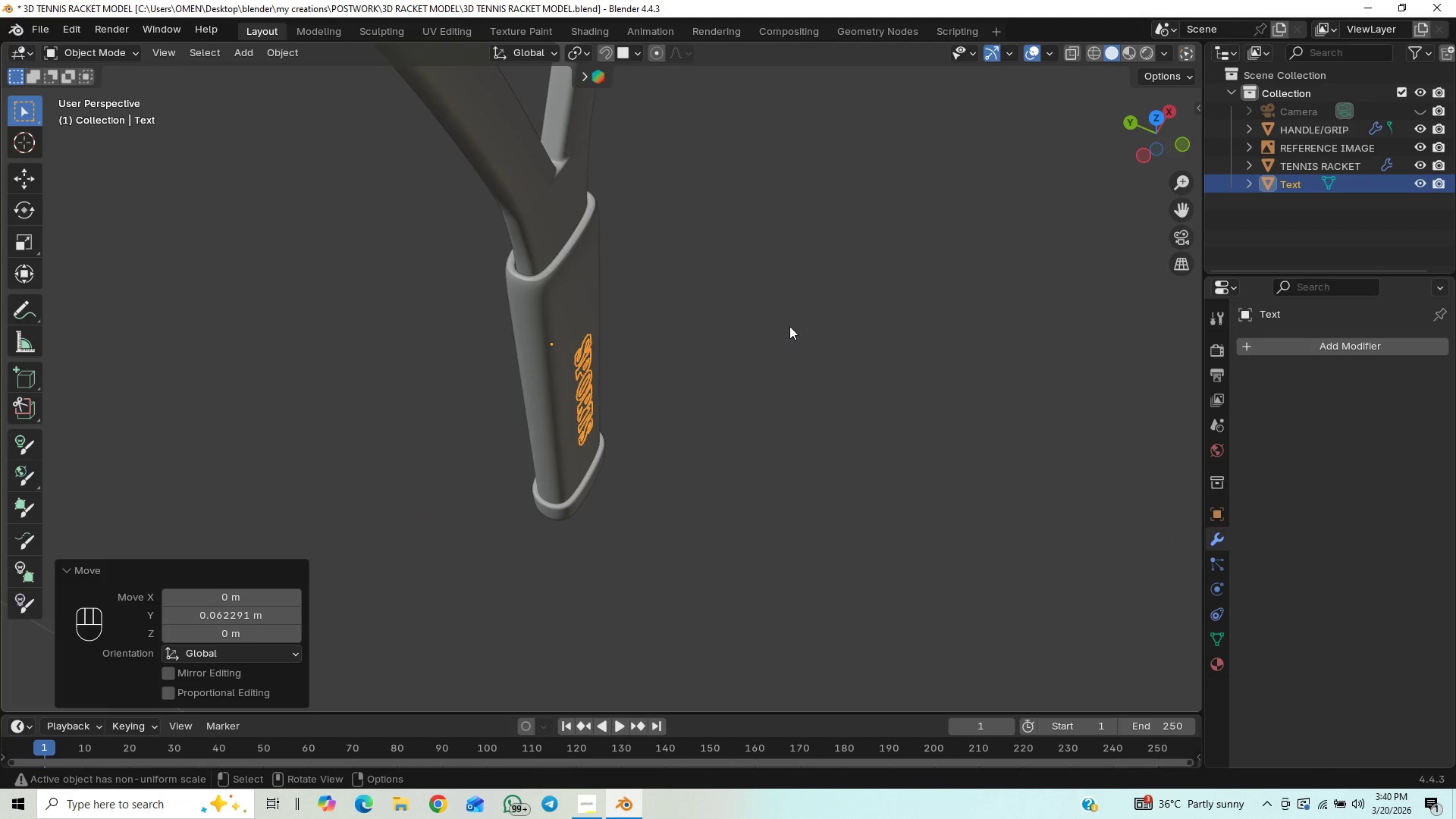 
scroll: coordinate [688, 327], scroll_direction: up, amount: 8.0
 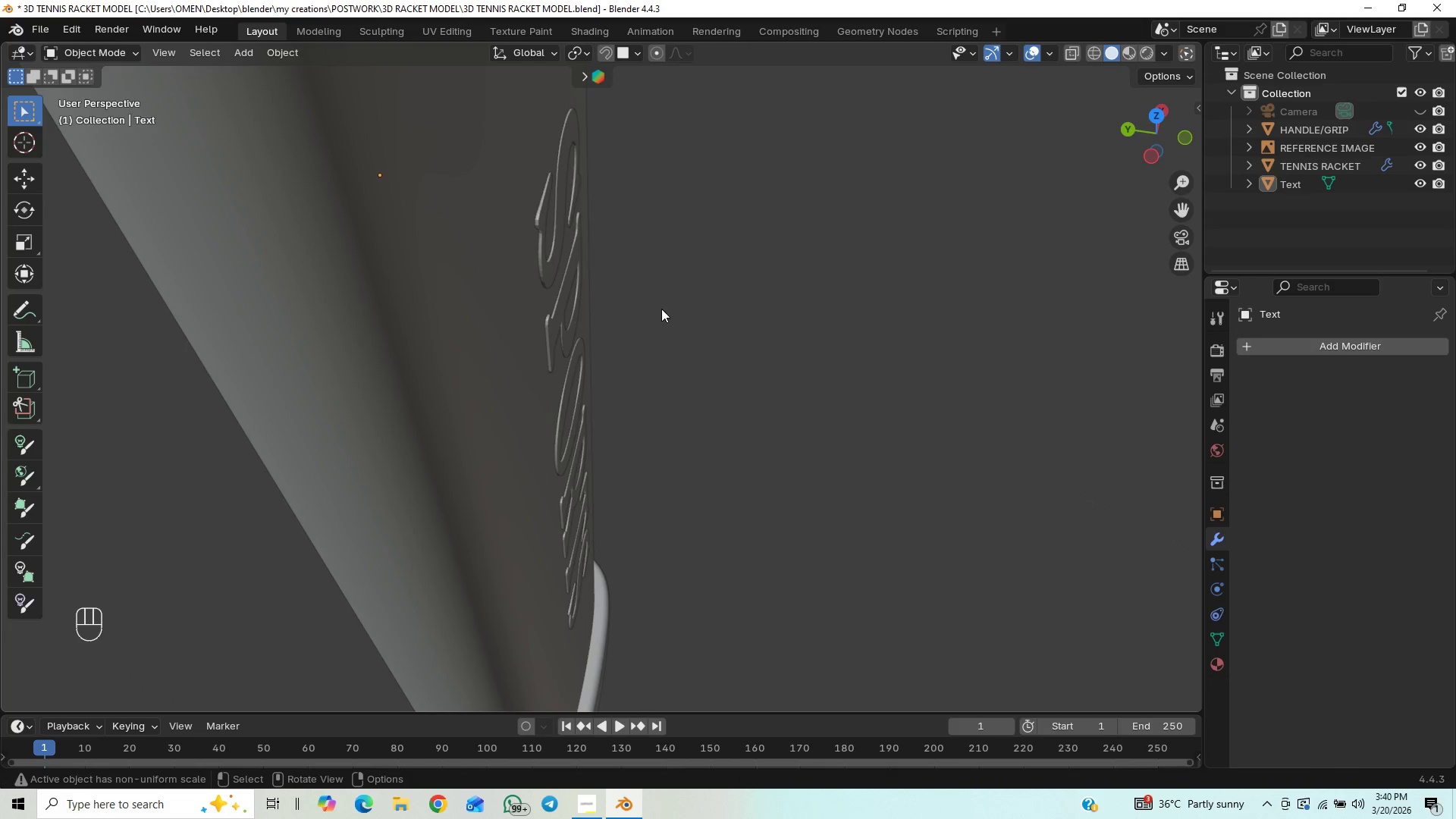 
left_click([559, 250])
 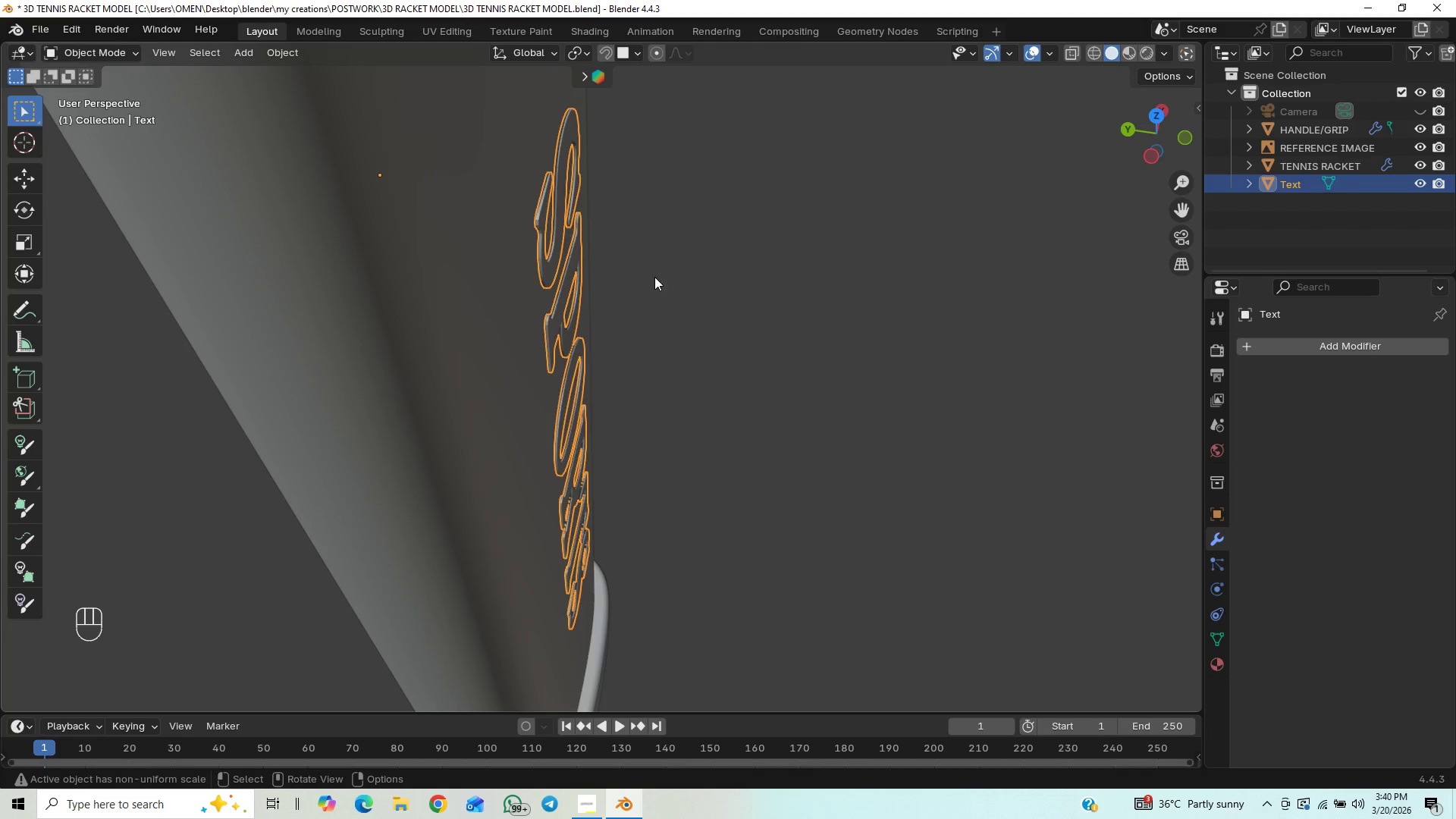 
key(G)
 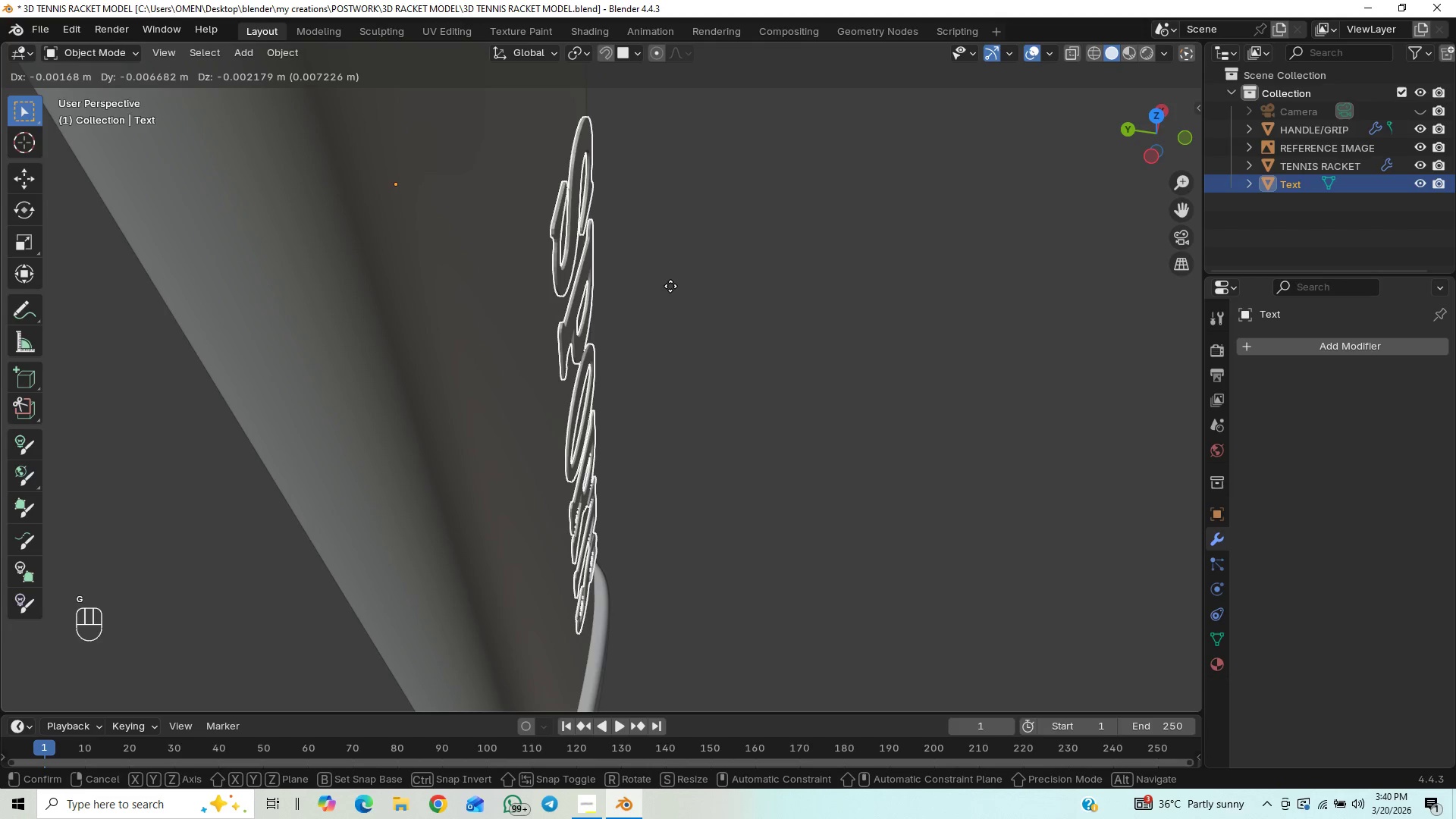 
key(Y)
 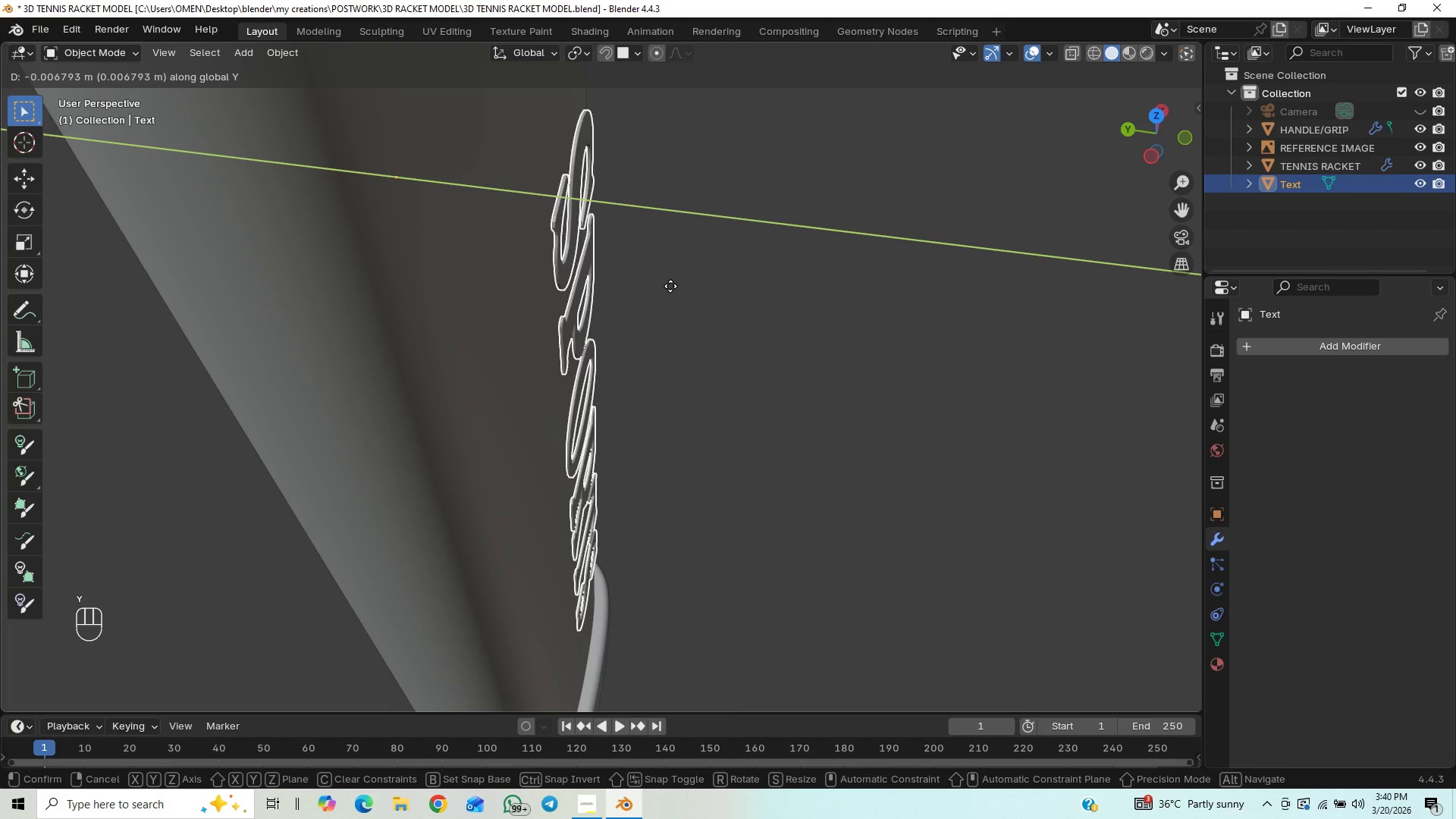 
left_click([670, 286])
 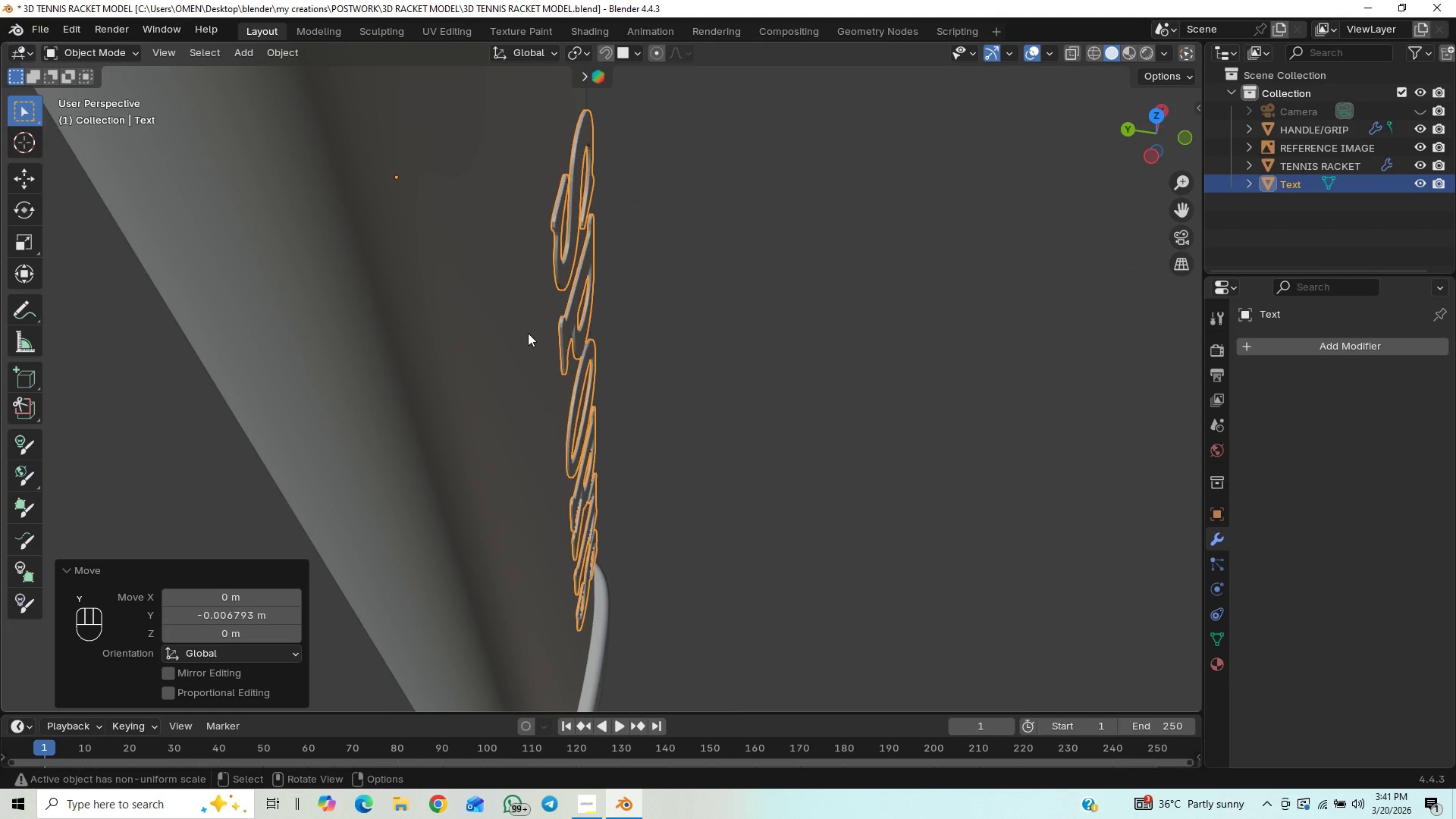 
type(gy)
 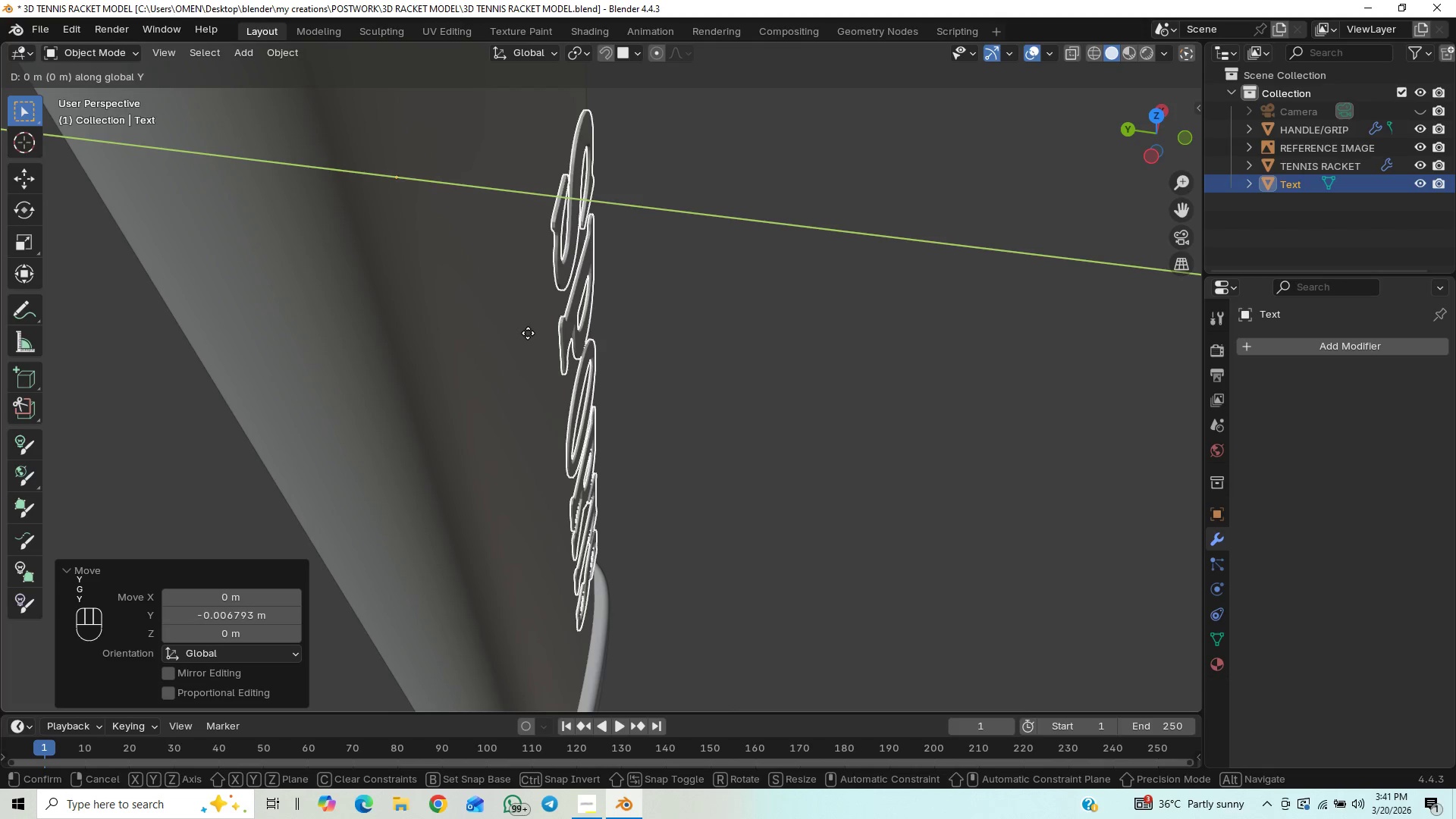 
hold_key(key=ControlLeft, duration=1.5)
 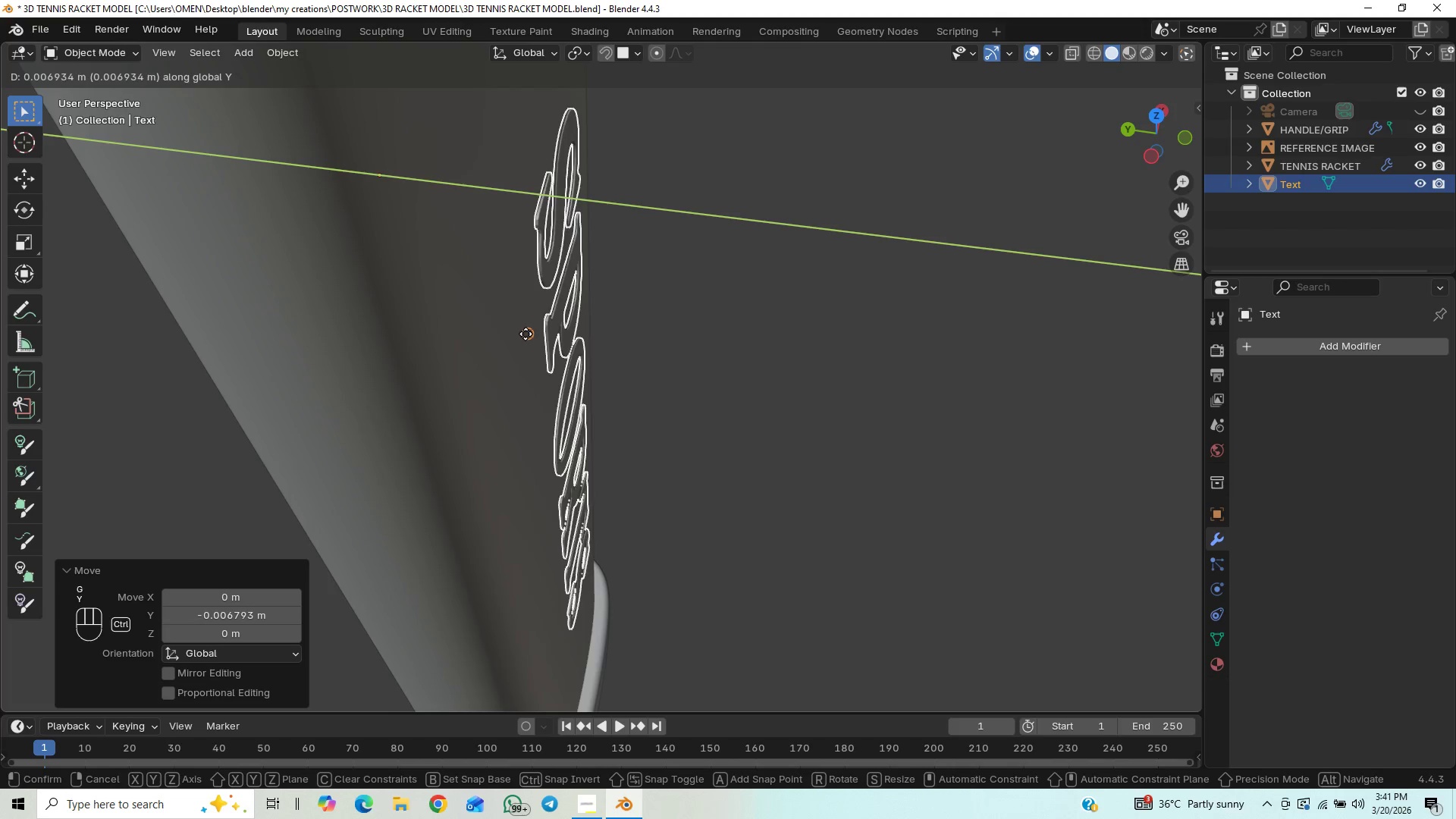 
hold_key(key=ControlLeft, duration=1.5)
 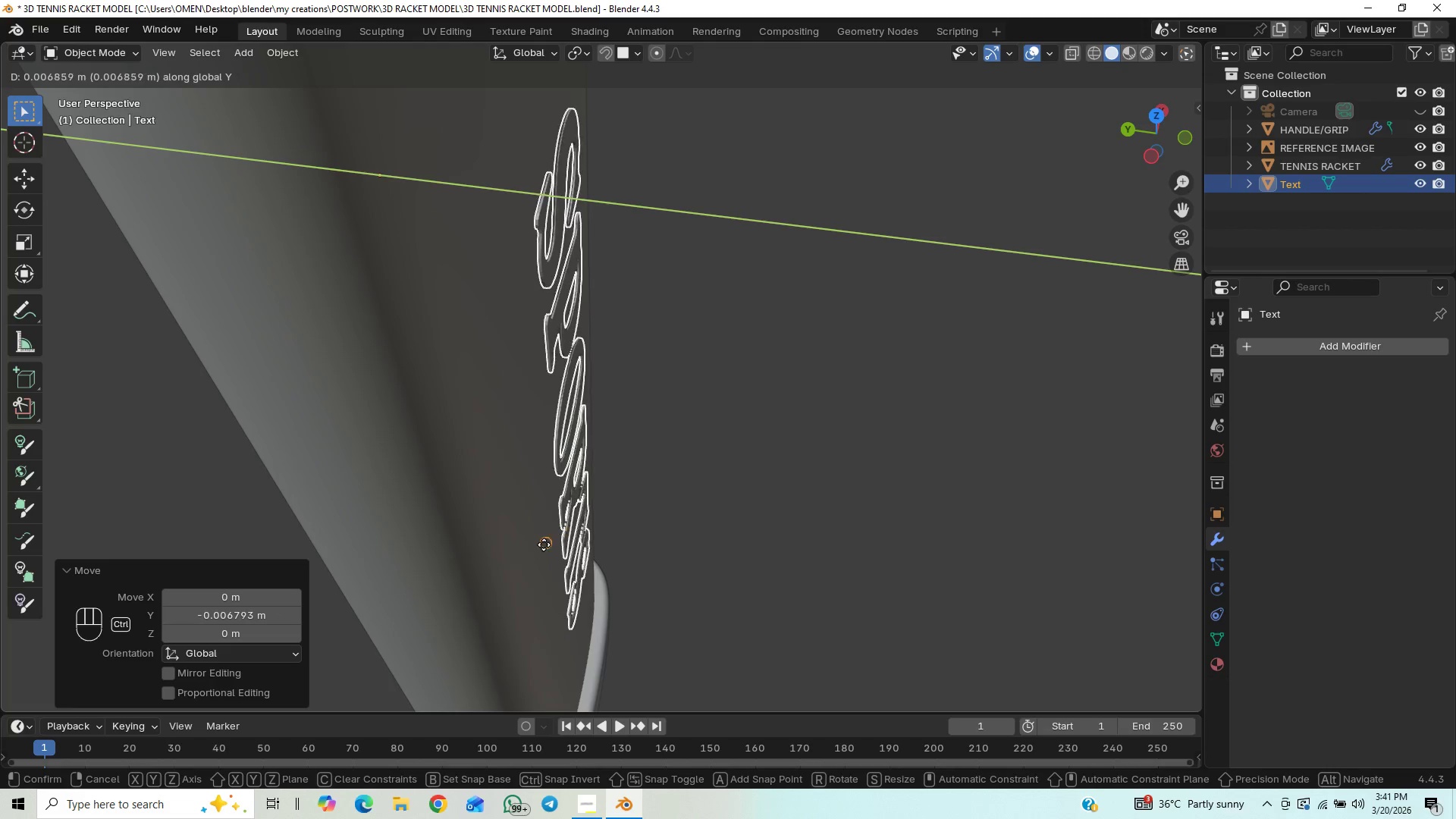 
hold_key(key=ControlLeft, duration=1.51)
 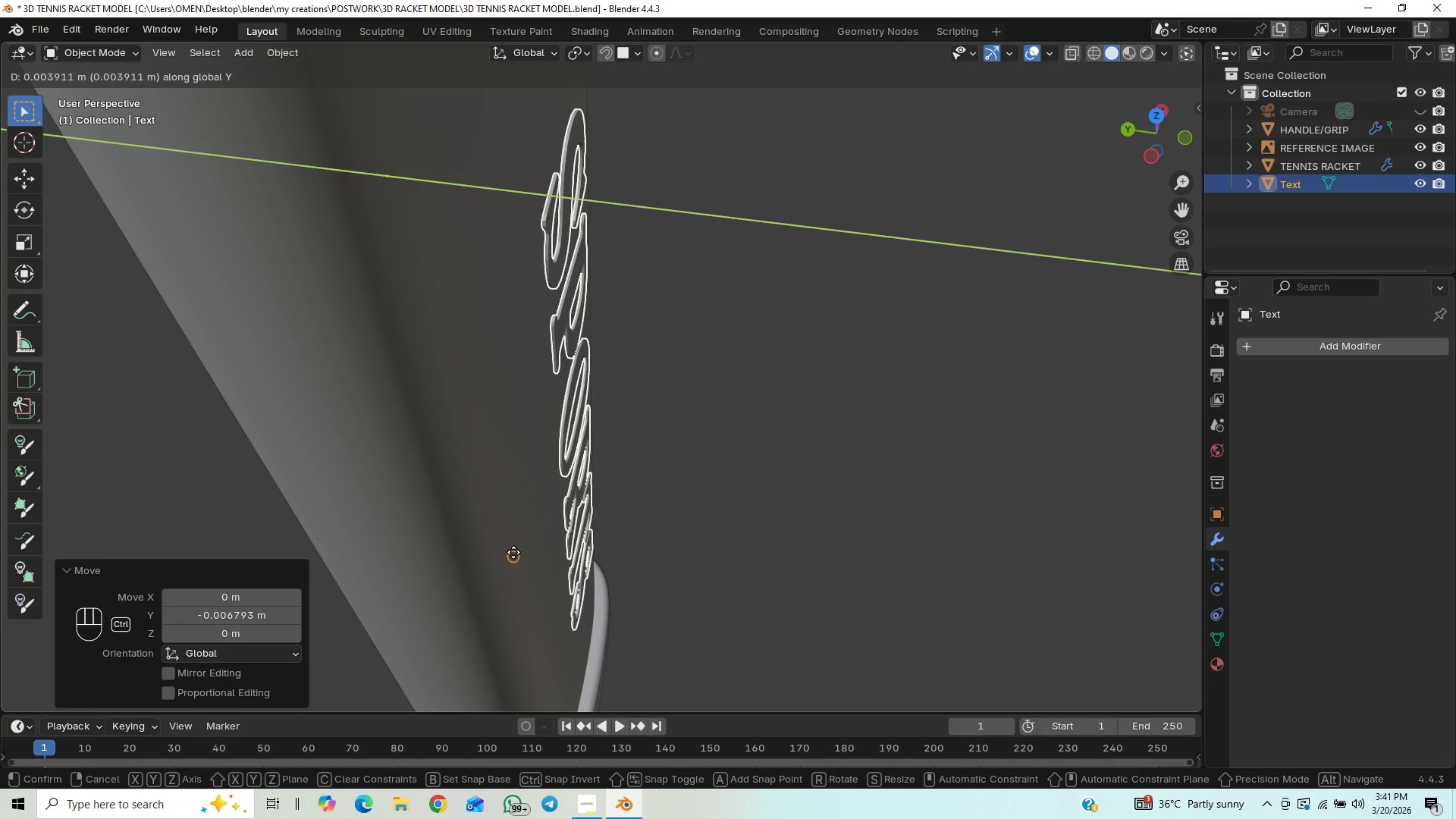 
hold_key(key=ControlLeft, duration=1.52)
 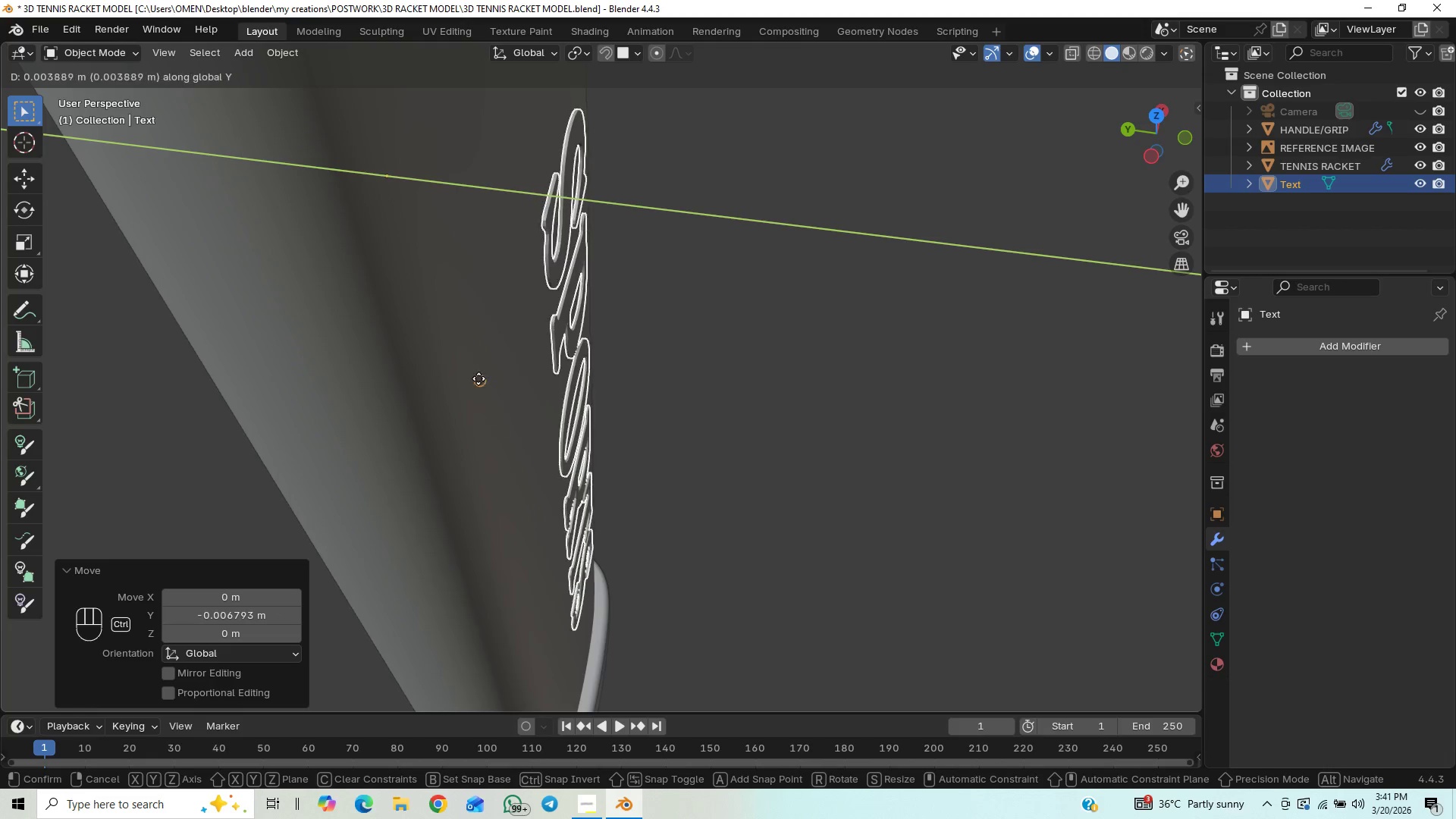 
hold_key(key=ControlLeft, duration=1.33)
 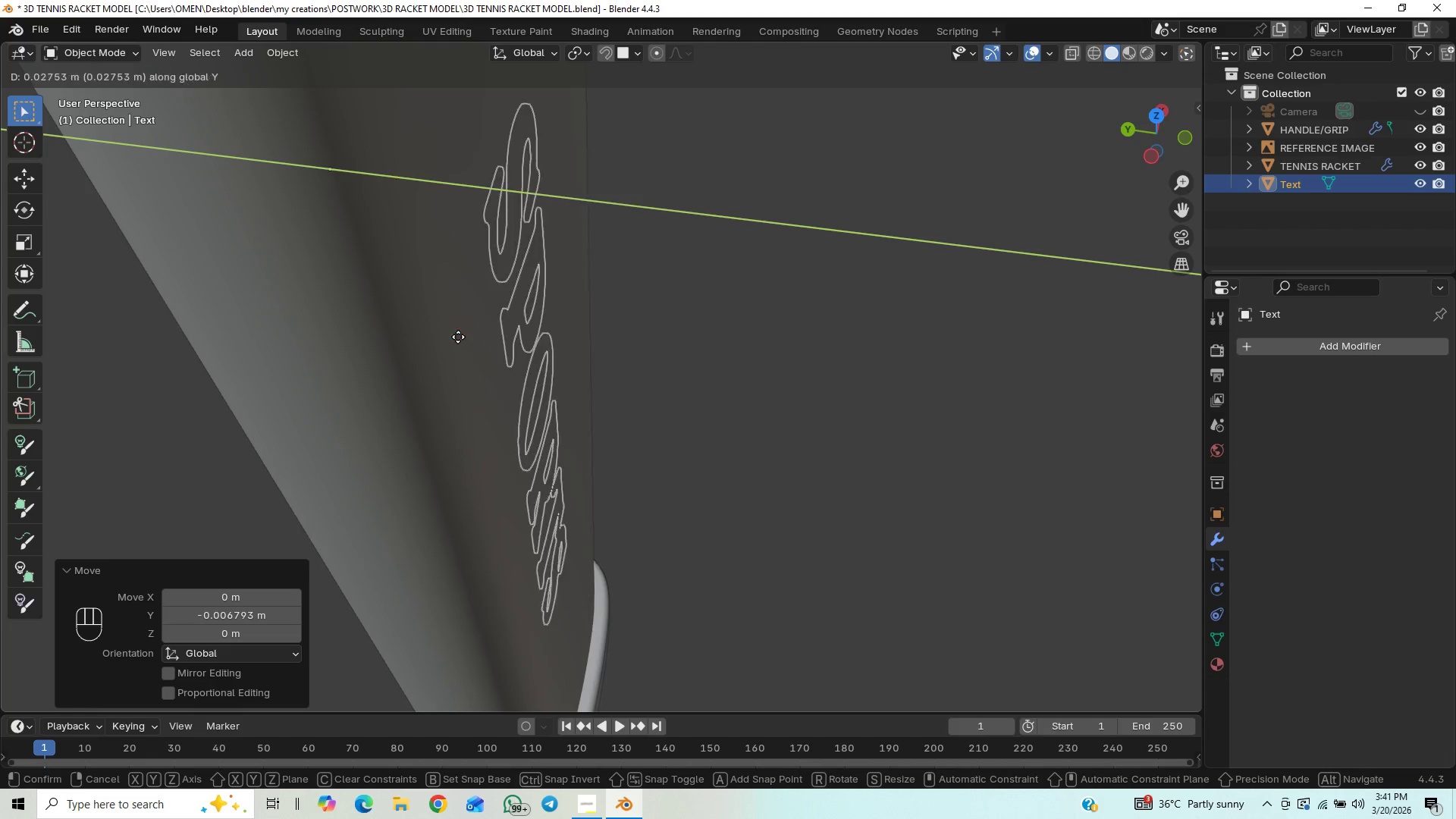 
hold_key(key=ControlLeft, duration=1.5)
 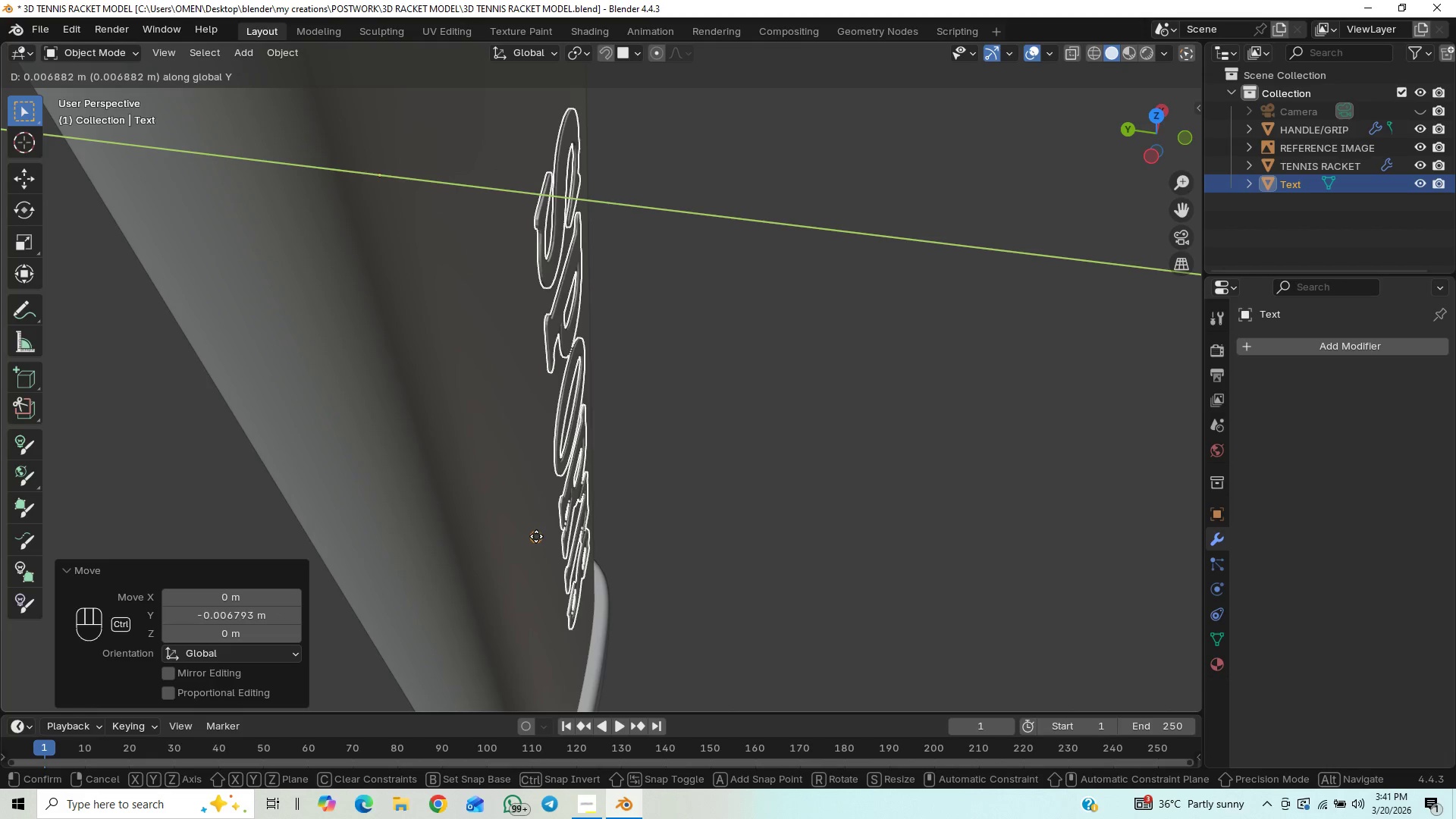 
hold_key(key=ControlLeft, duration=1.5)
 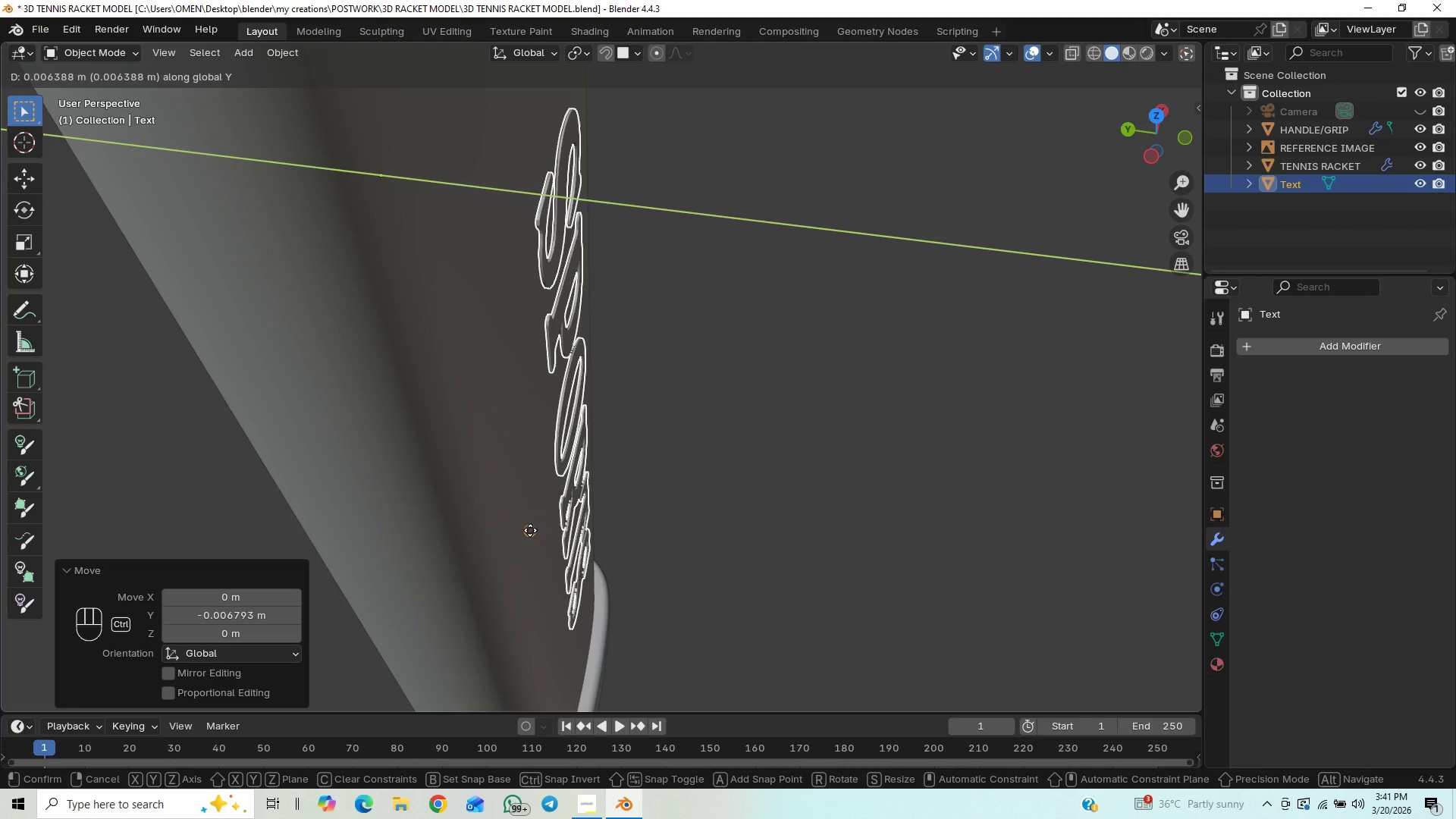 
hold_key(key=ControlLeft, duration=1.51)
 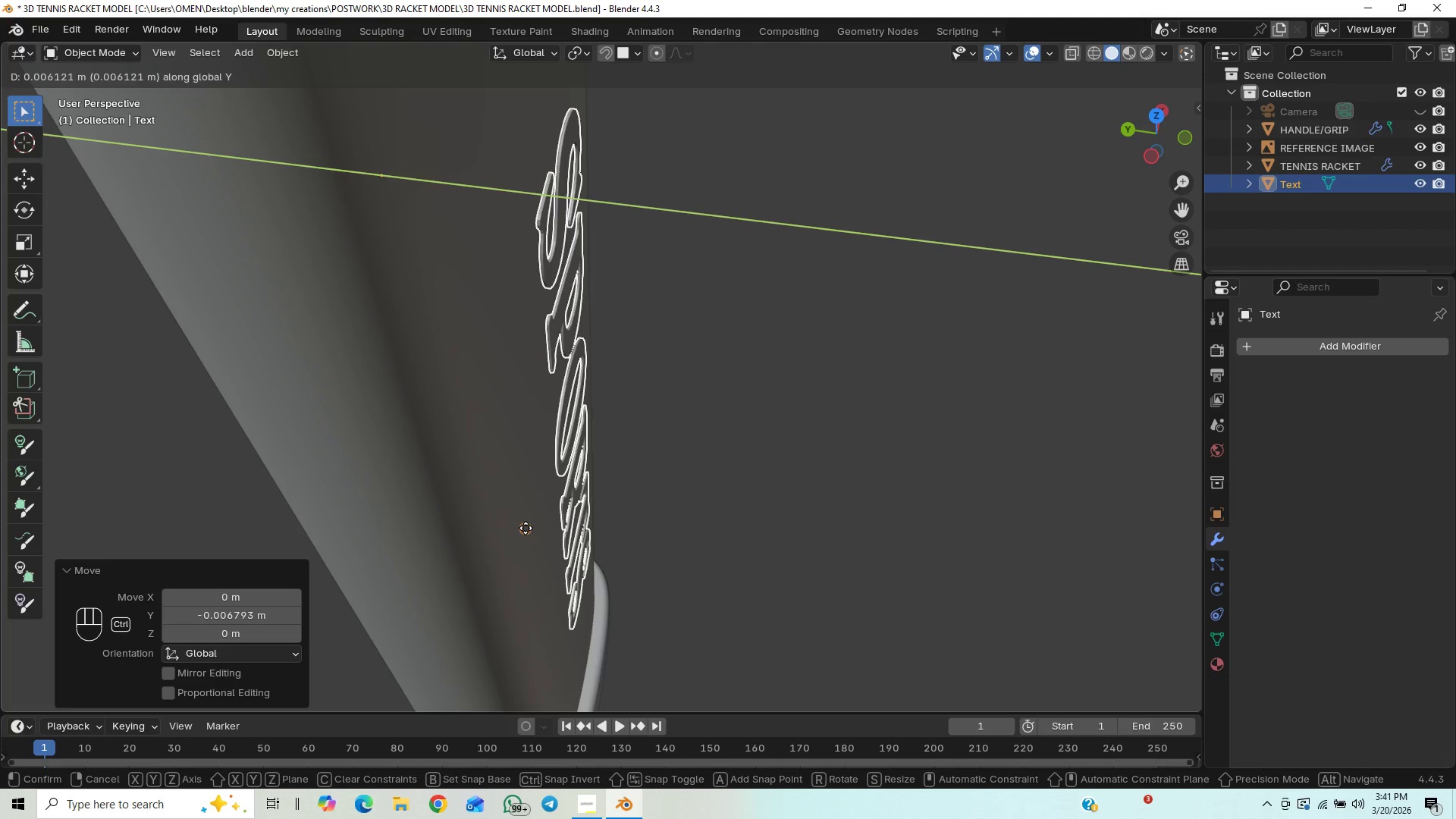 
hold_key(key=ControlLeft, duration=1.52)
 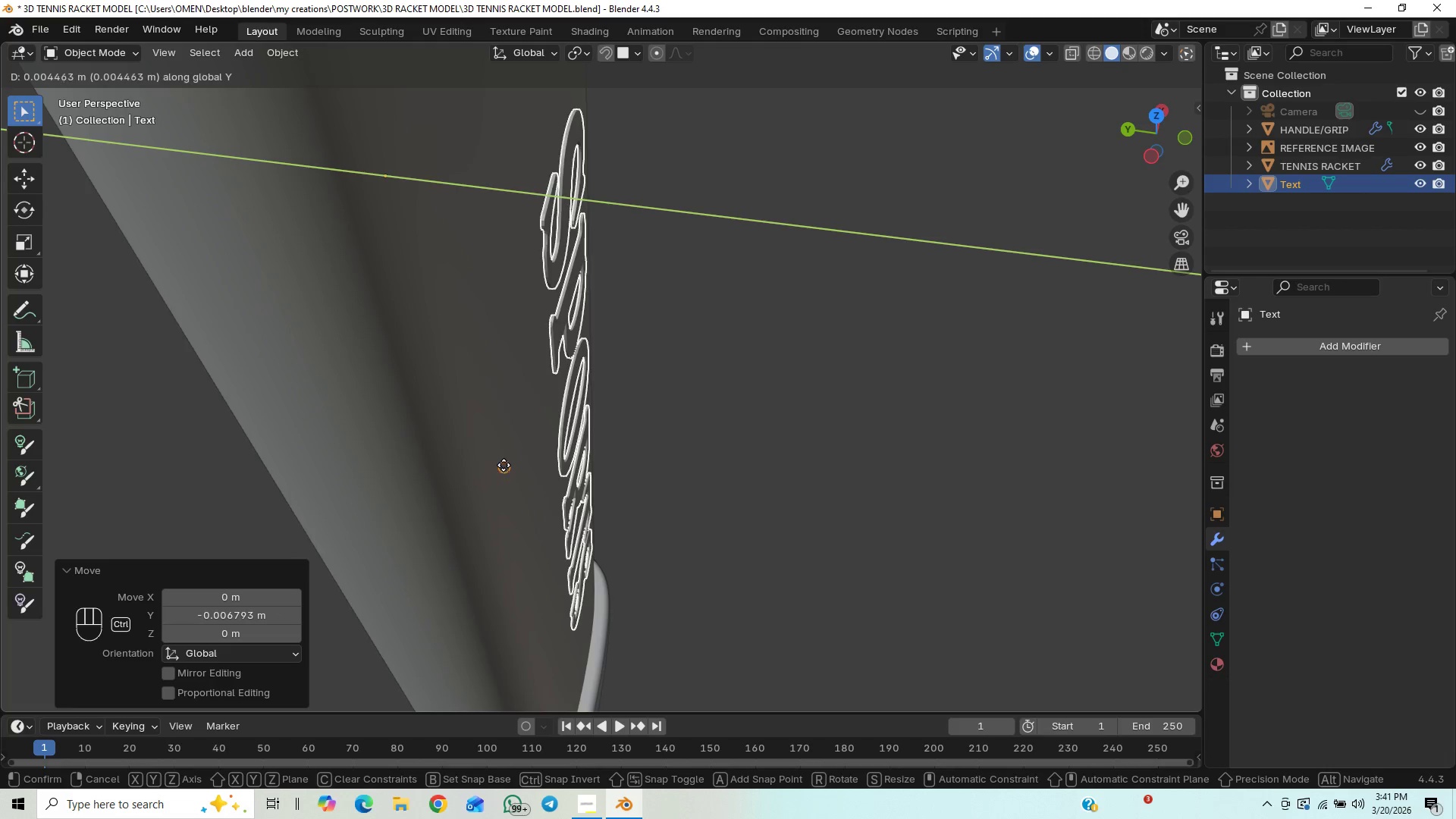 
hold_key(key=ControlLeft, duration=1.08)
 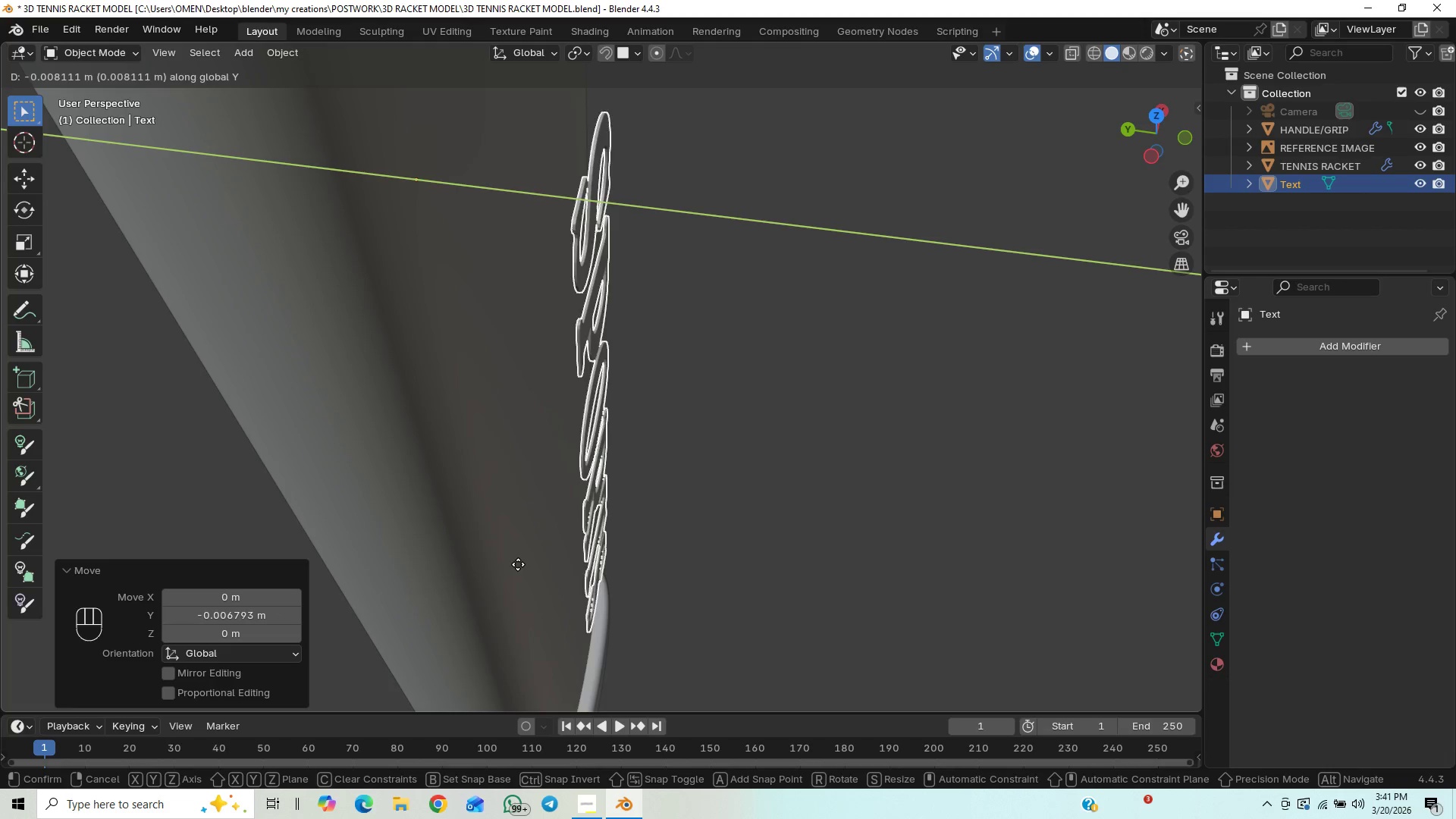 
hold_key(key=ControlLeft, duration=1.5)
 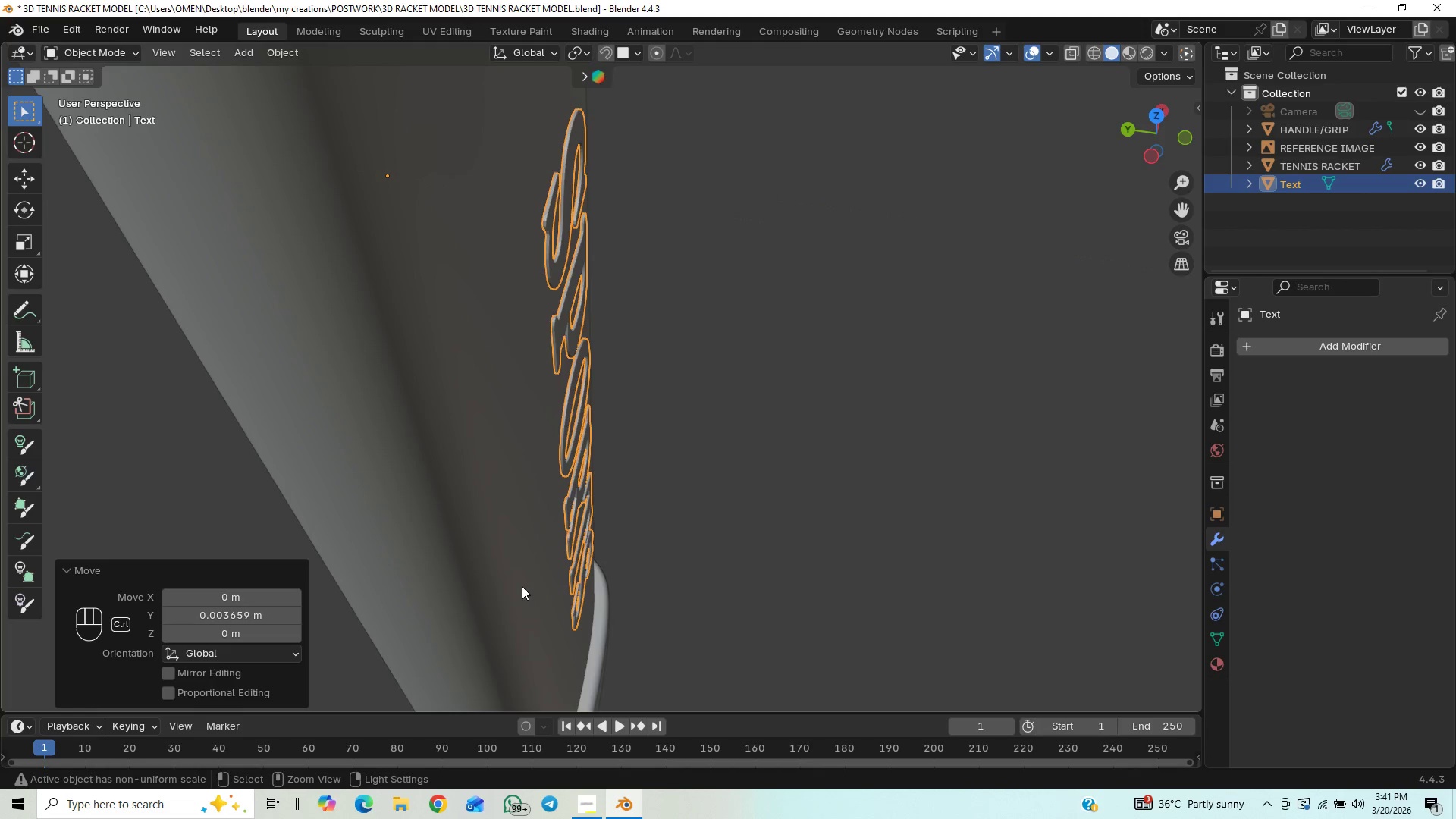 
hold_key(key=ControlLeft, duration=0.52)
left_click([522, 586])
 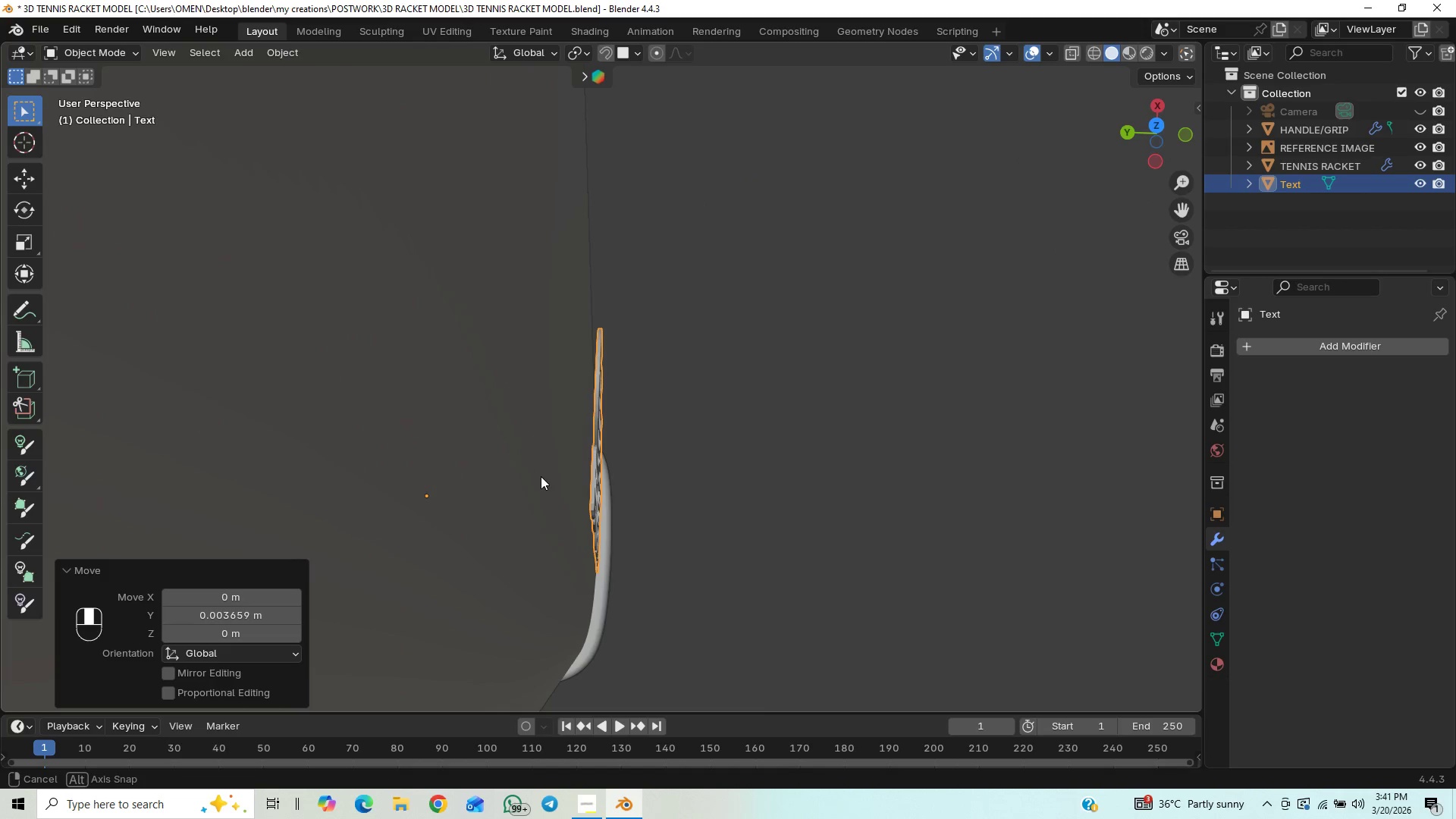 
scroll: coordinate [700, 398], scroll_direction: up, amount: 4.0
 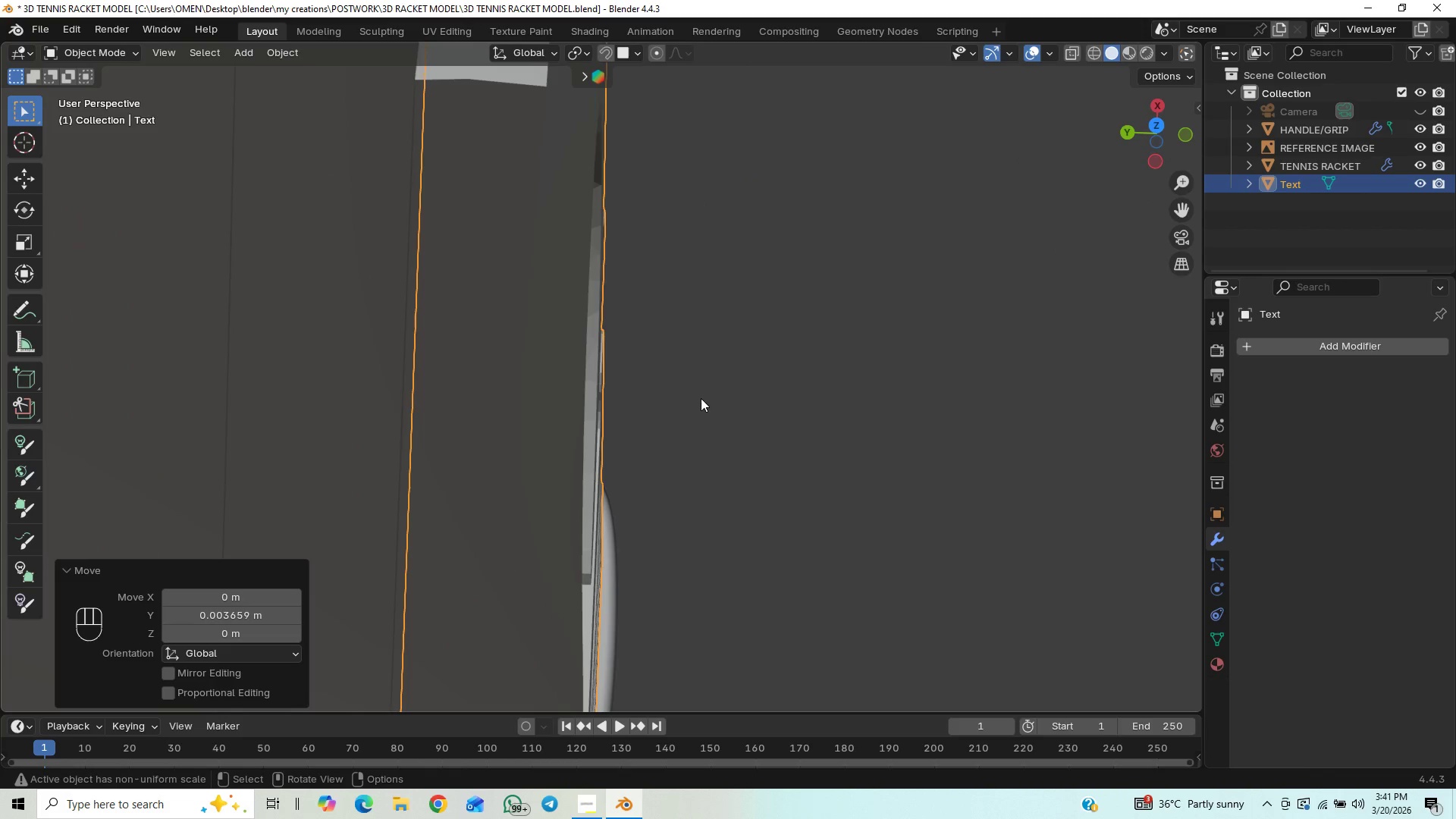 
scroll: coordinate [701, 397], scroll_direction: down, amount: 6.0
 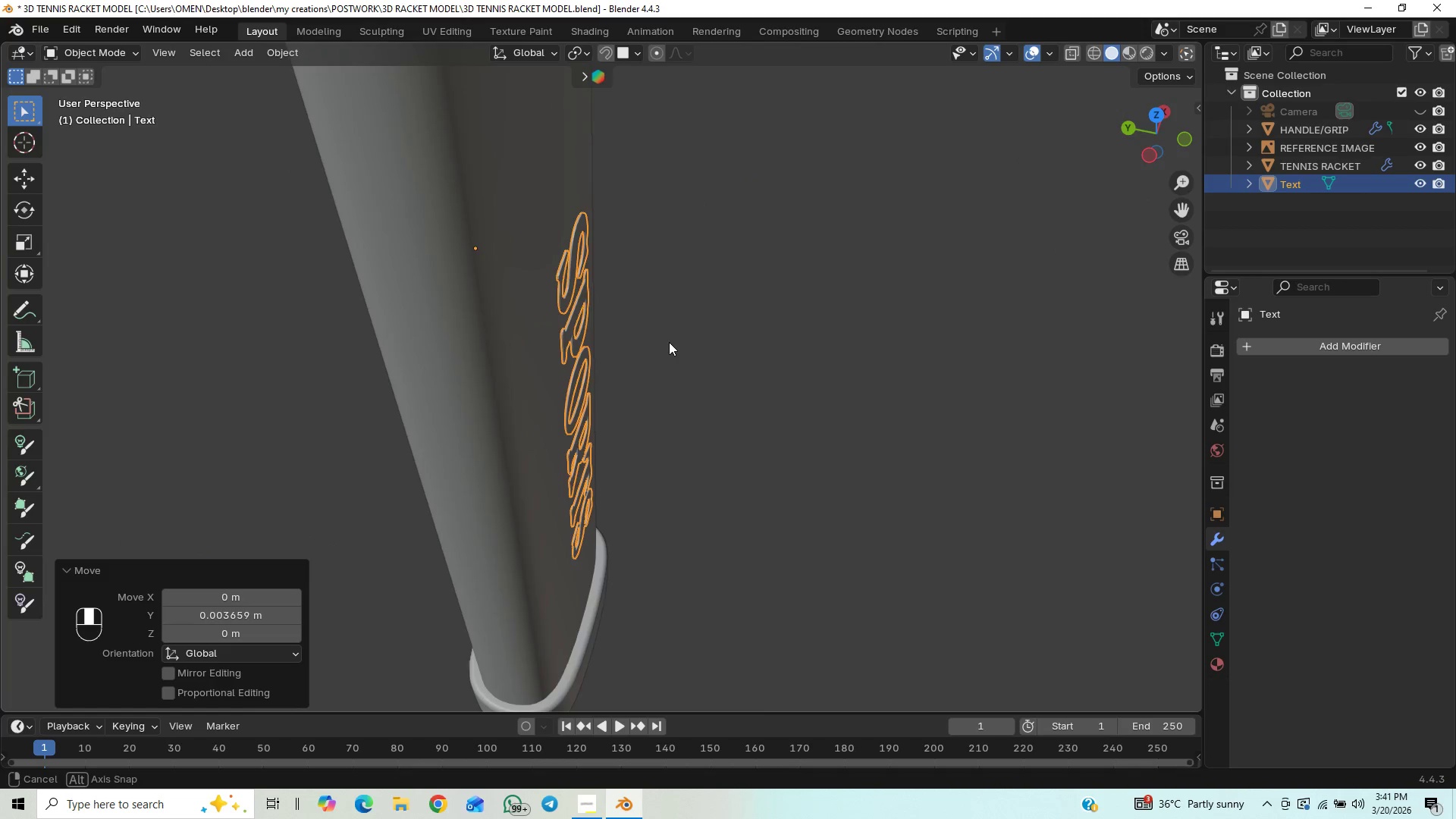 
middle_click([665, 337])
 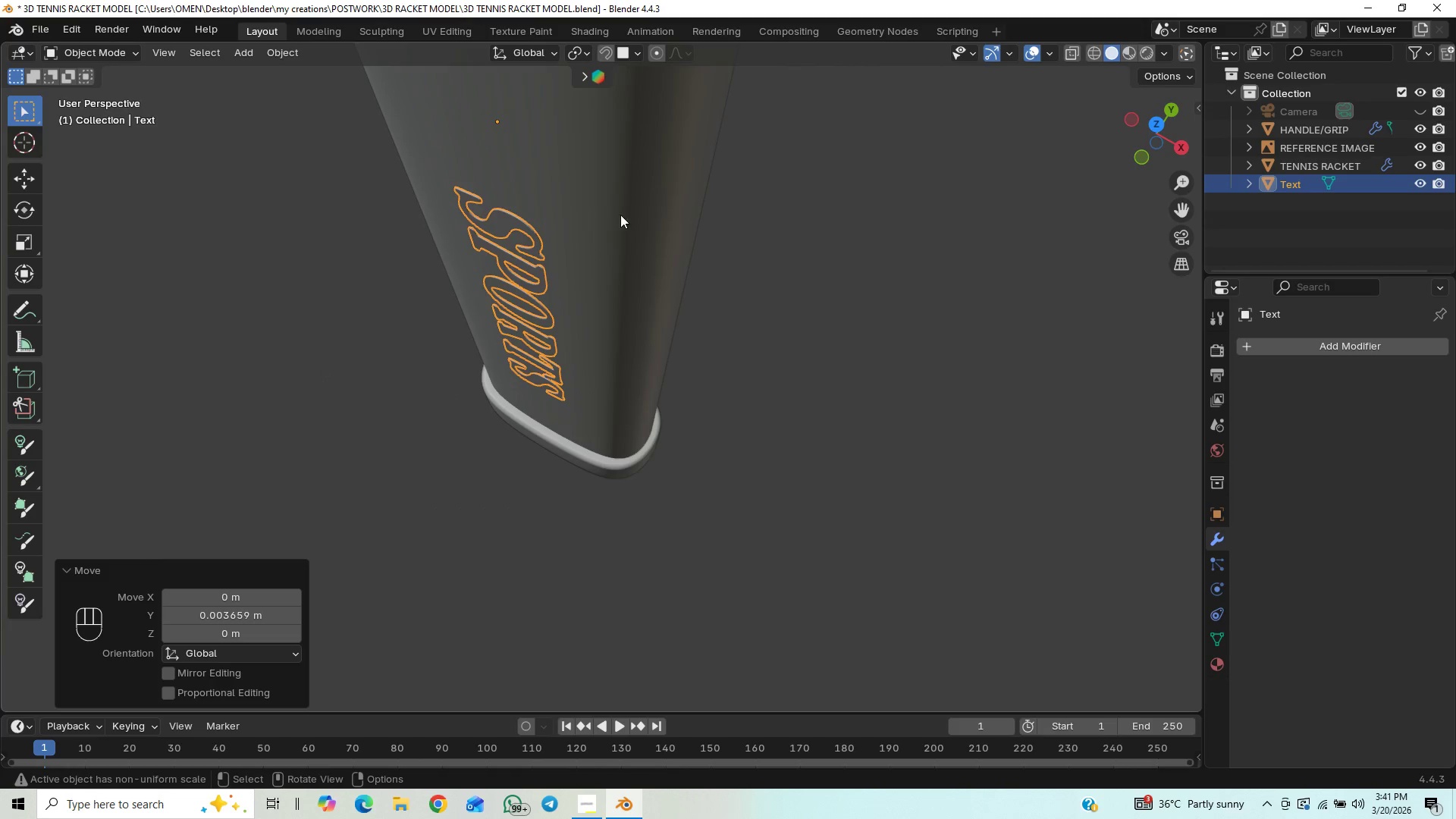 
wait(7.66)
 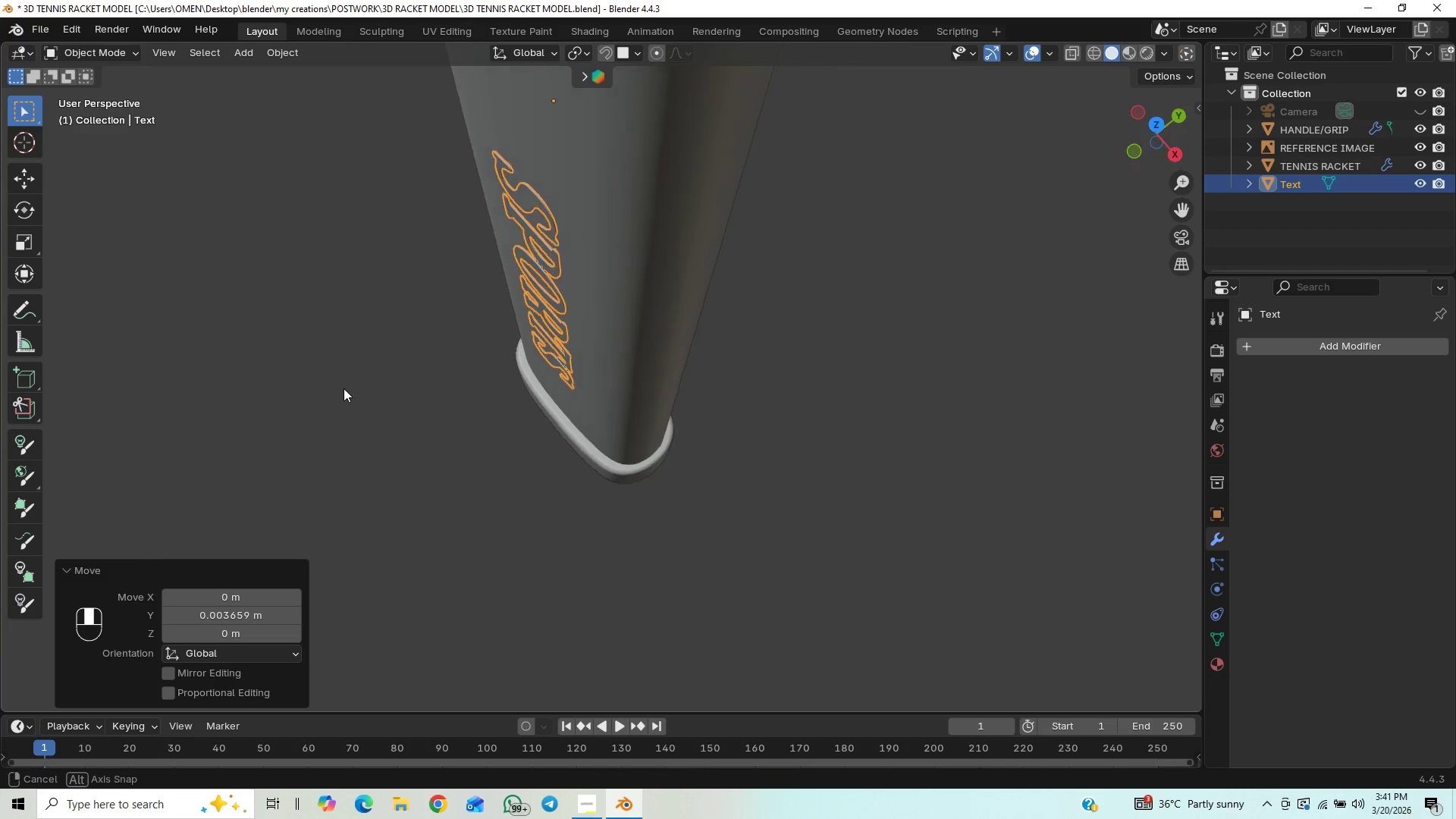 
scroll: coordinate [575, 258], scroll_direction: up, amount: 7.0
 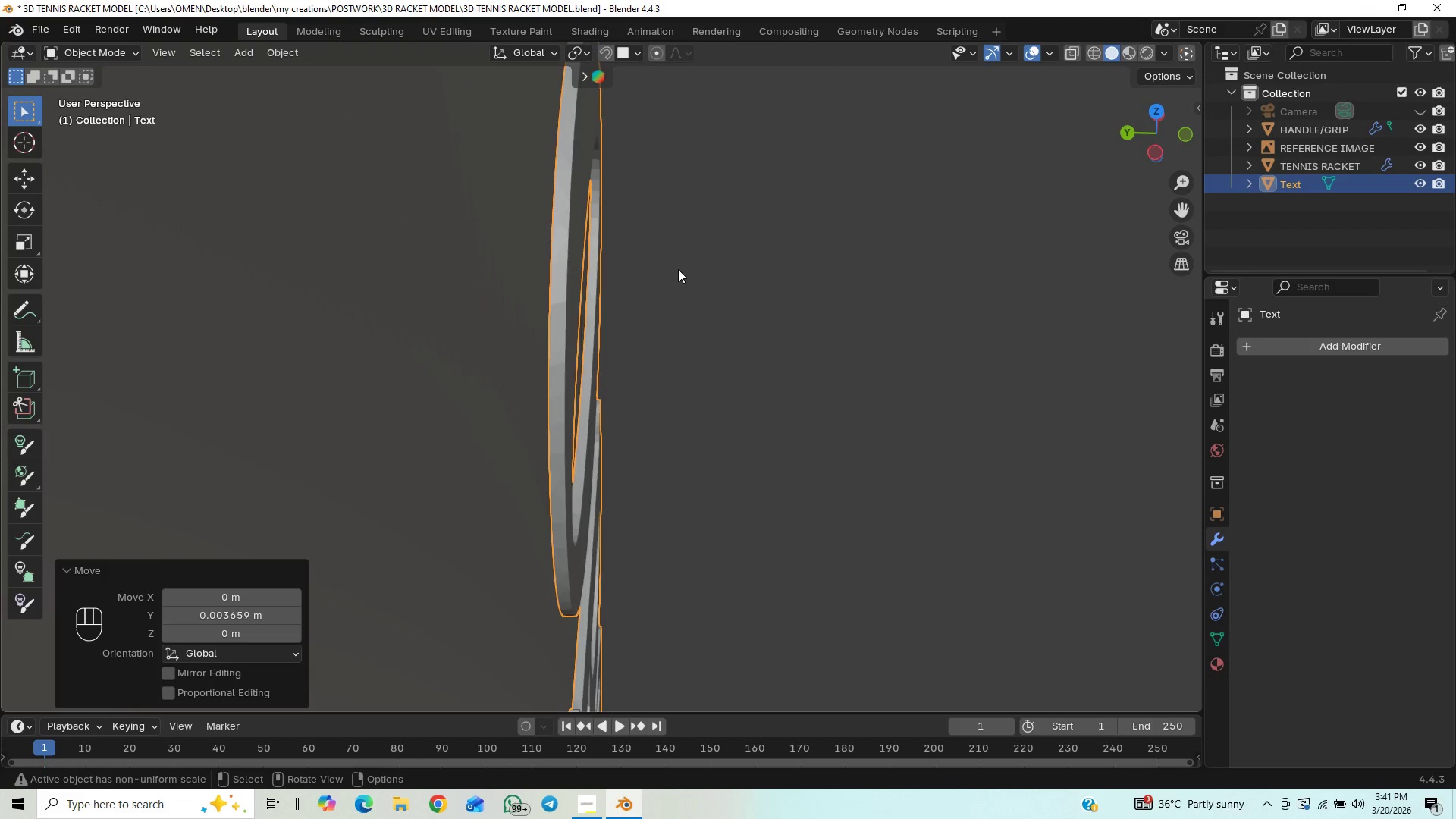 
type(gy)
 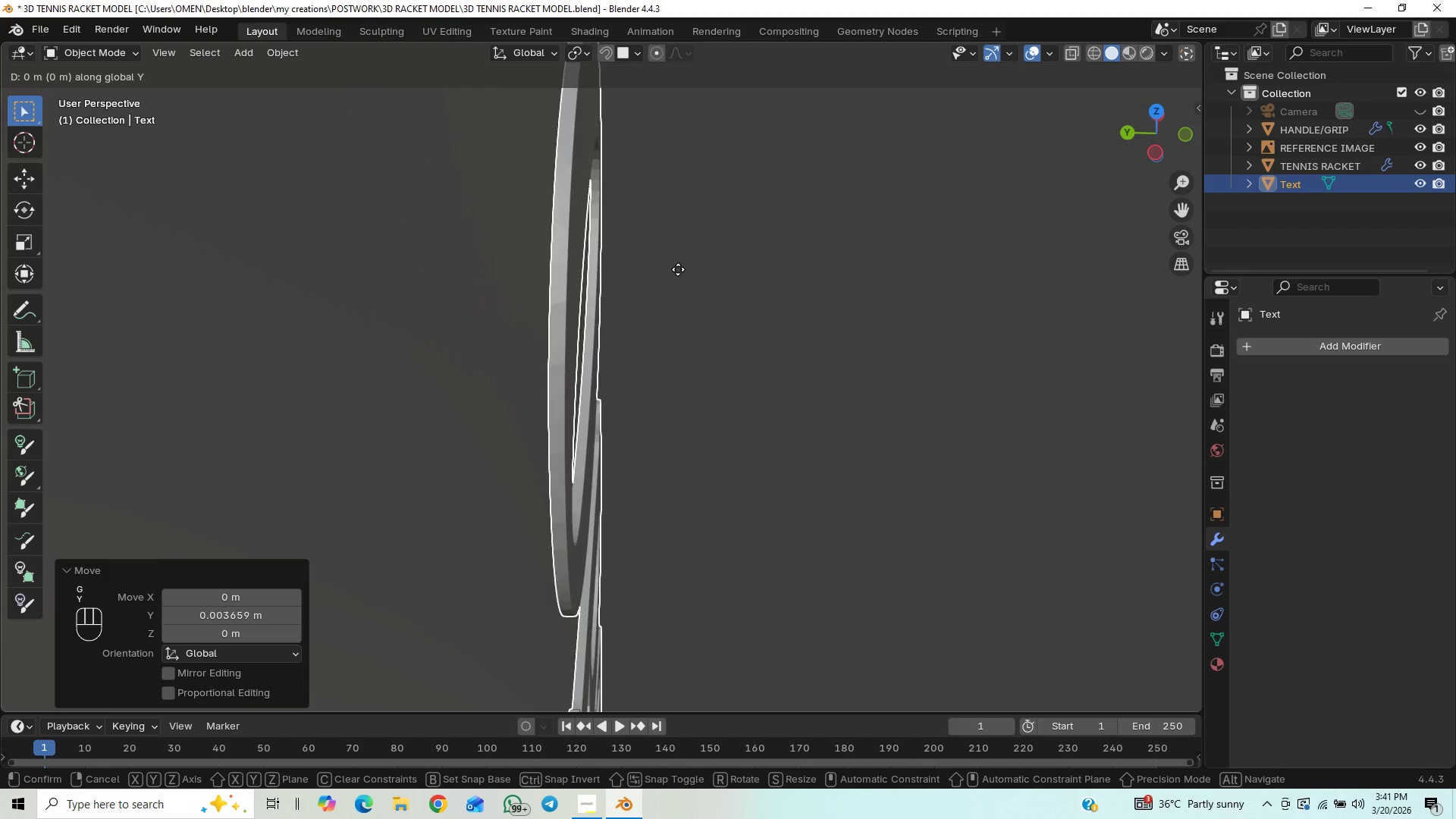 
hold_key(key=ShiftLeft, duration=1.5)
 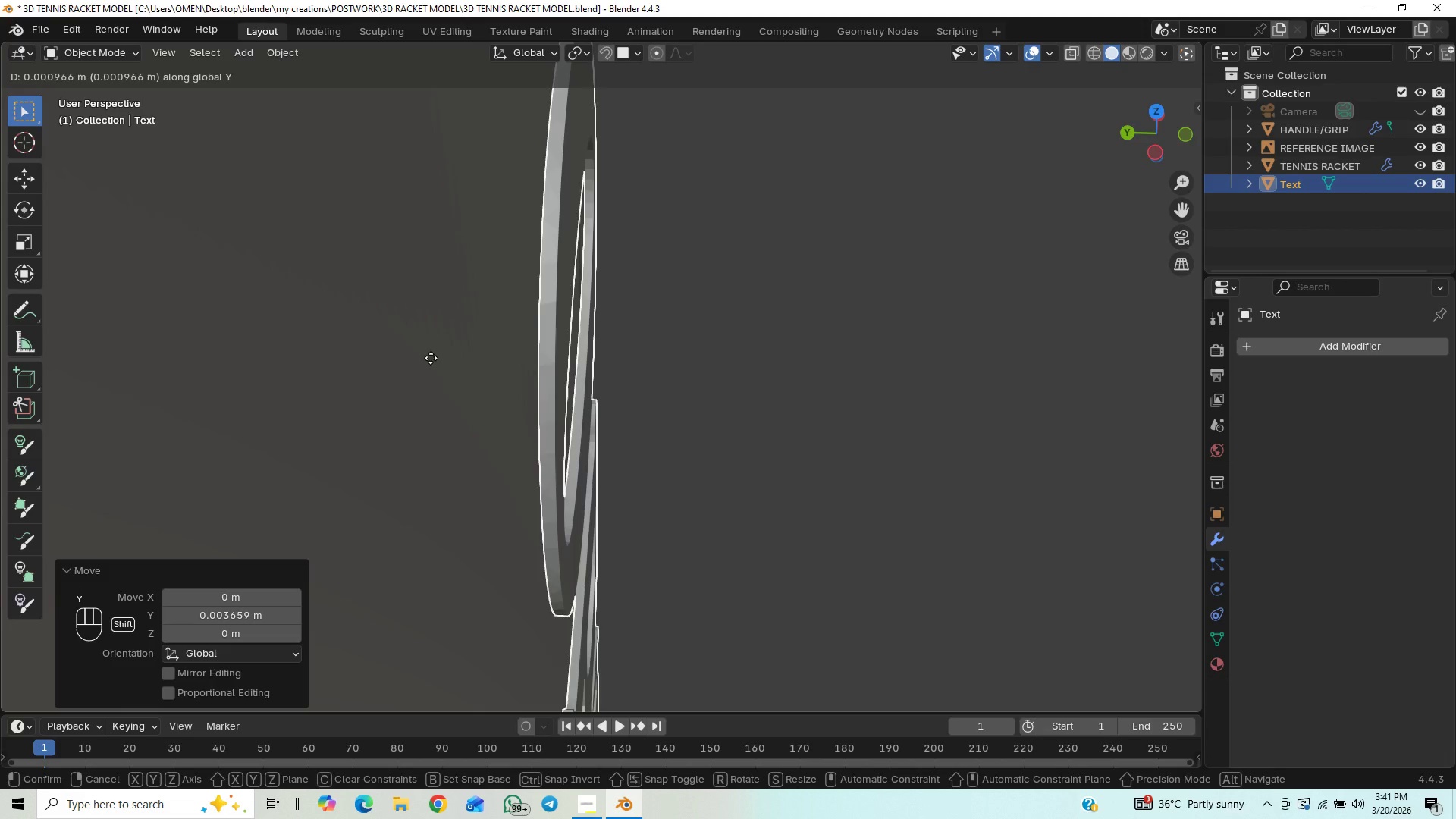 
hold_key(key=ShiftLeft, duration=1.5)
 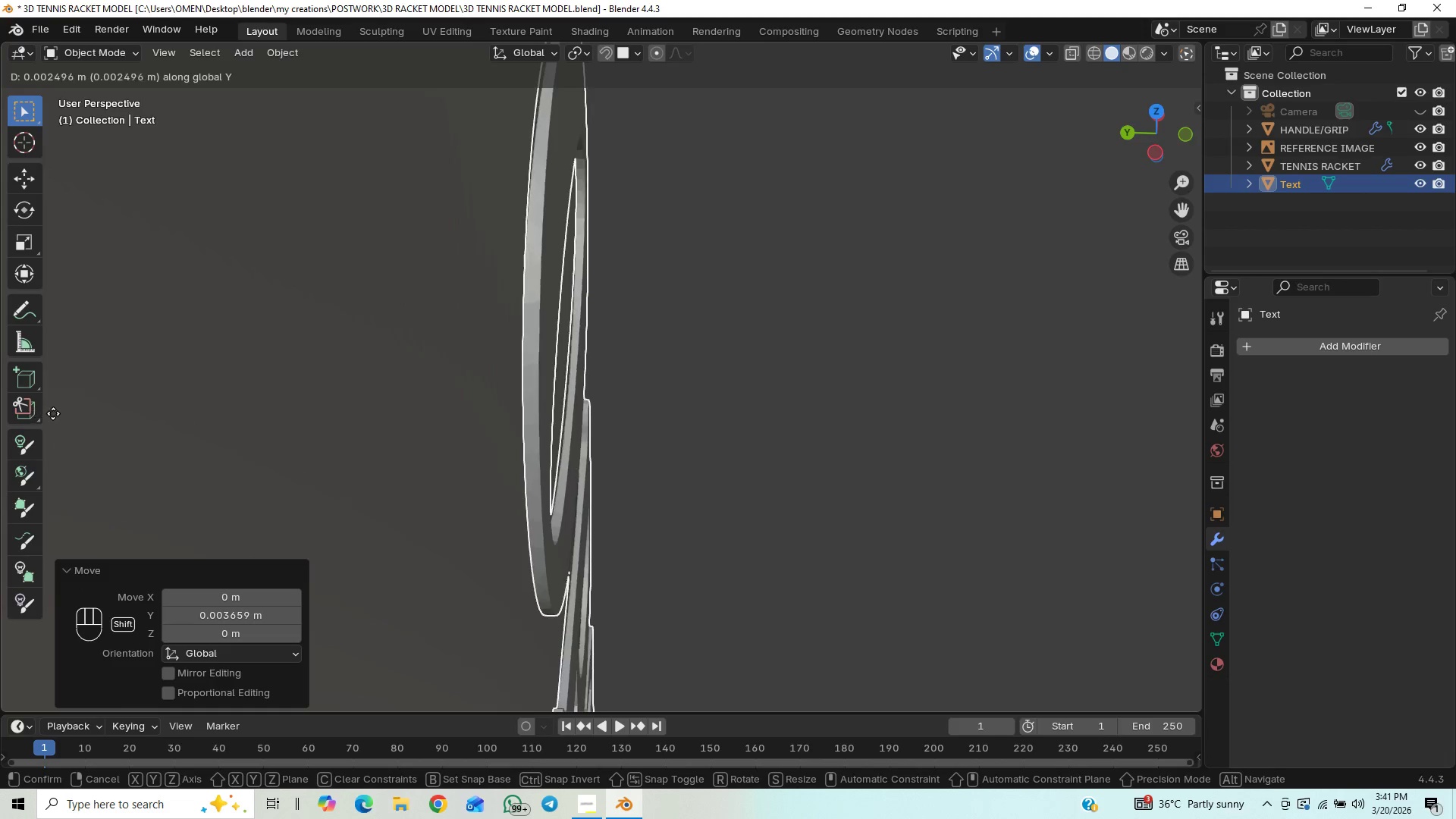 
hold_key(key=ShiftLeft, duration=1.51)
 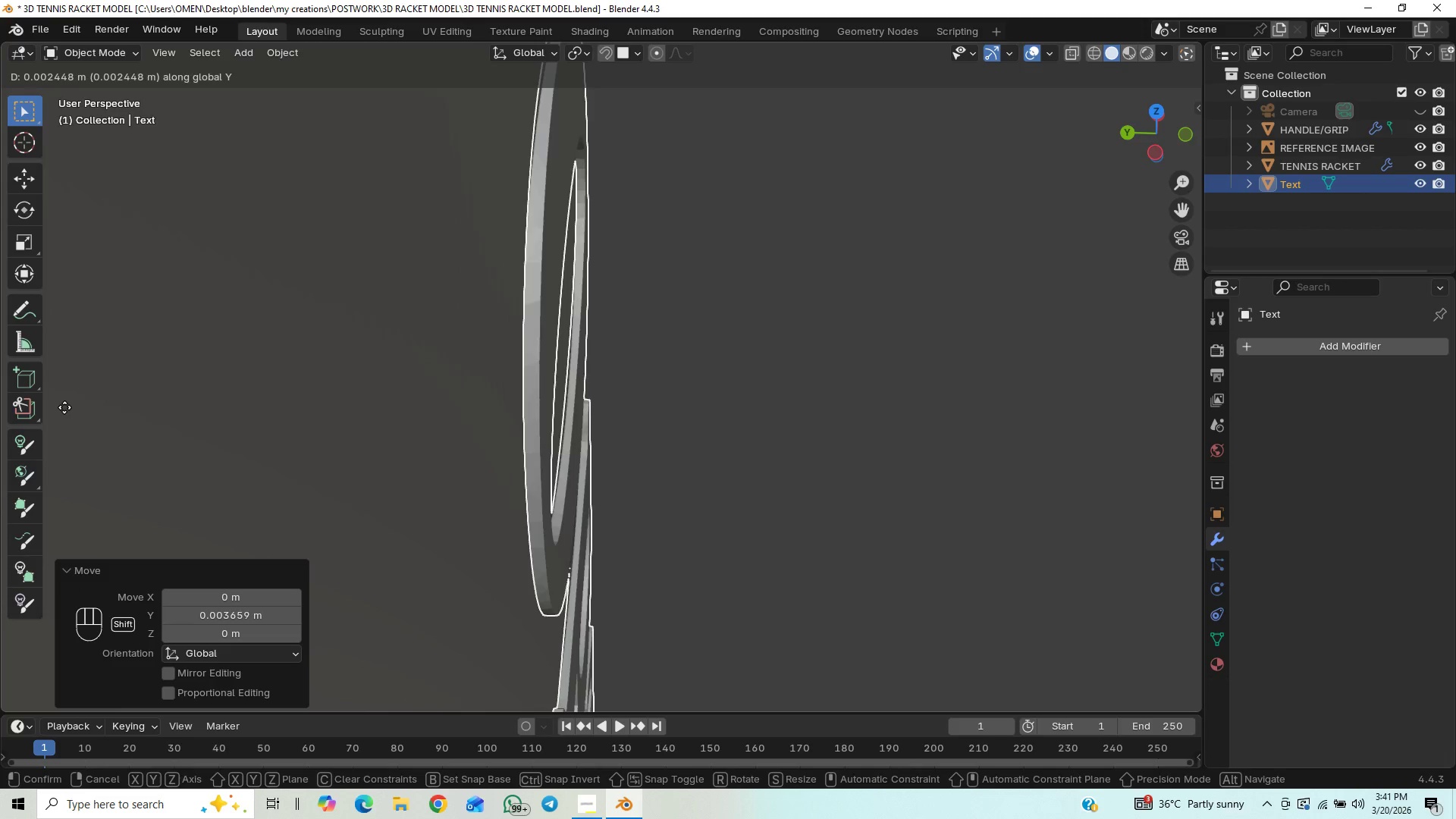 
hold_key(key=ShiftLeft, duration=0.69)
left_click([64, 407])
 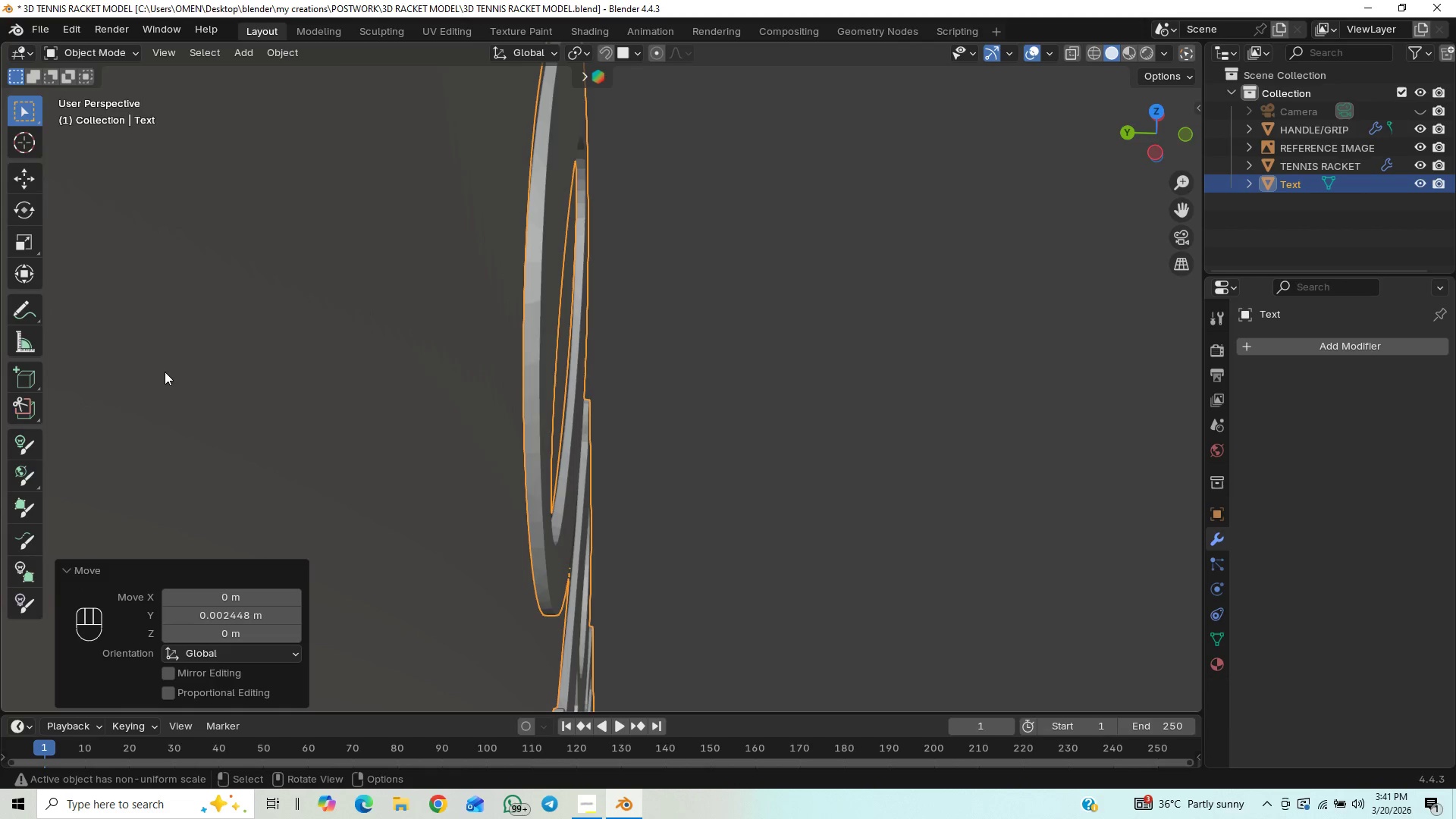 
scroll: coordinate [264, 371], scroll_direction: down, amount: 4.0
 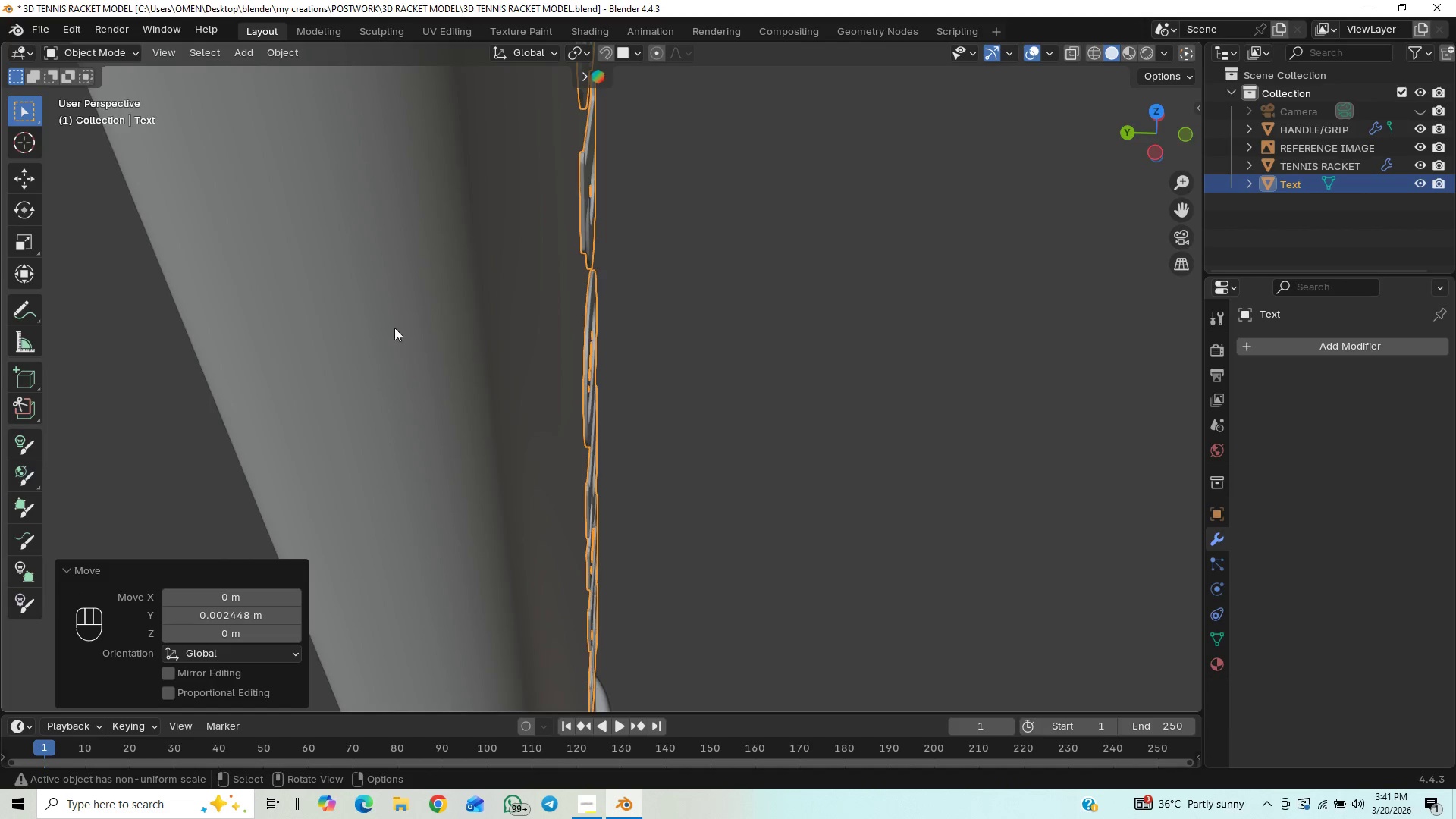 
hold_key(key=ShiftLeft, duration=0.55)
 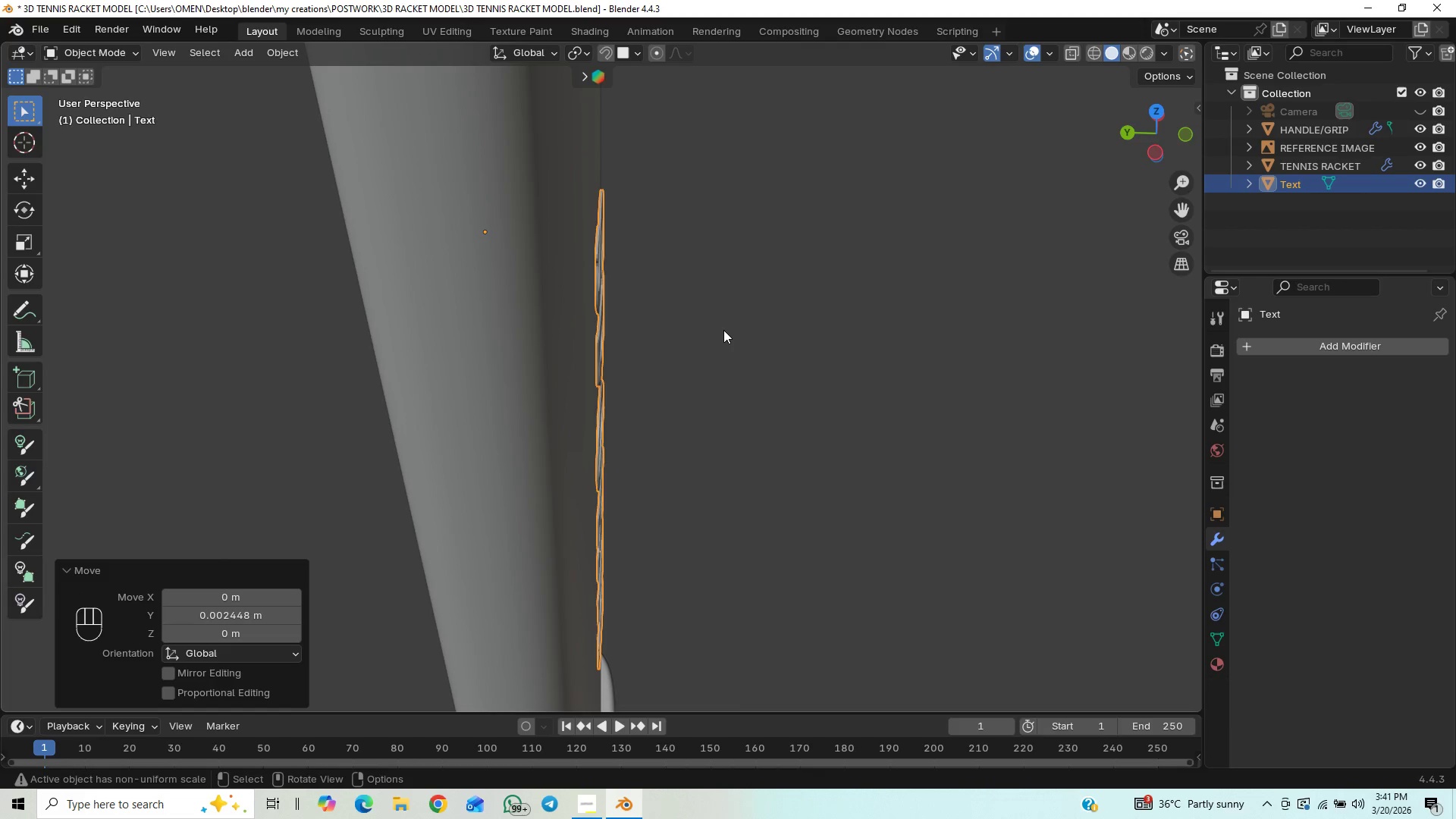 
scroll: coordinate [441, 312], scroll_direction: down, amount: 2.0
 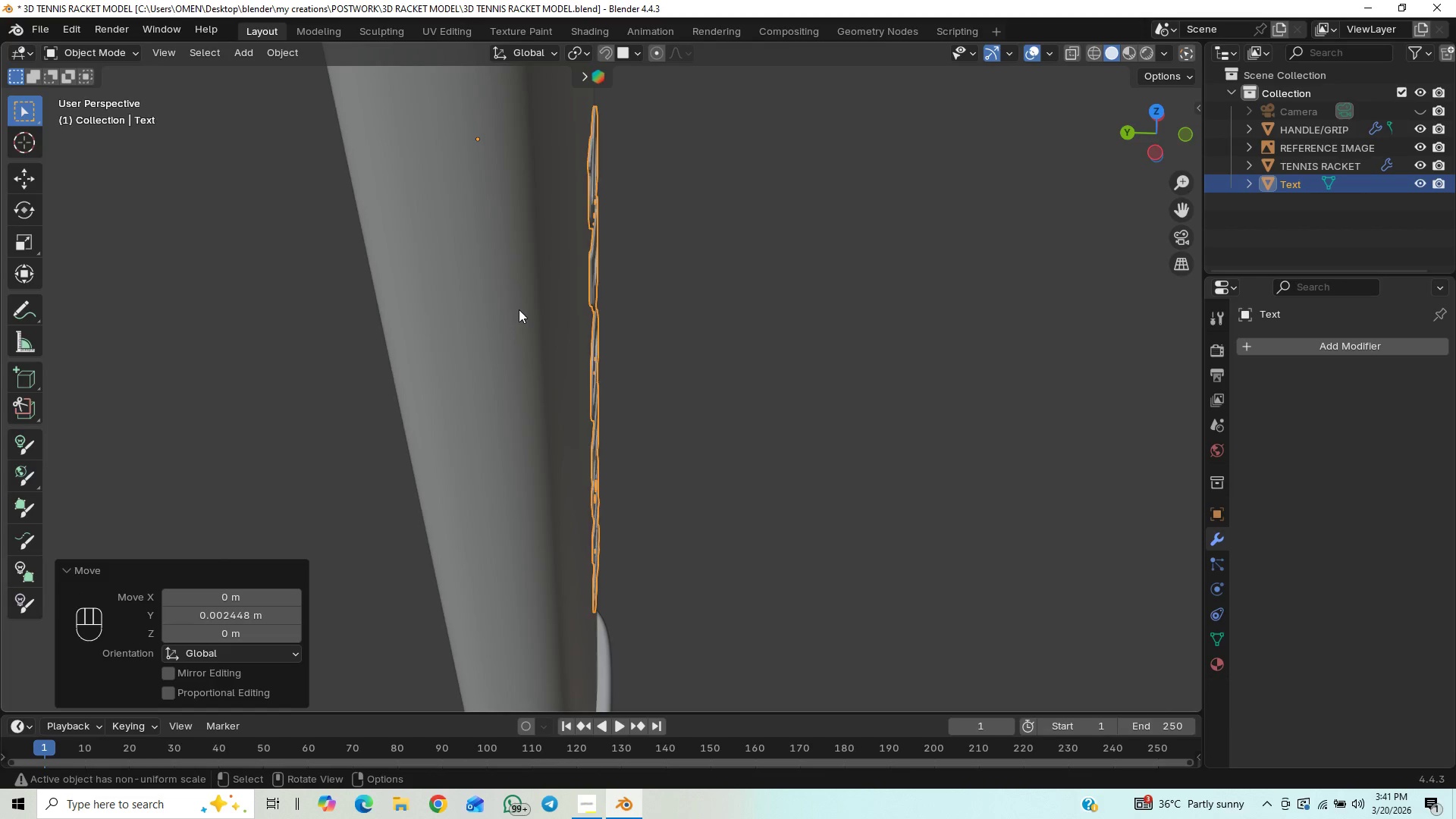 
left_click([723, 329])
 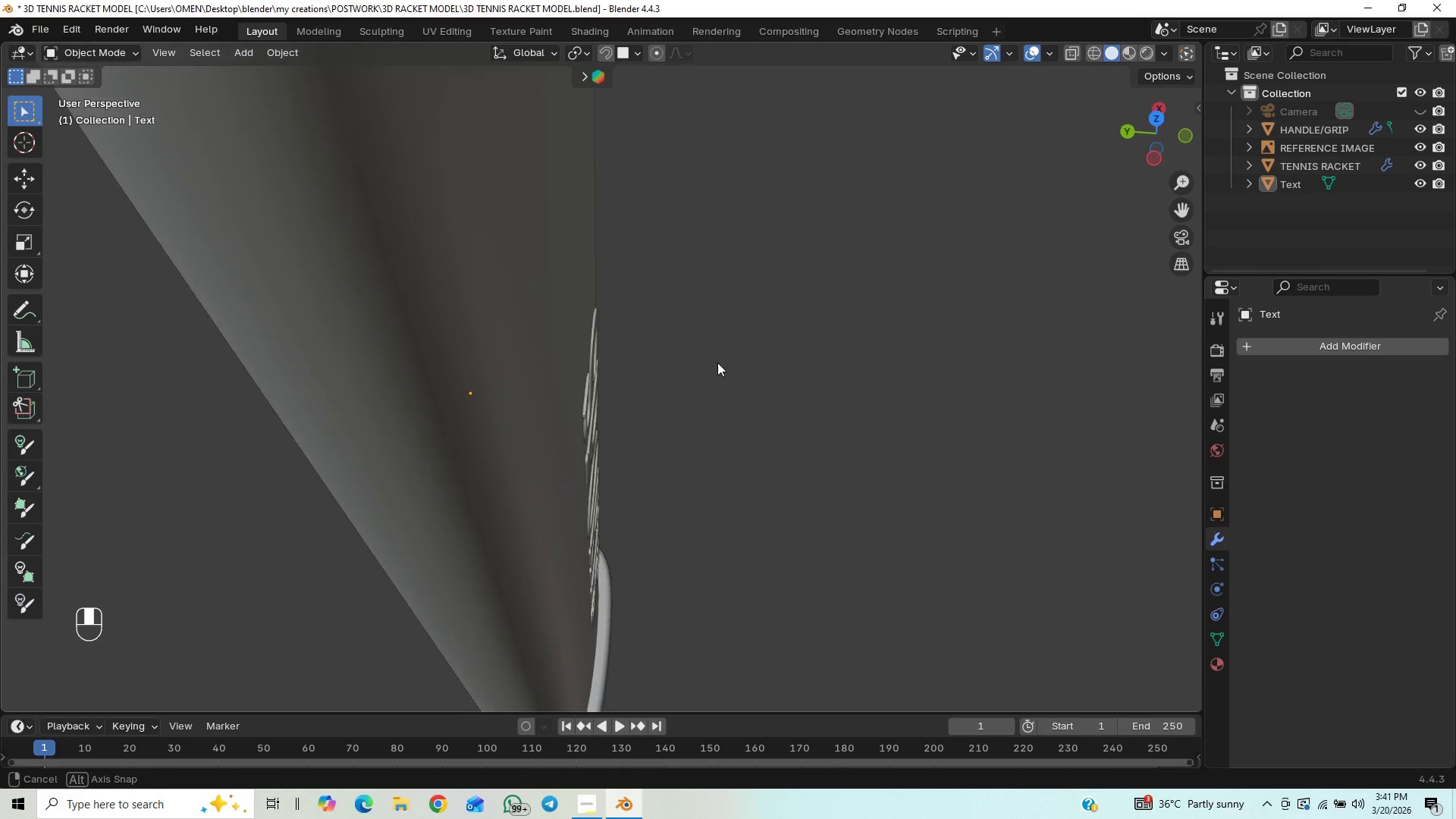 
key(Control+S)
 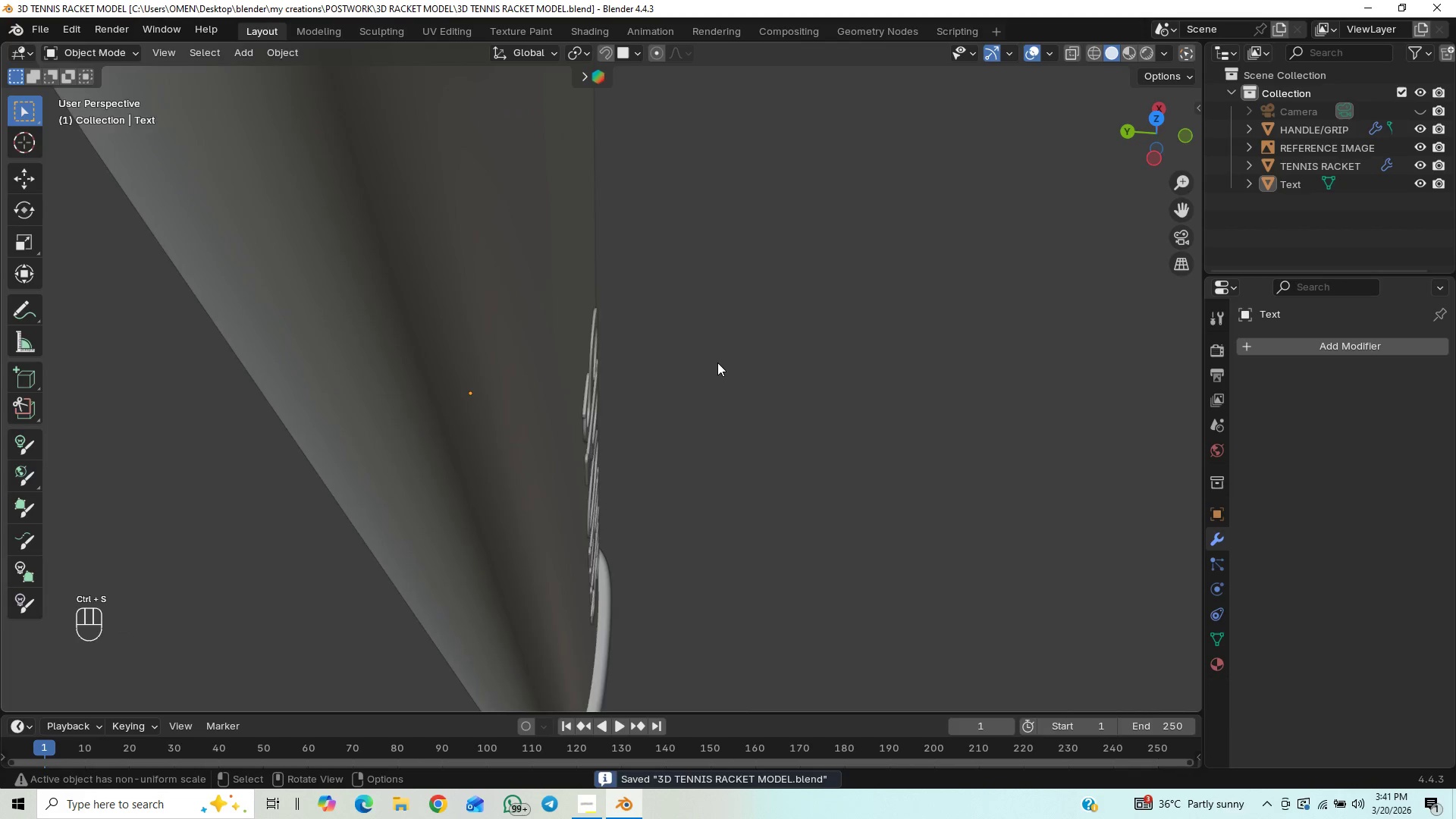 
scroll: coordinate [705, 164], scroll_direction: down, amount: 4.0
 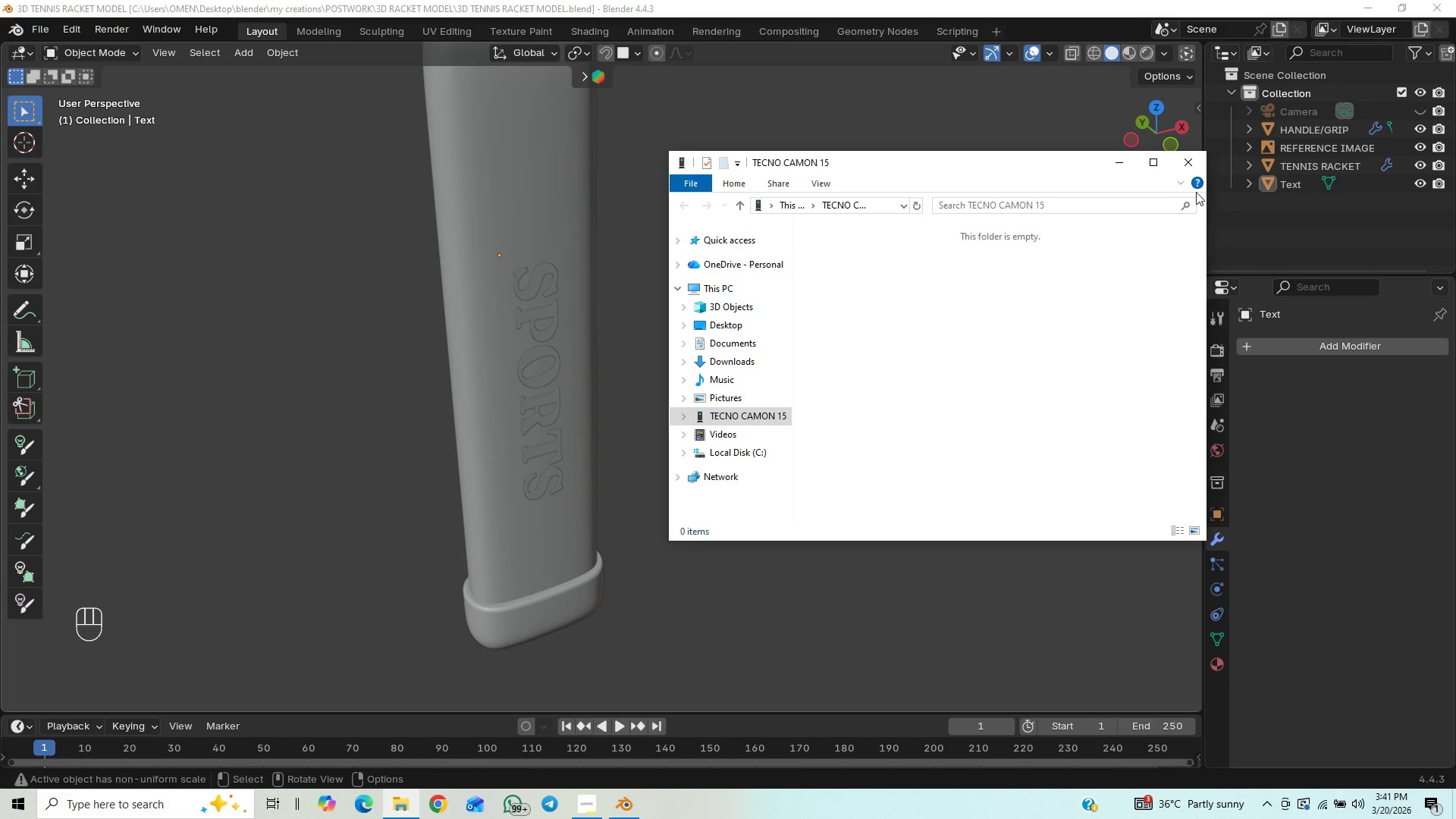 
left_click([1194, 162])
 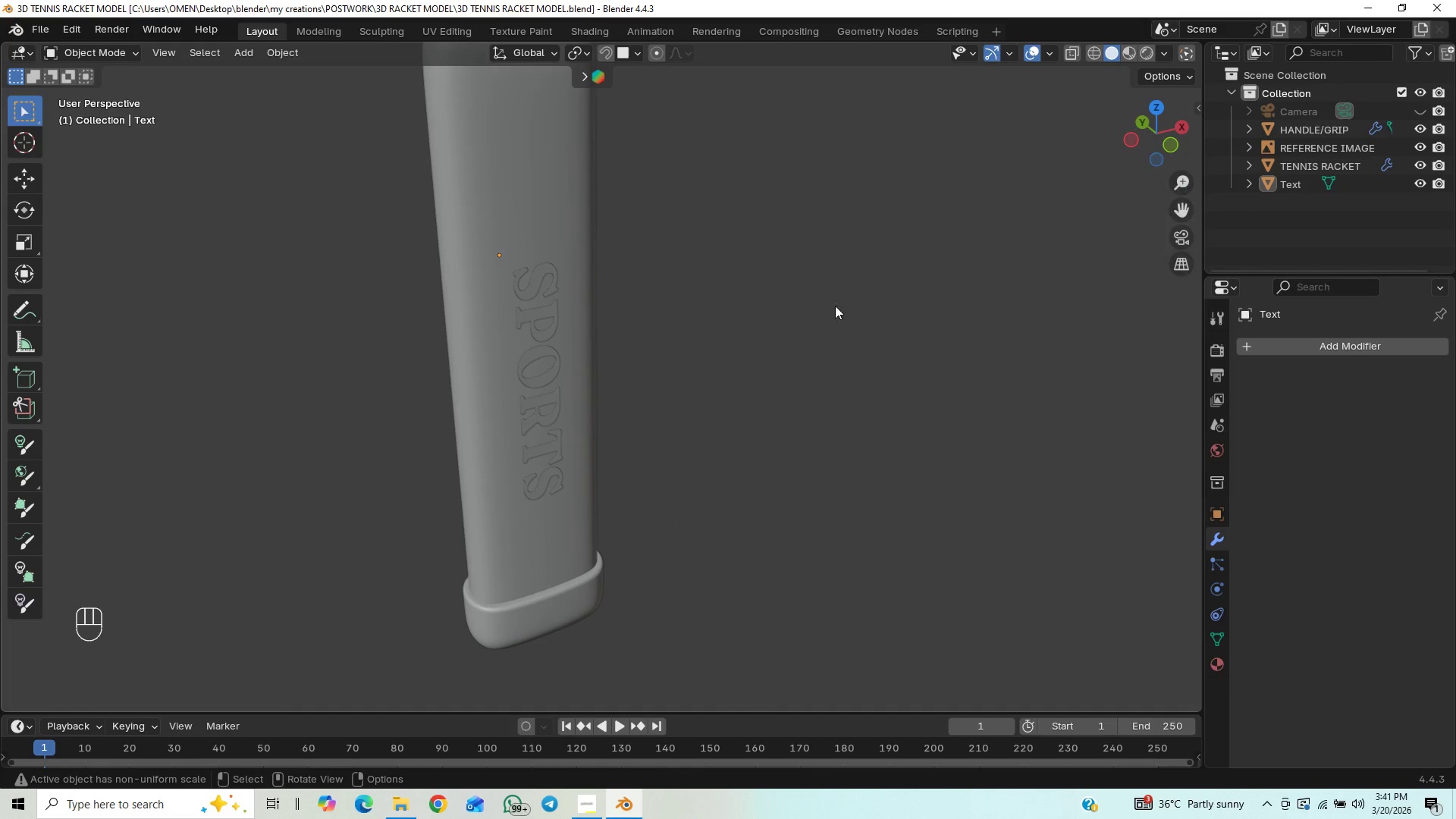 
scroll: coordinate [780, 347], scroll_direction: down, amount: 2.0
 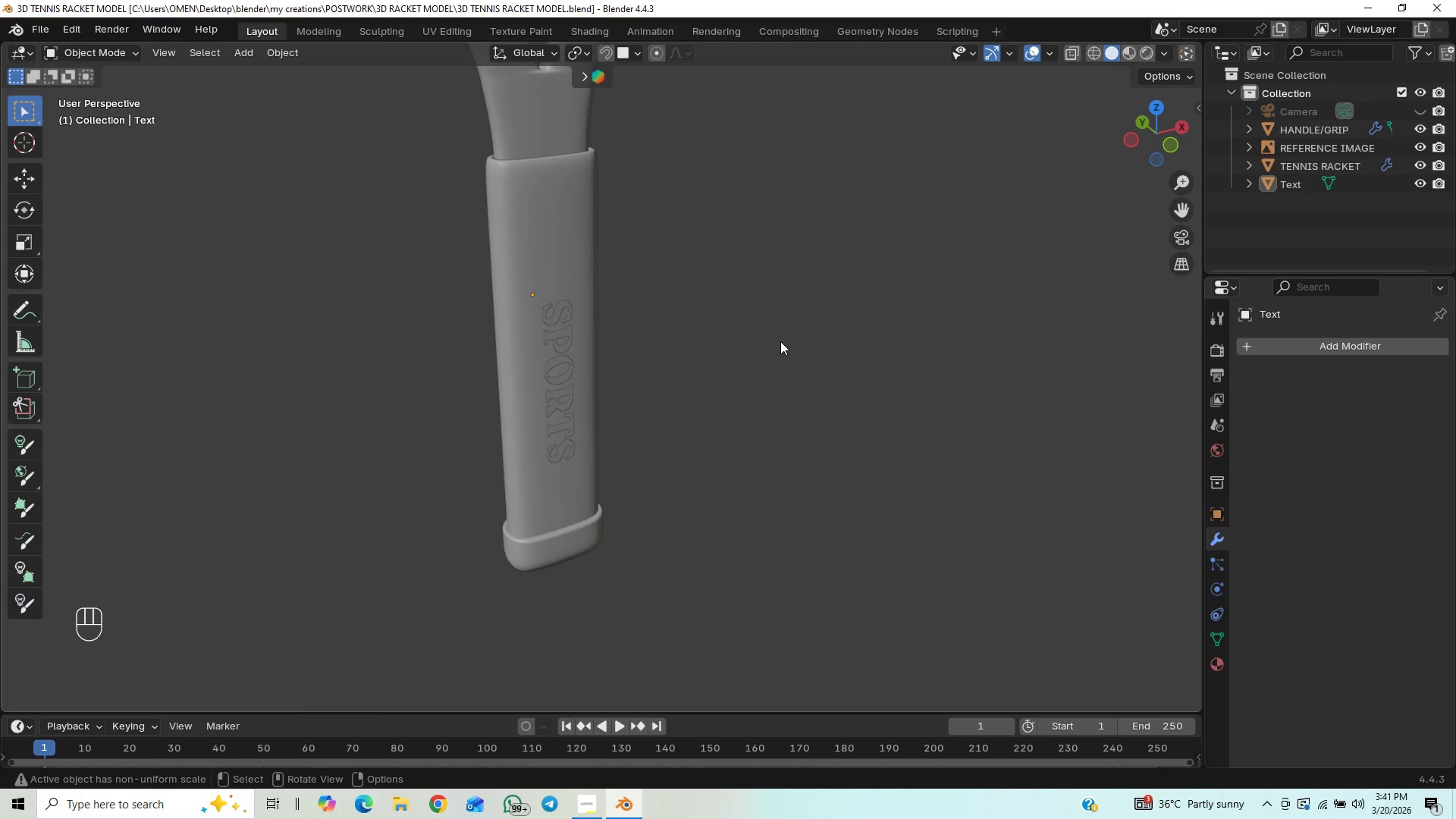 
key(Control+S)
 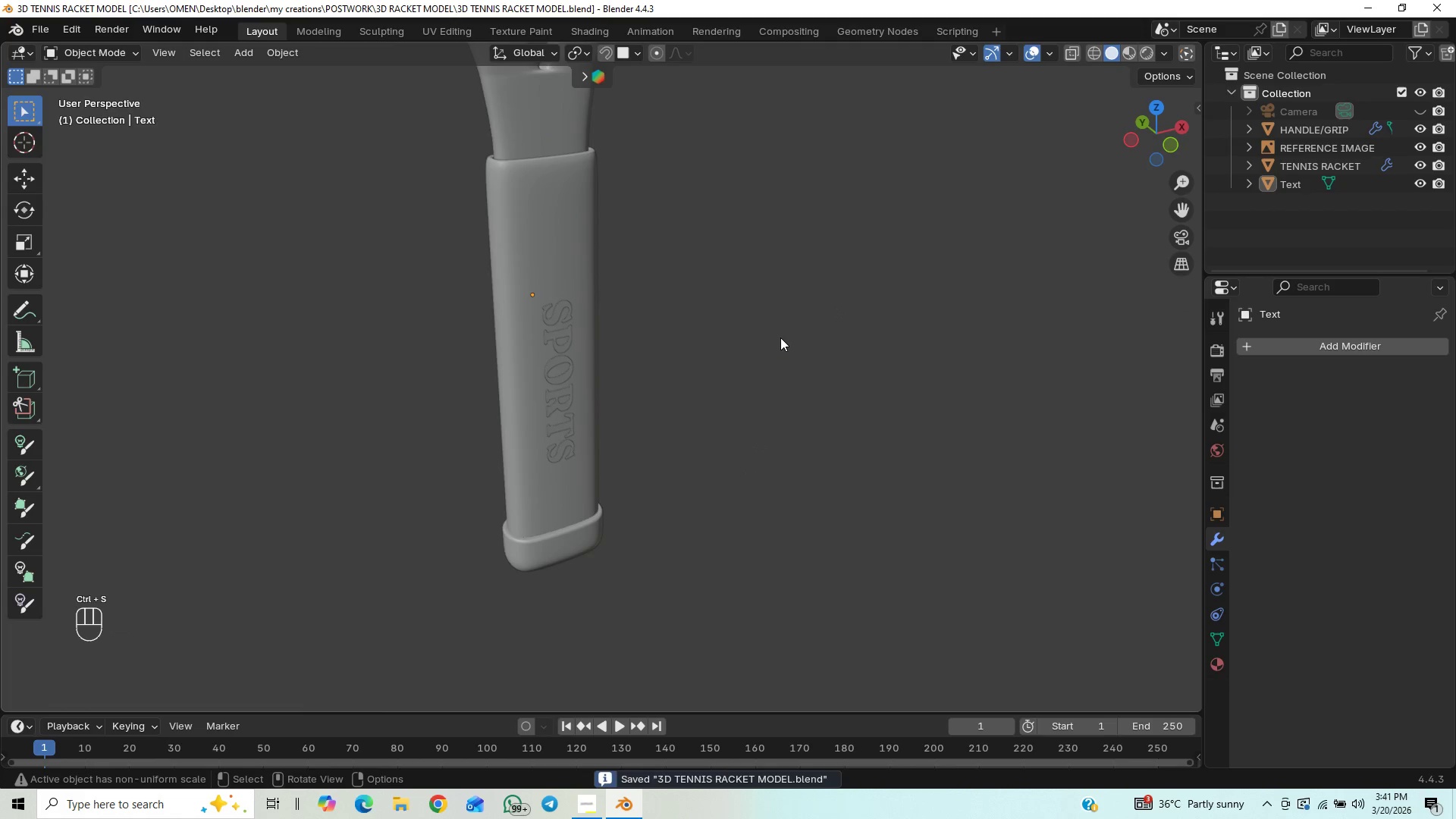 
scroll: coordinate [780, 337], scroll_direction: down, amount: 5.0
 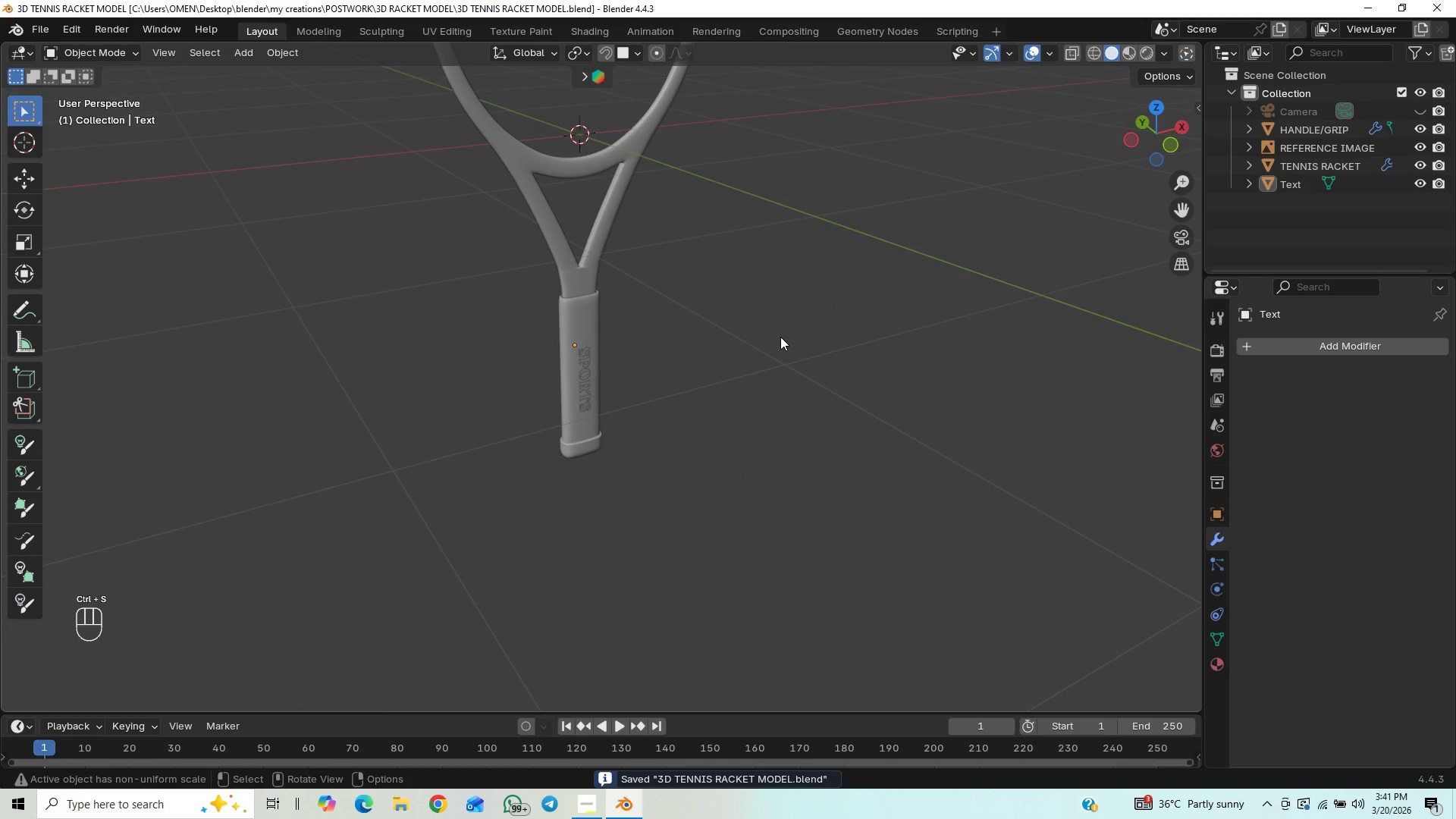 
hold_key(key=ShiftLeft, duration=0.83)
 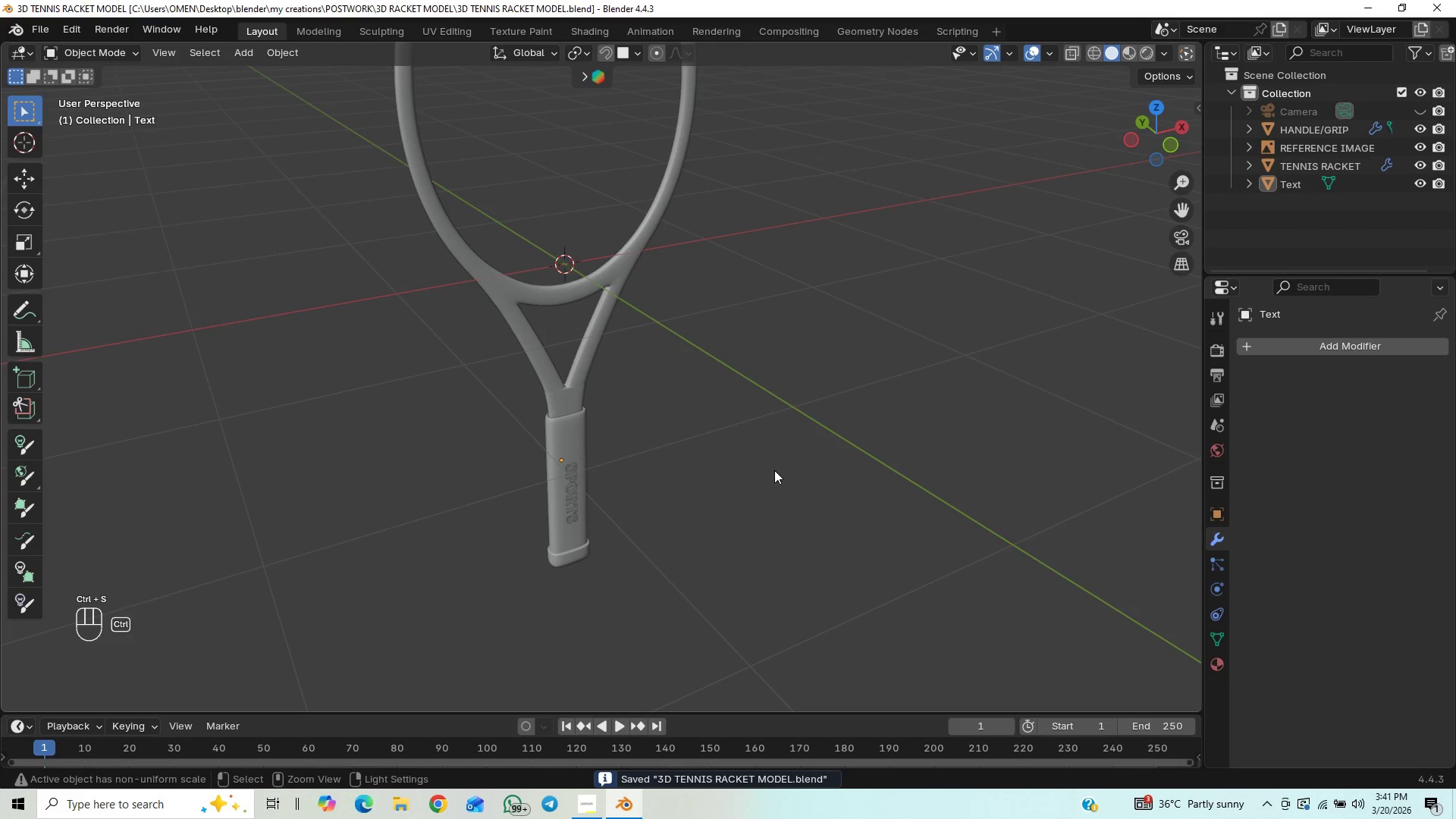 
key(Control+S)
 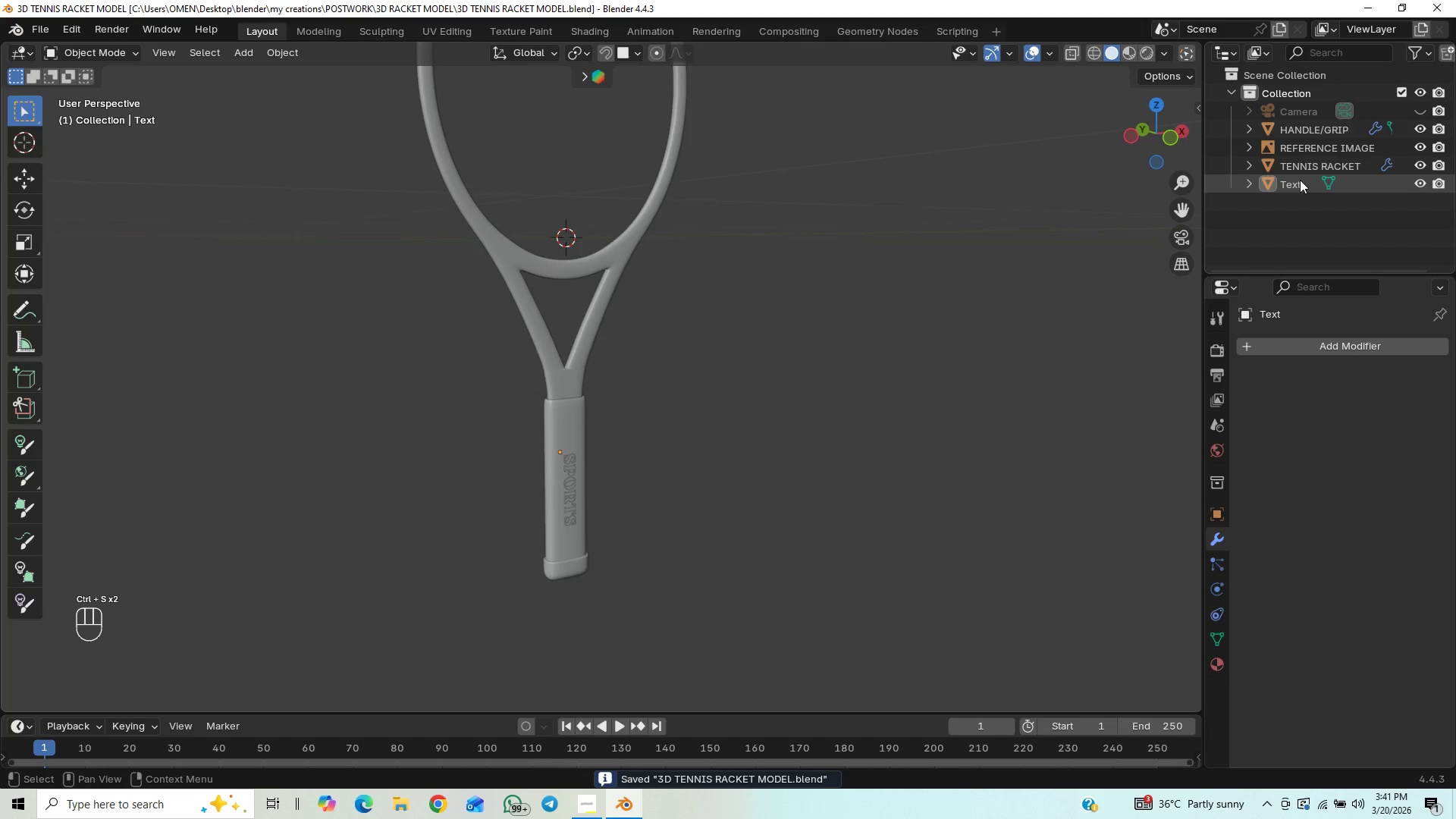 
double_click([1300, 179])
 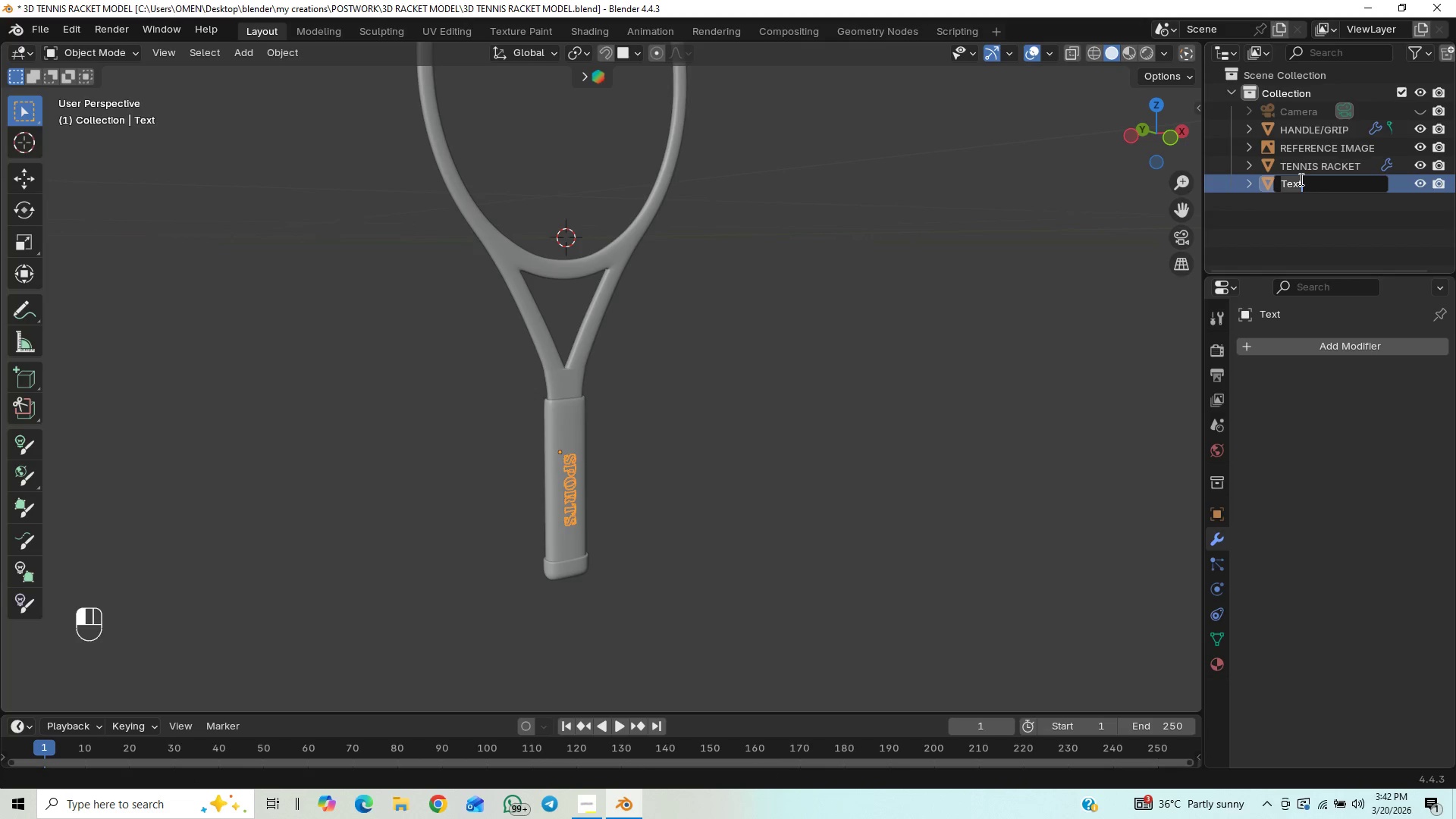 
type(sportsn)
key(Backspace)
type( text)
 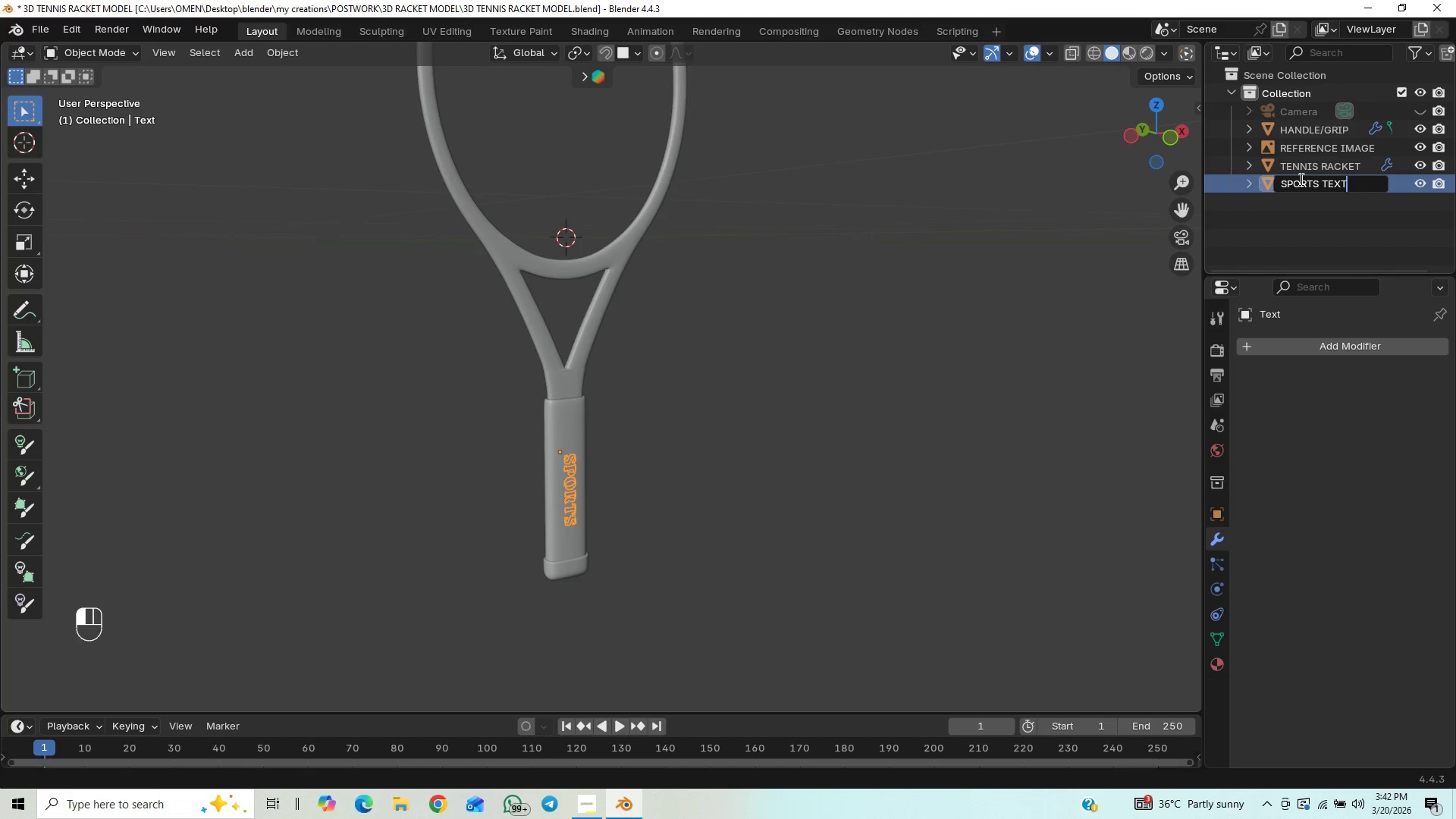 
key(Enter)
 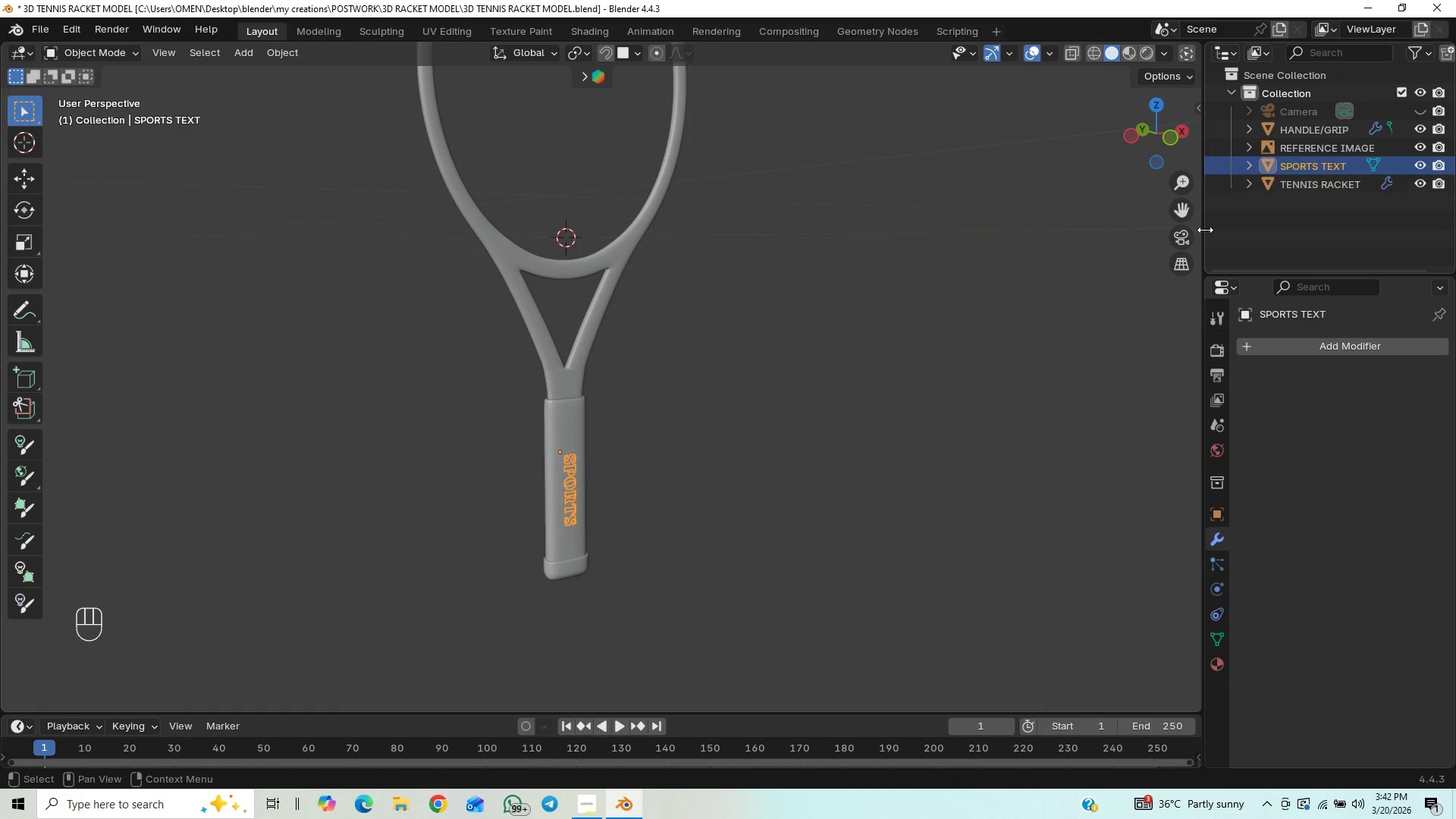 
left_click_drag(start_coordinate=[1040, 344], to_coordinate=[1044, 347])
 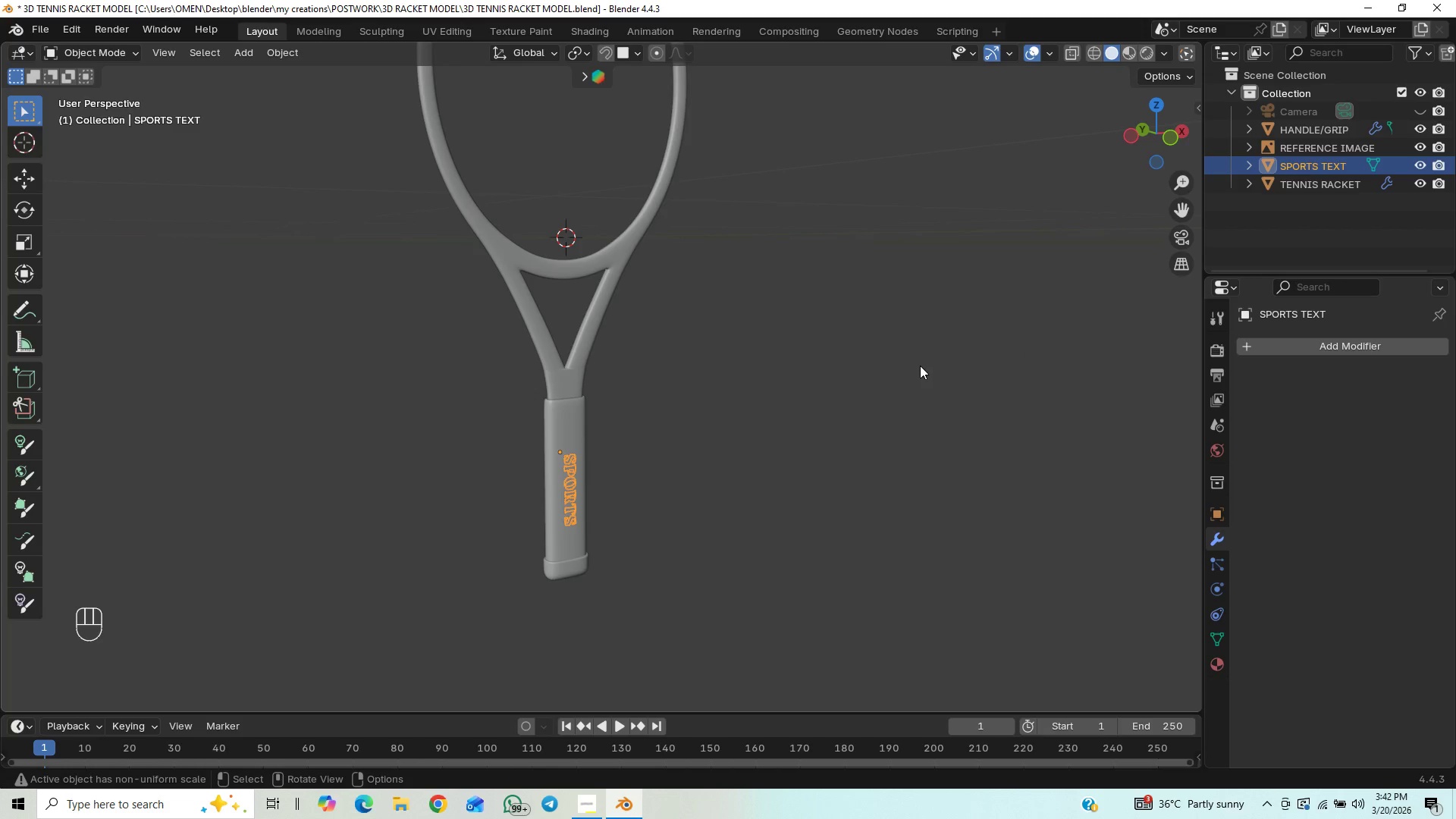 
key(Control+S)
 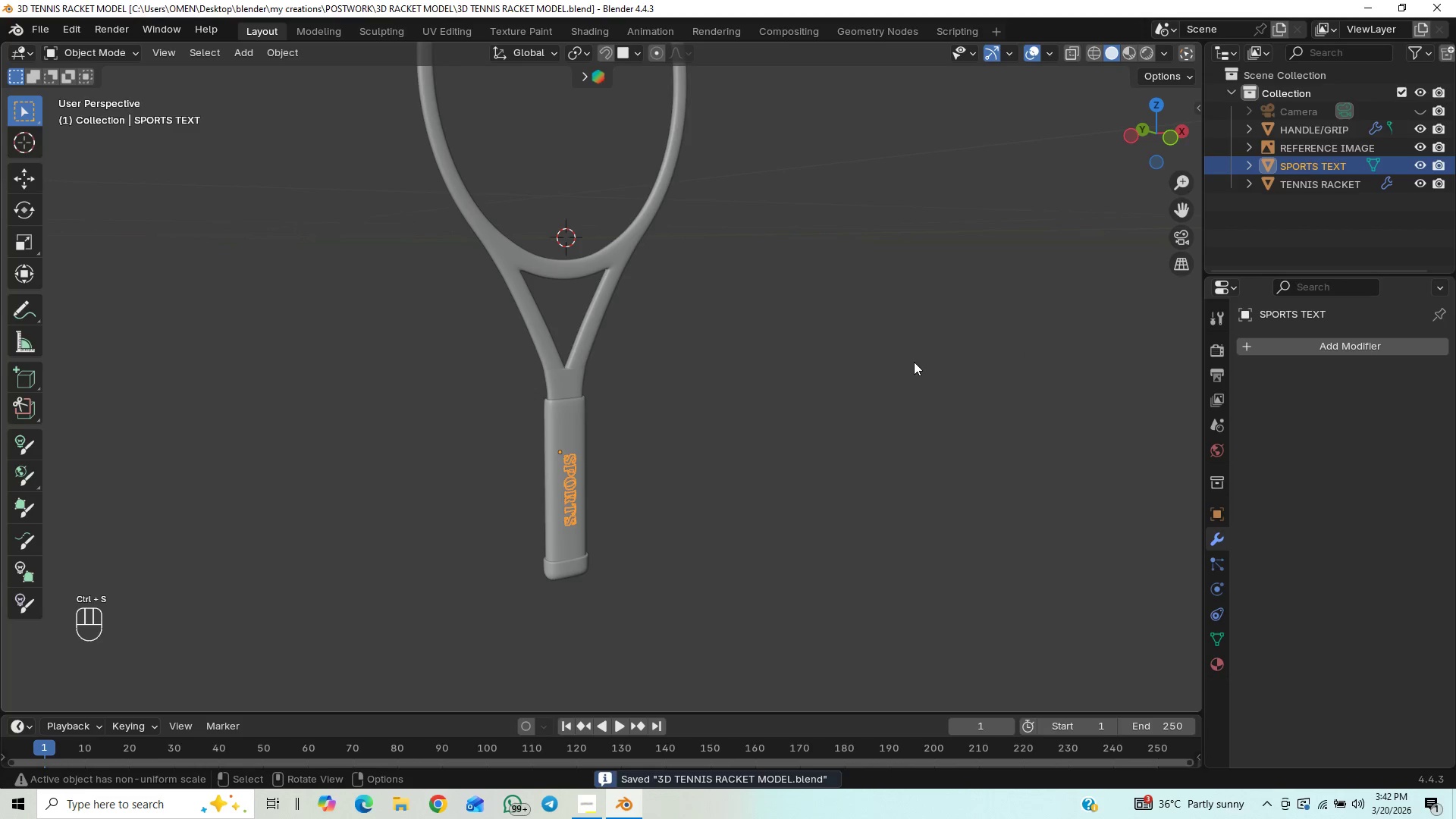 
key(Numpad1)
 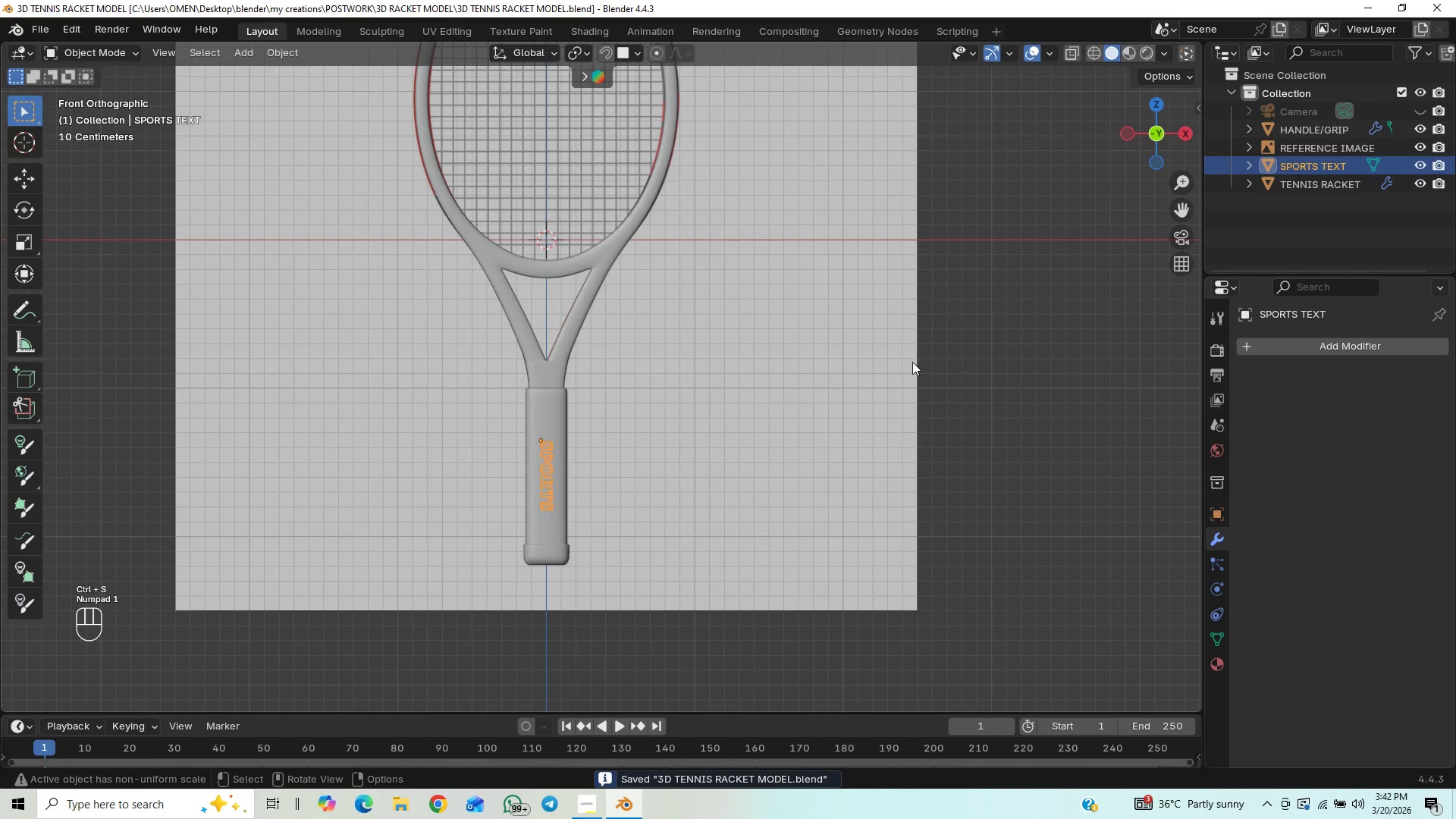 
scroll: coordinate [908, 359], scroll_direction: down, amount: 7.0
 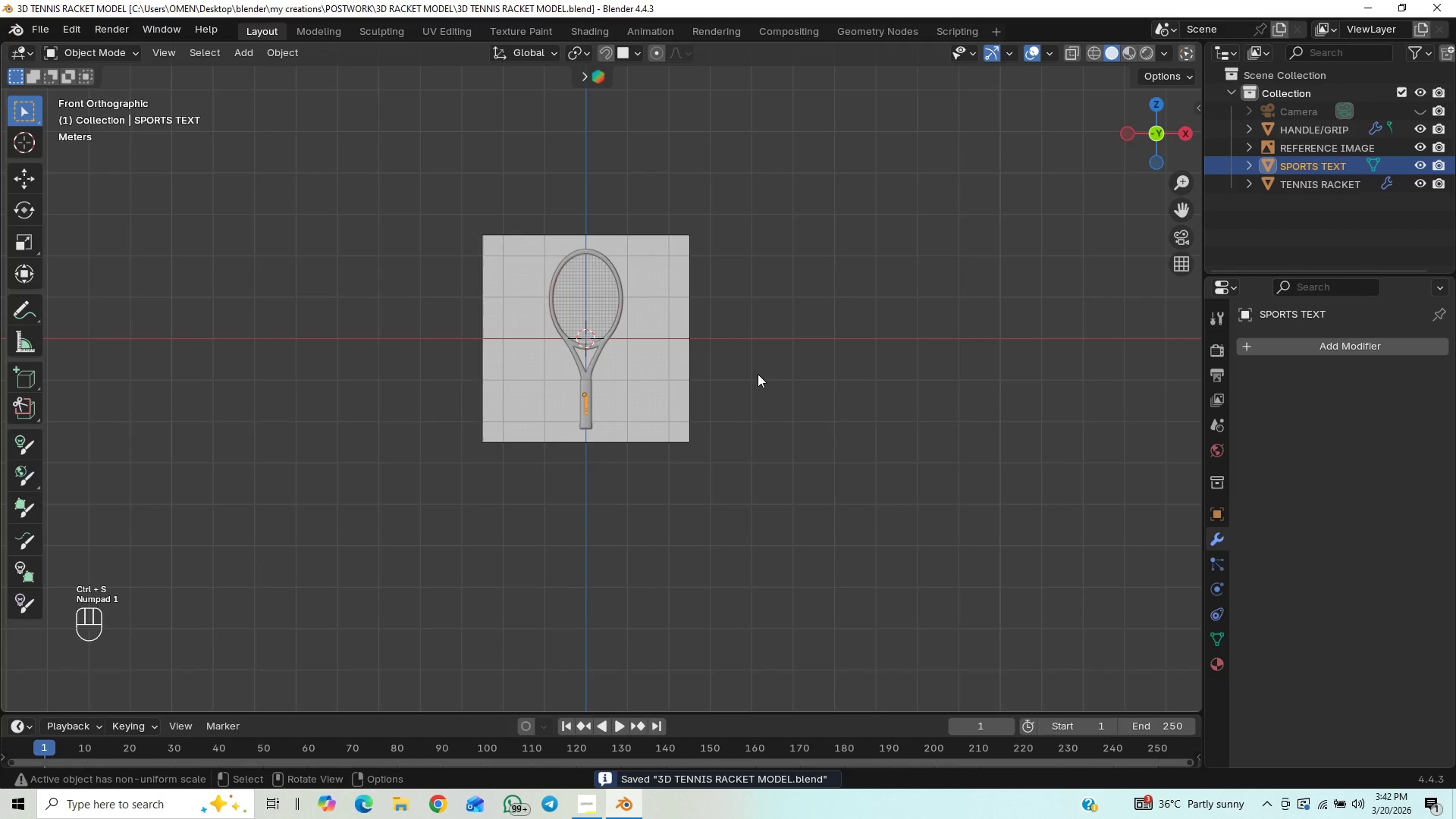 
scroll: coordinate [758, 374], scroll_direction: up, amount: 3.0
 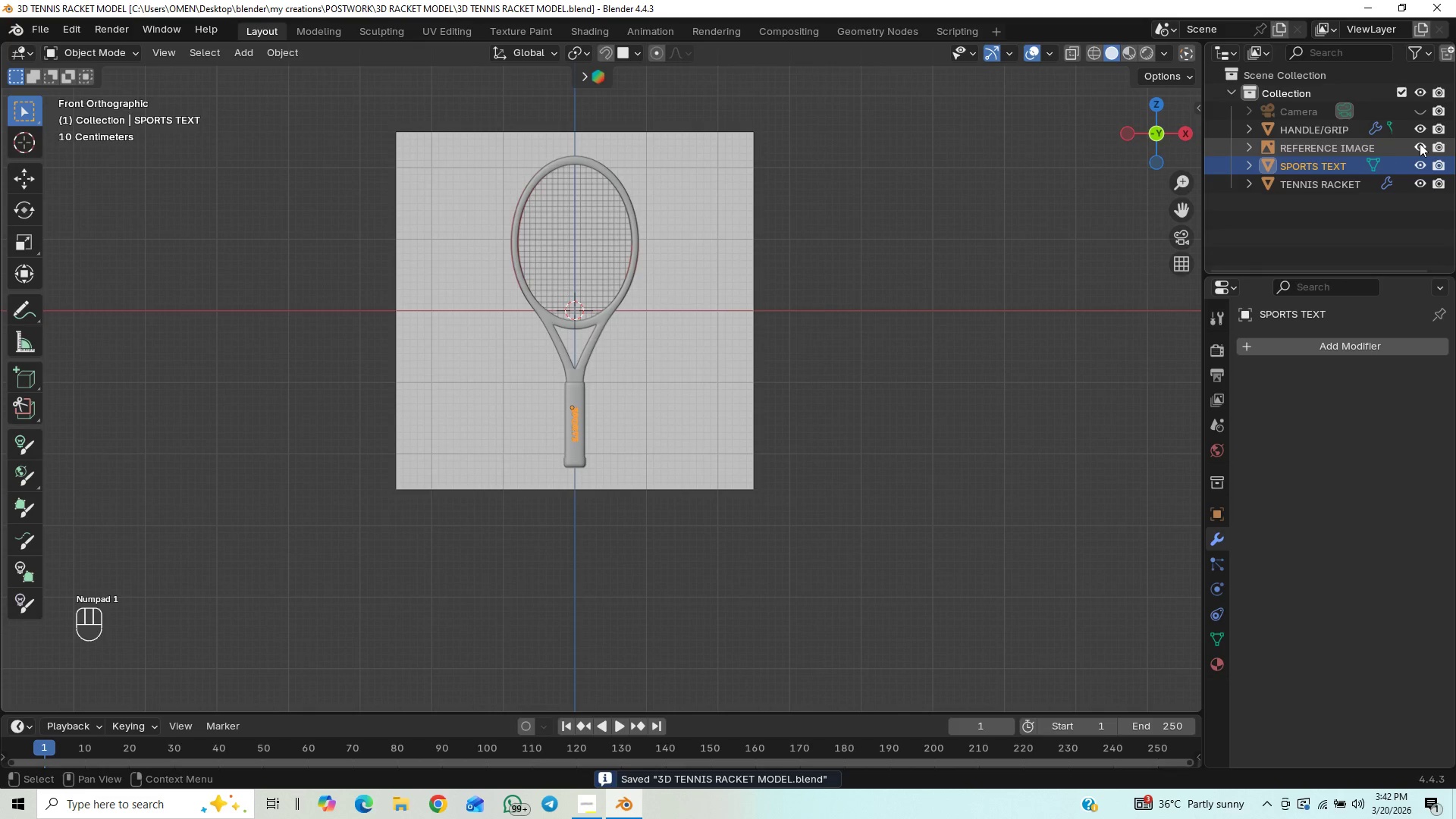 
double_click([1437, 139])
 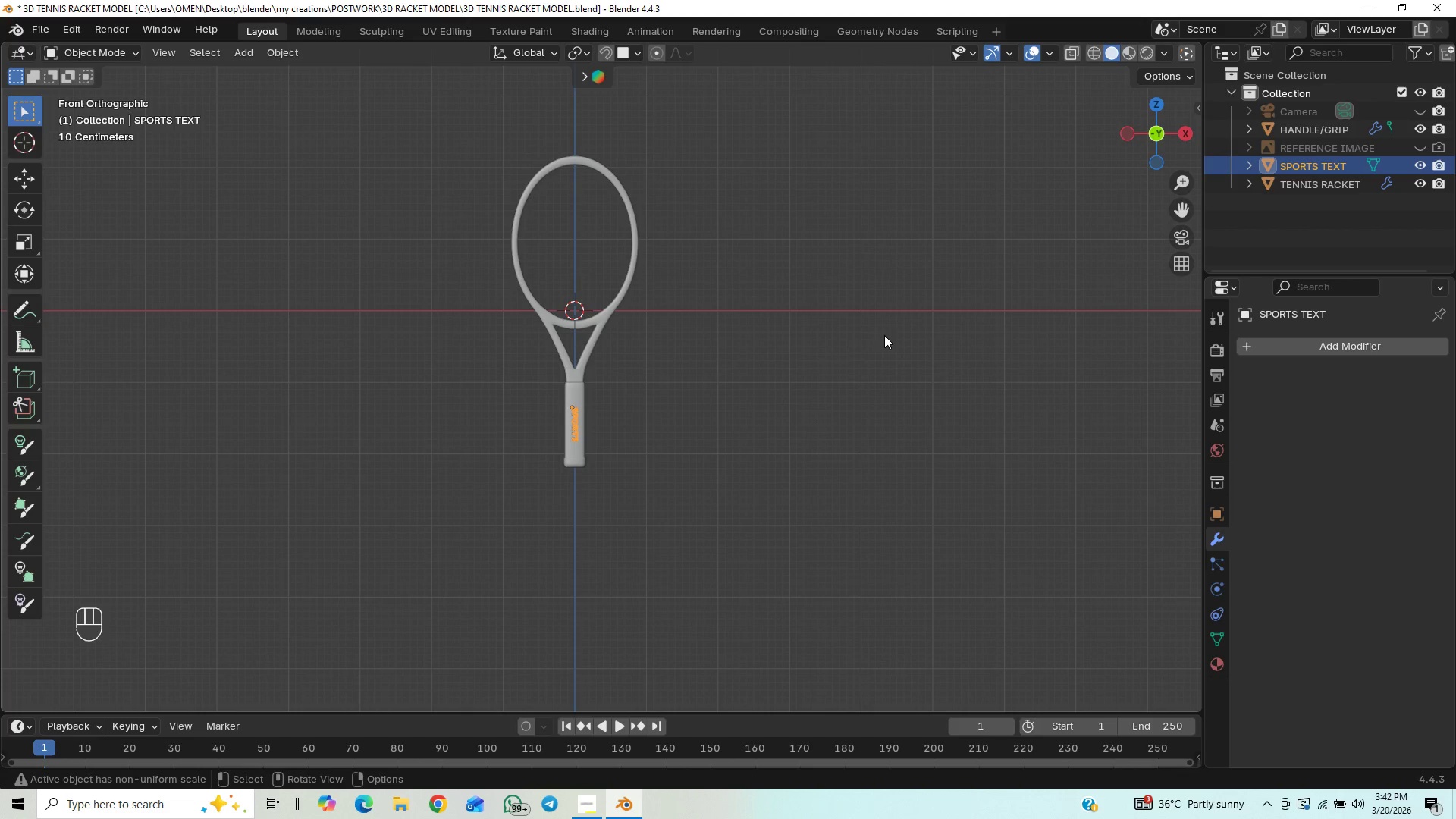 
key(Control+S)
 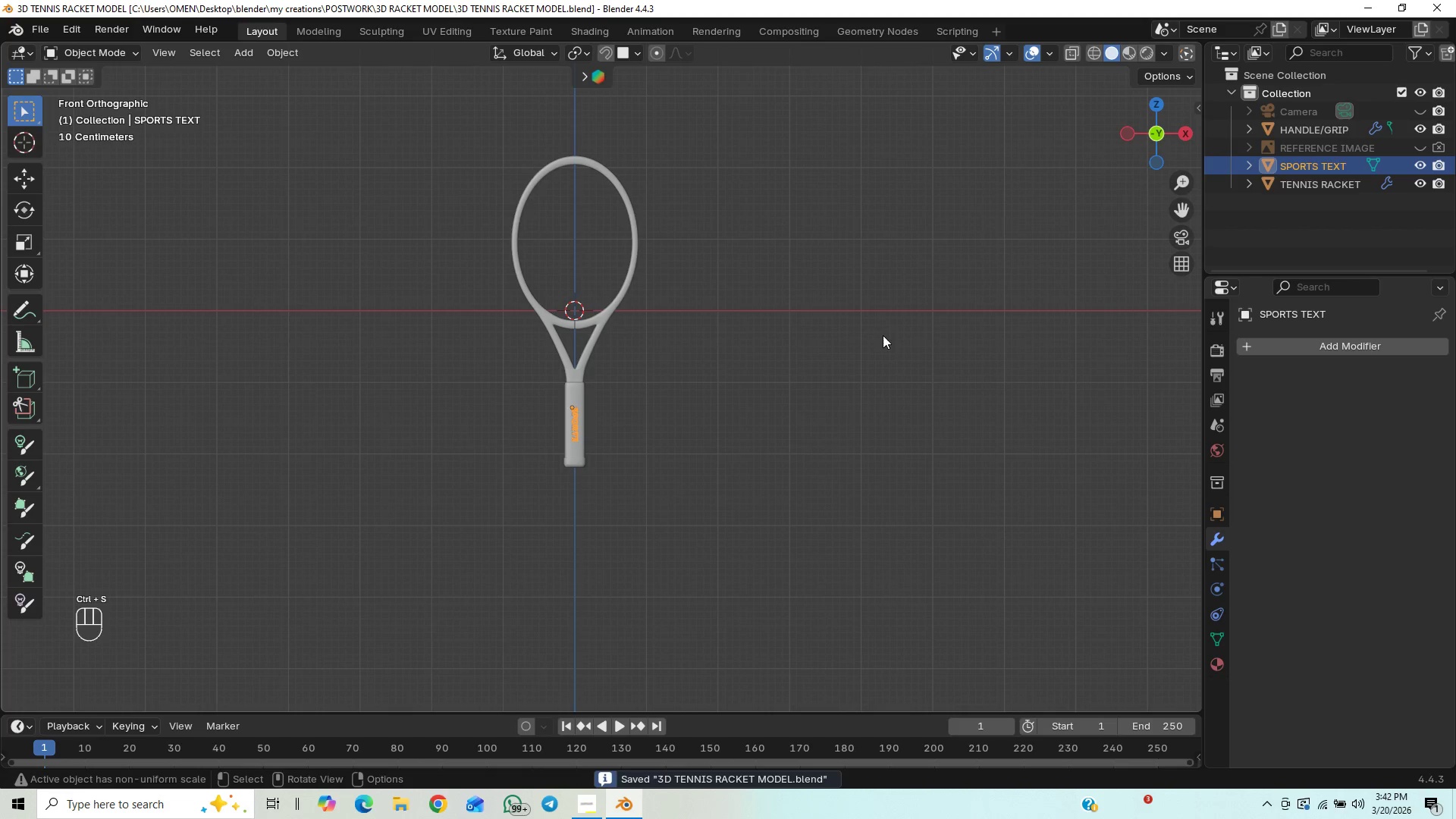 
scroll: coordinate [857, 350], scroll_direction: up, amount: 1.0
 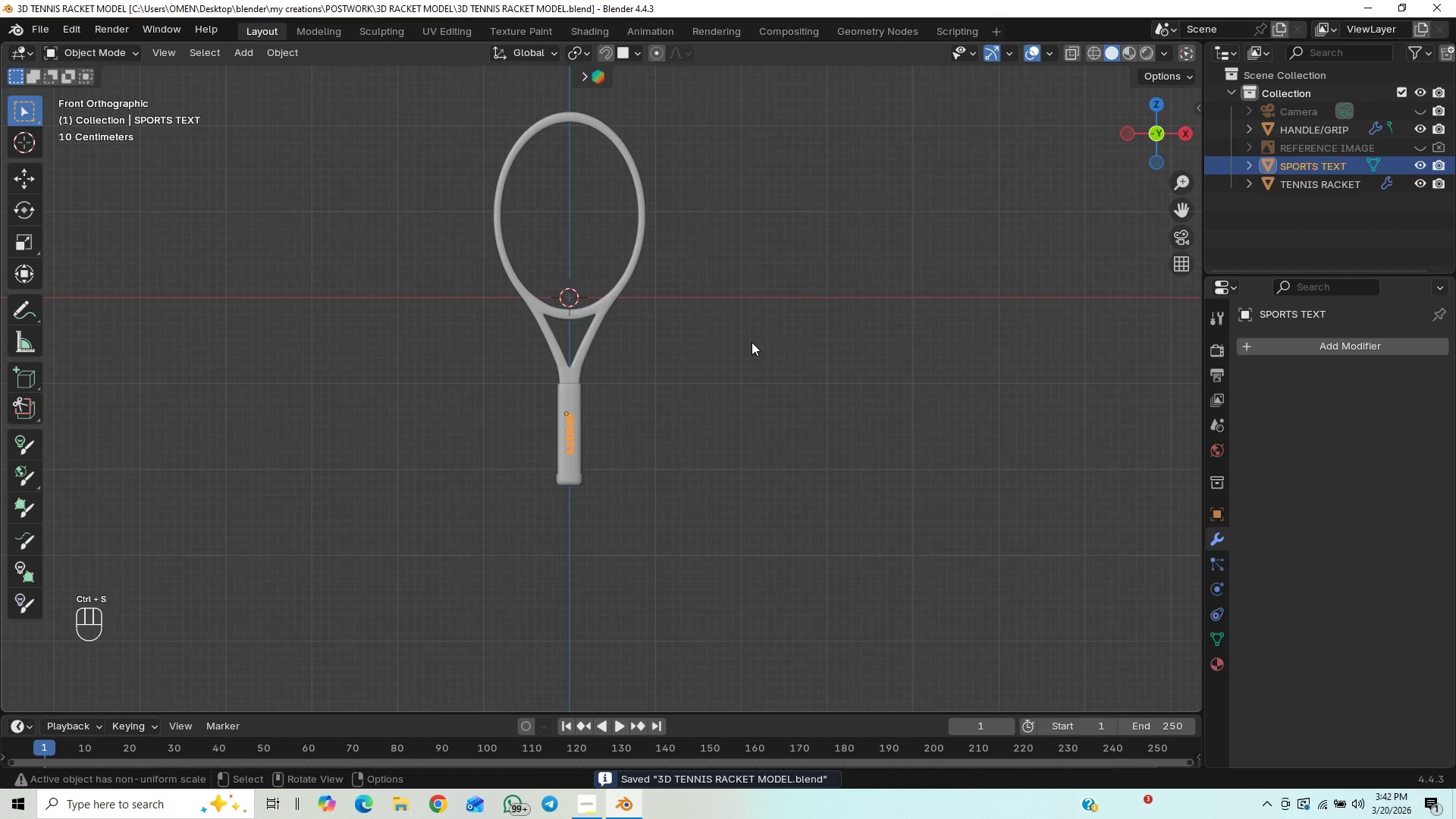 
left_click([717, 352])
 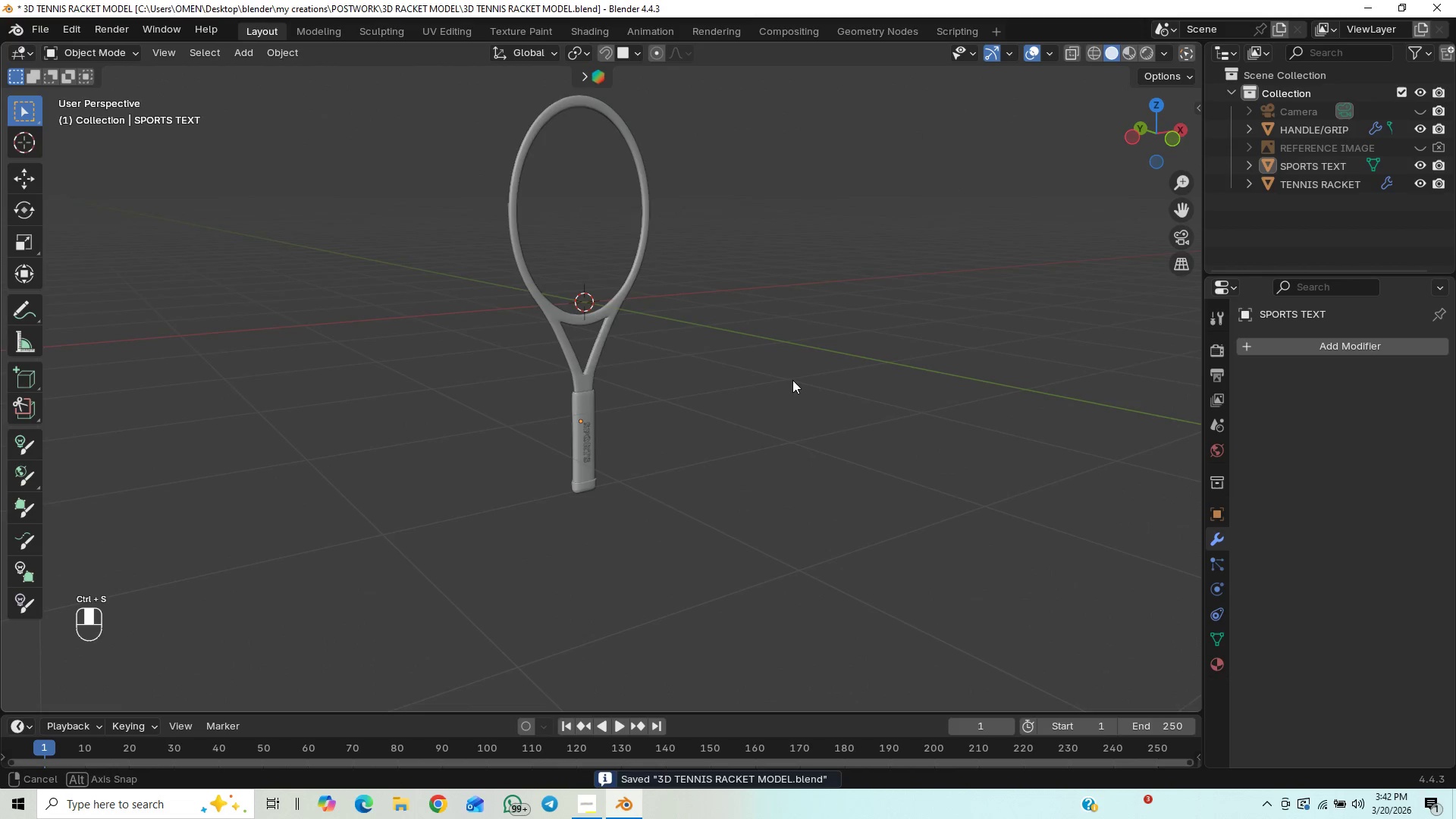 
scroll: coordinate [797, 383], scroll_direction: up, amount: 2.0
 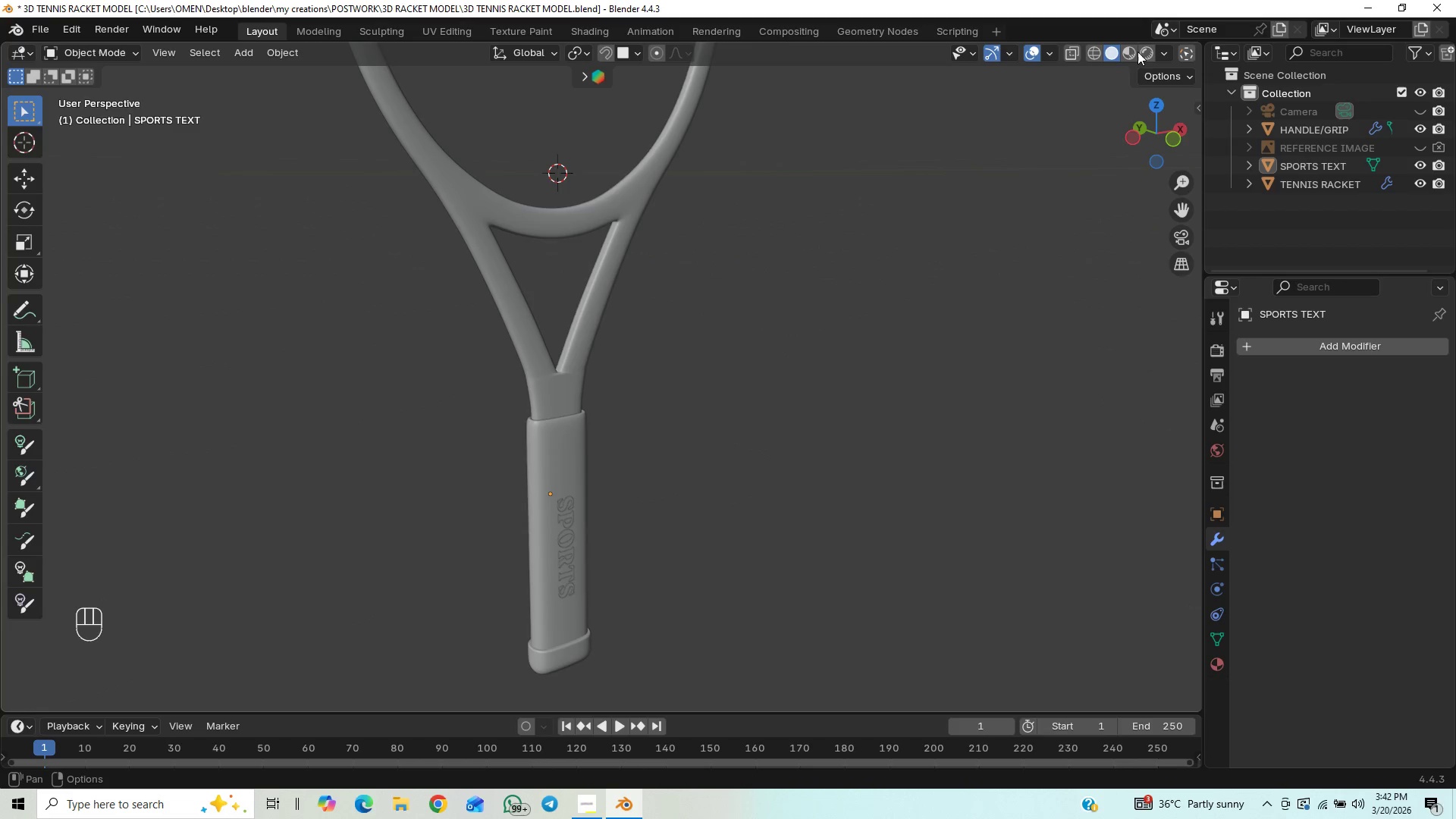 
left_click([1129, 49])
 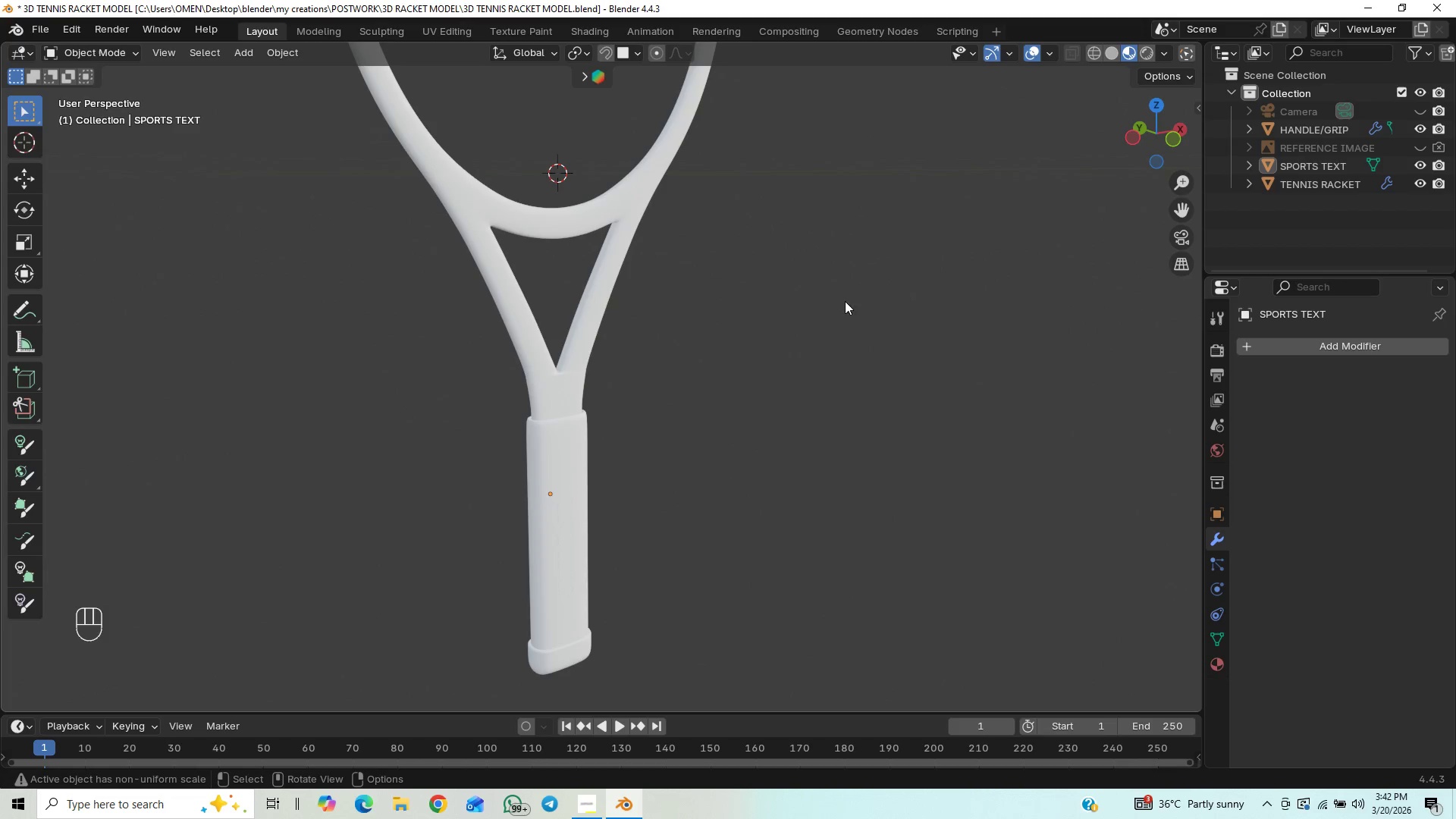 
scroll: coordinate [822, 366], scroll_direction: down, amount: 6.0
 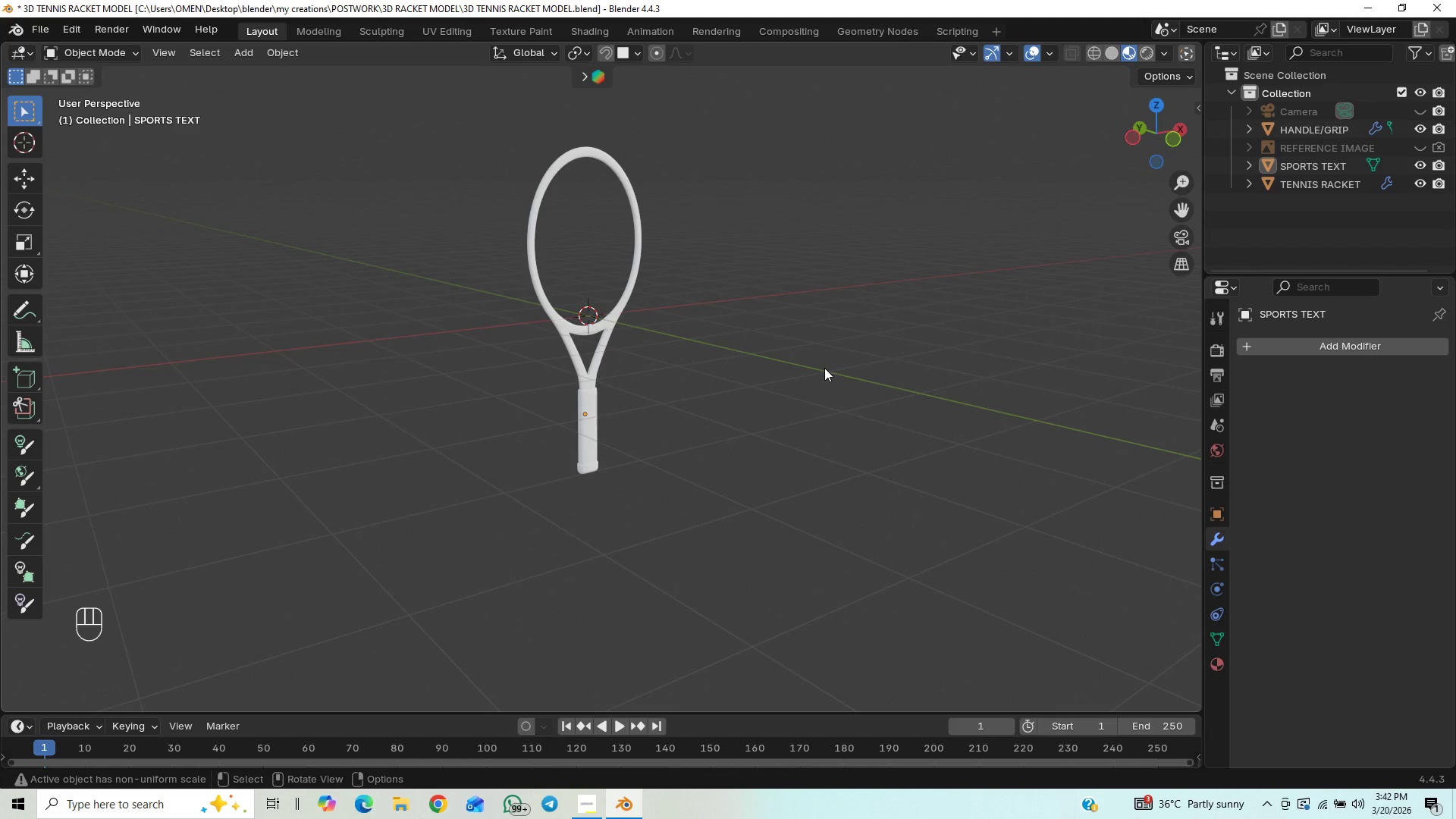 
key(Control+S)
 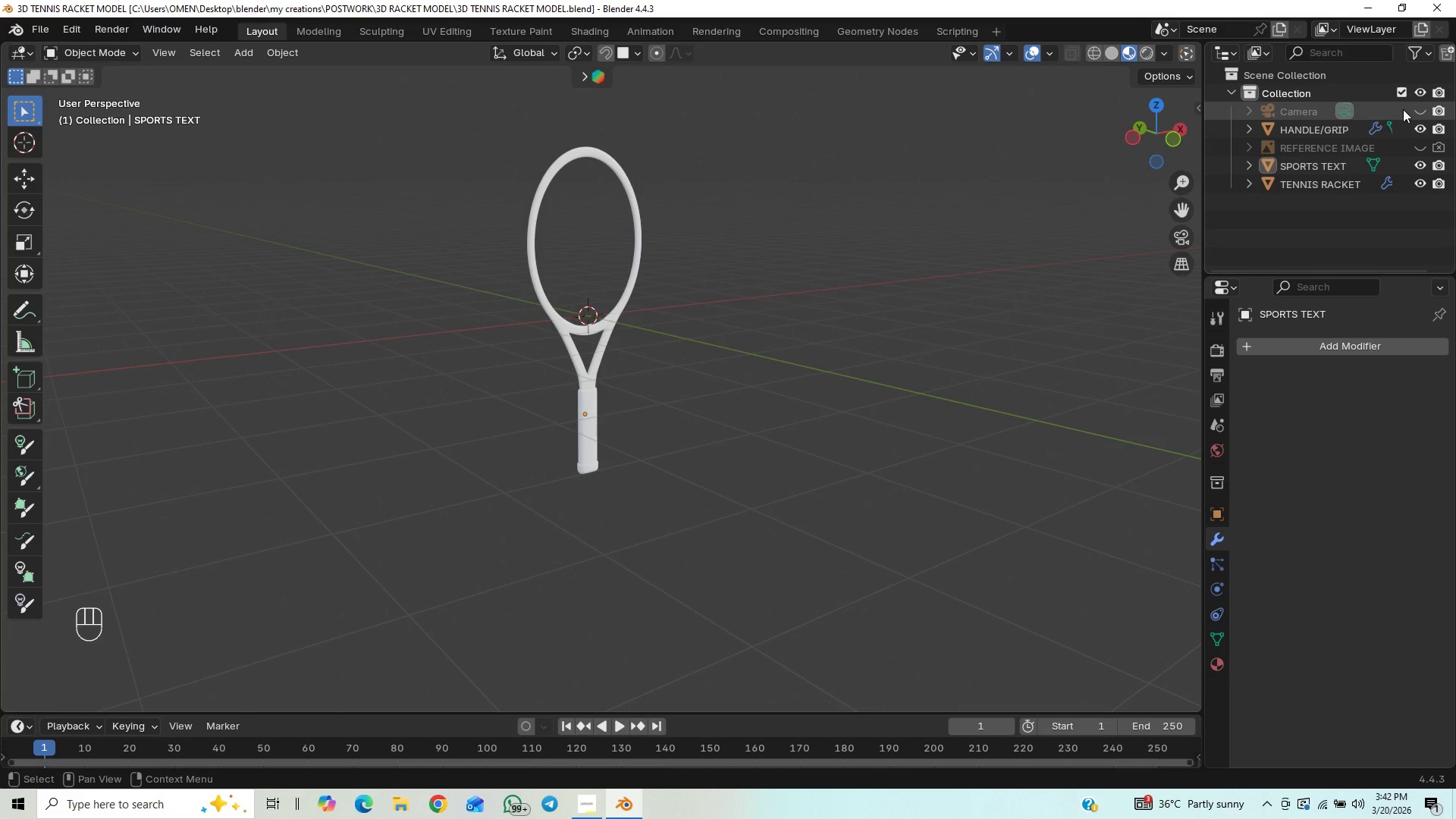 
wait(7.56)
 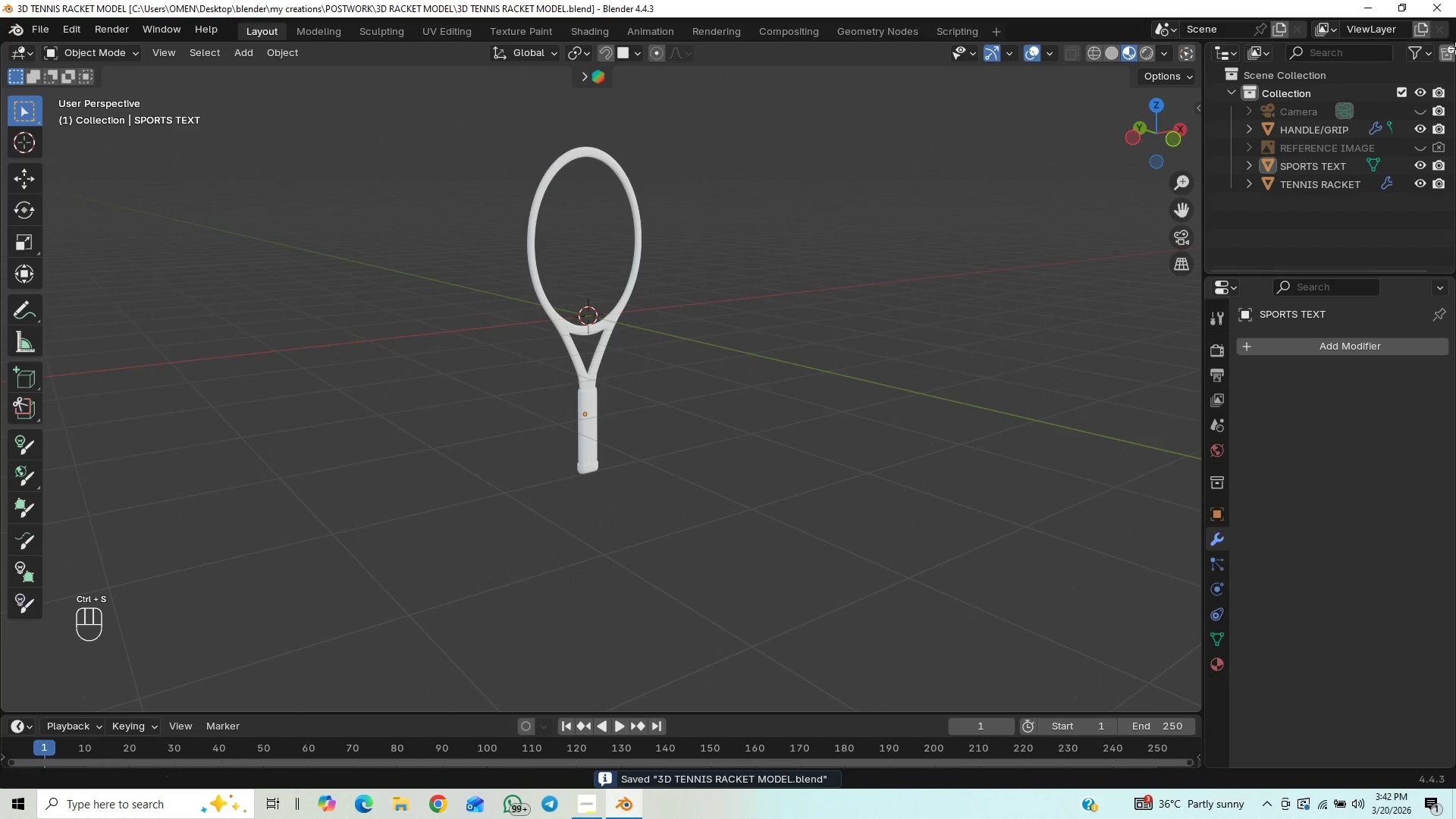 
left_click([1423, 146])
 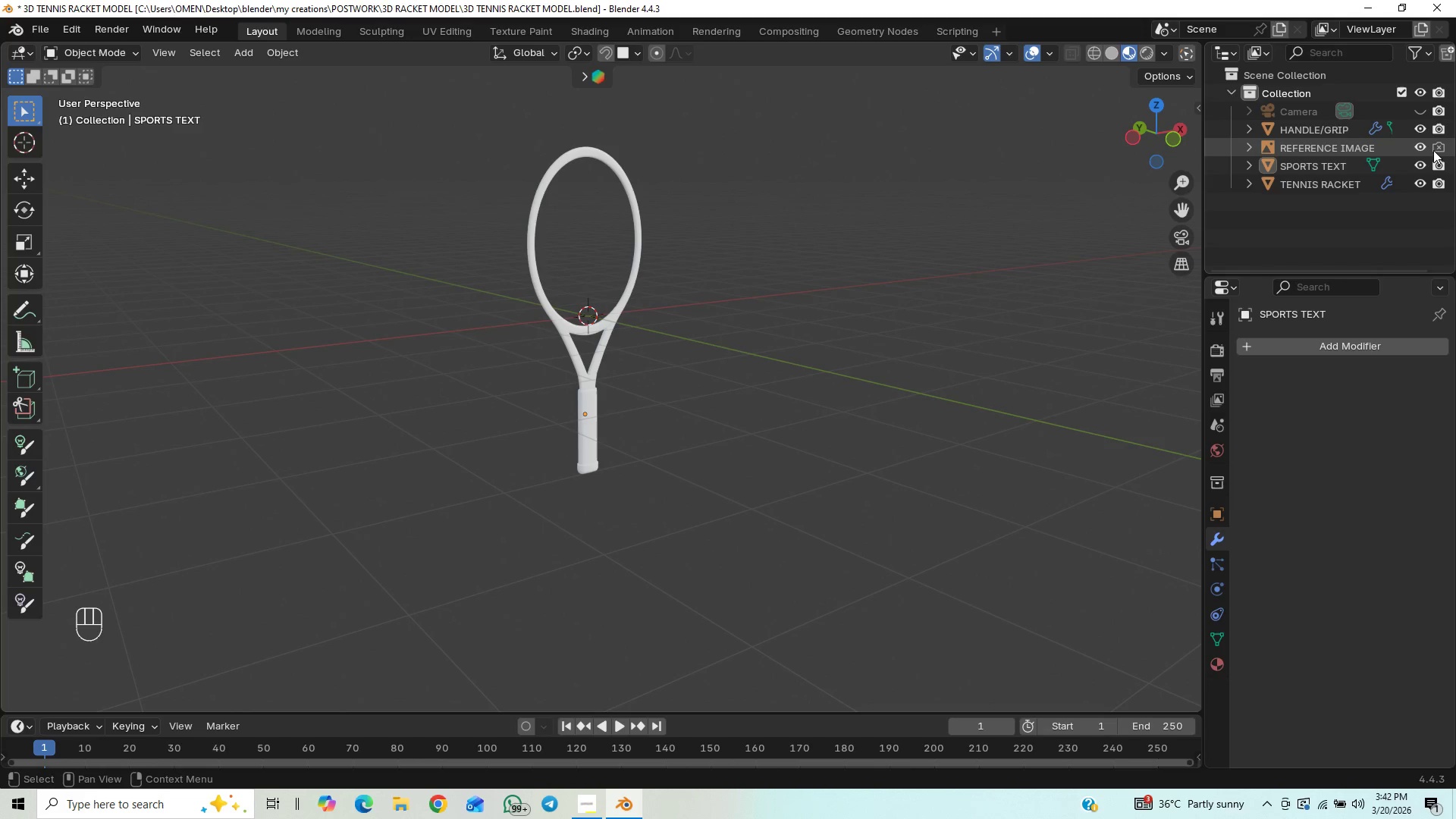 
left_click([1434, 150])
 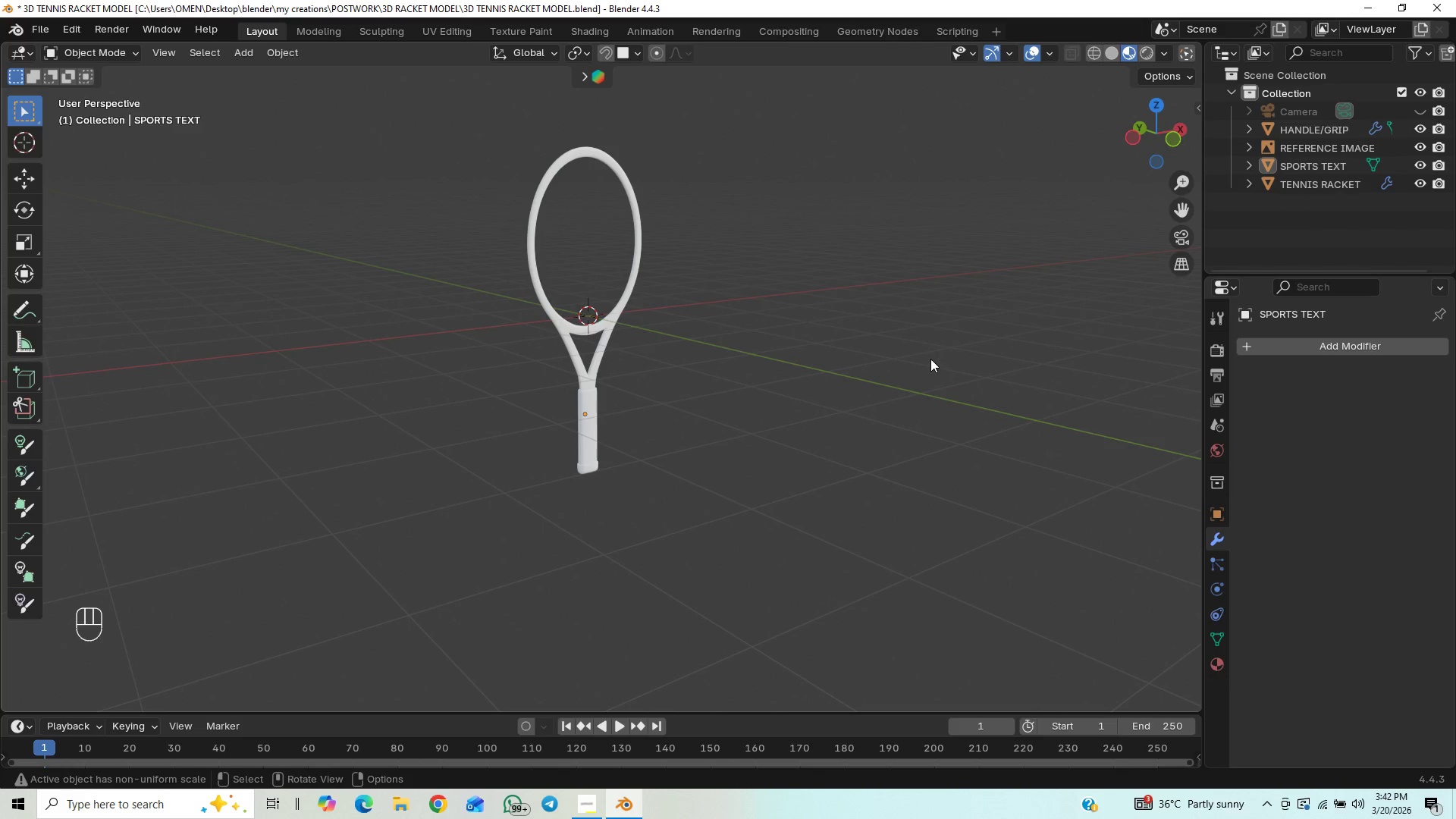 
key(Numpad1)
 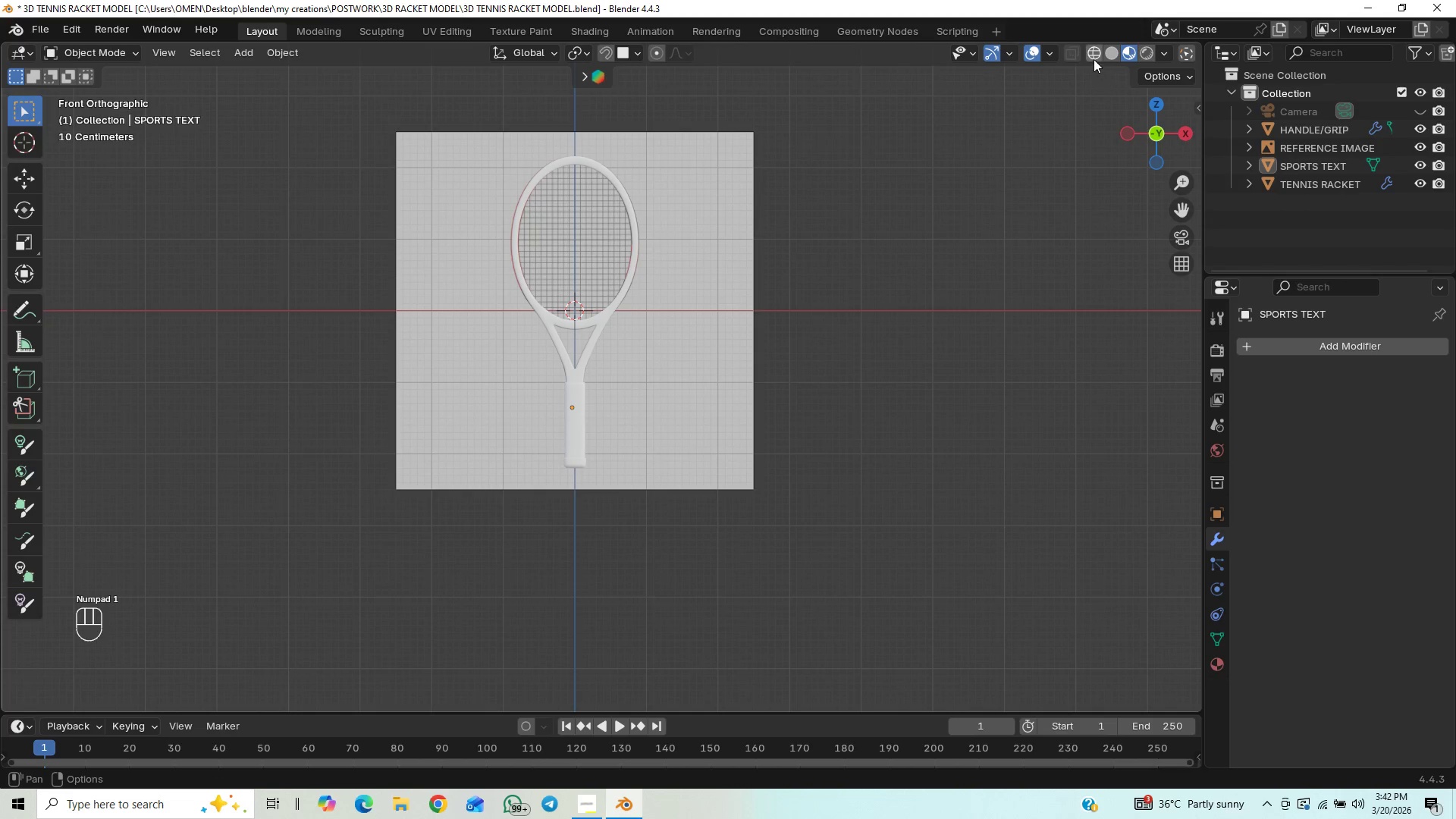 
left_click([1070, 53])
 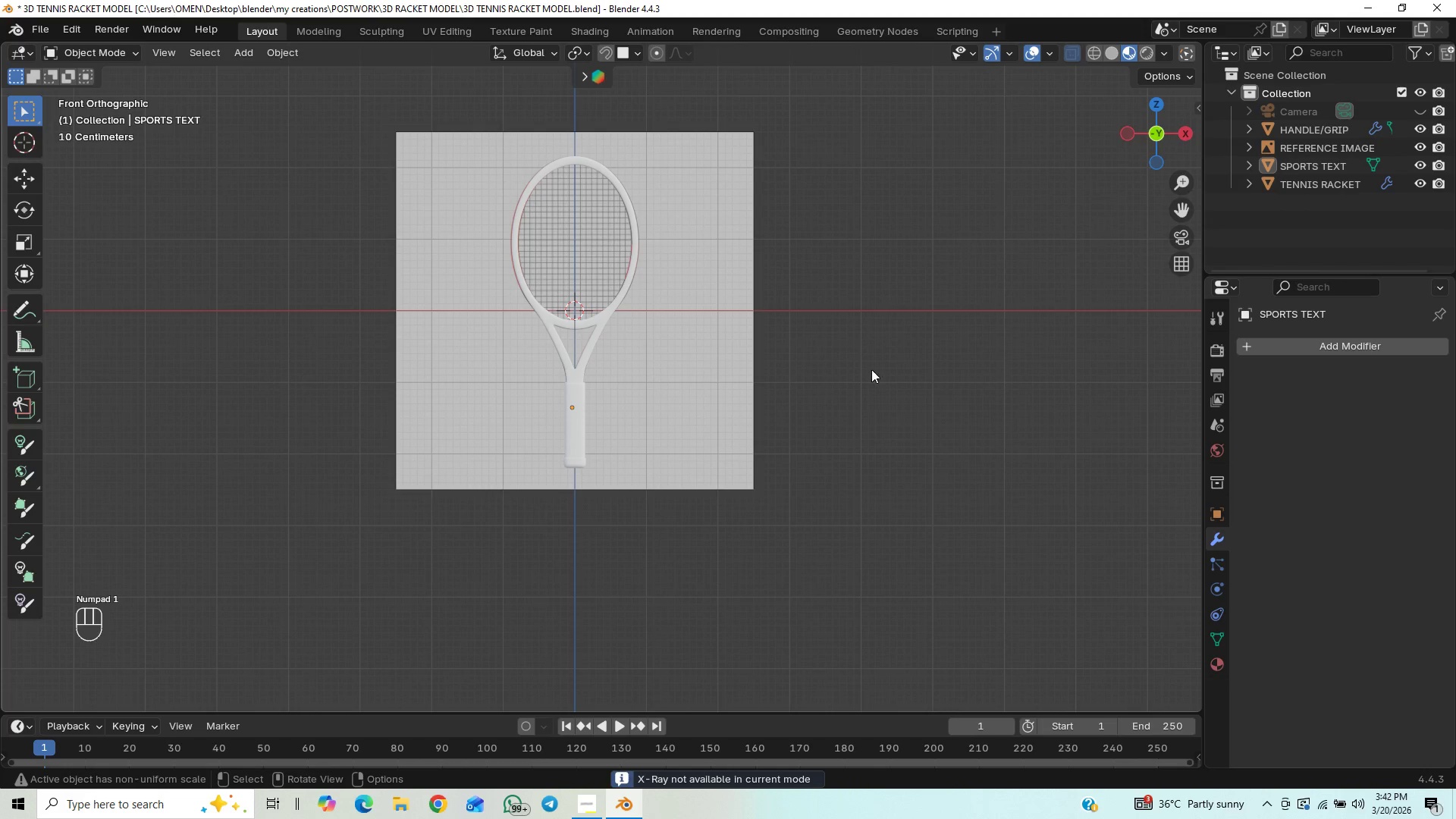 
scroll: coordinate [860, 383], scroll_direction: up, amount: 6.0
 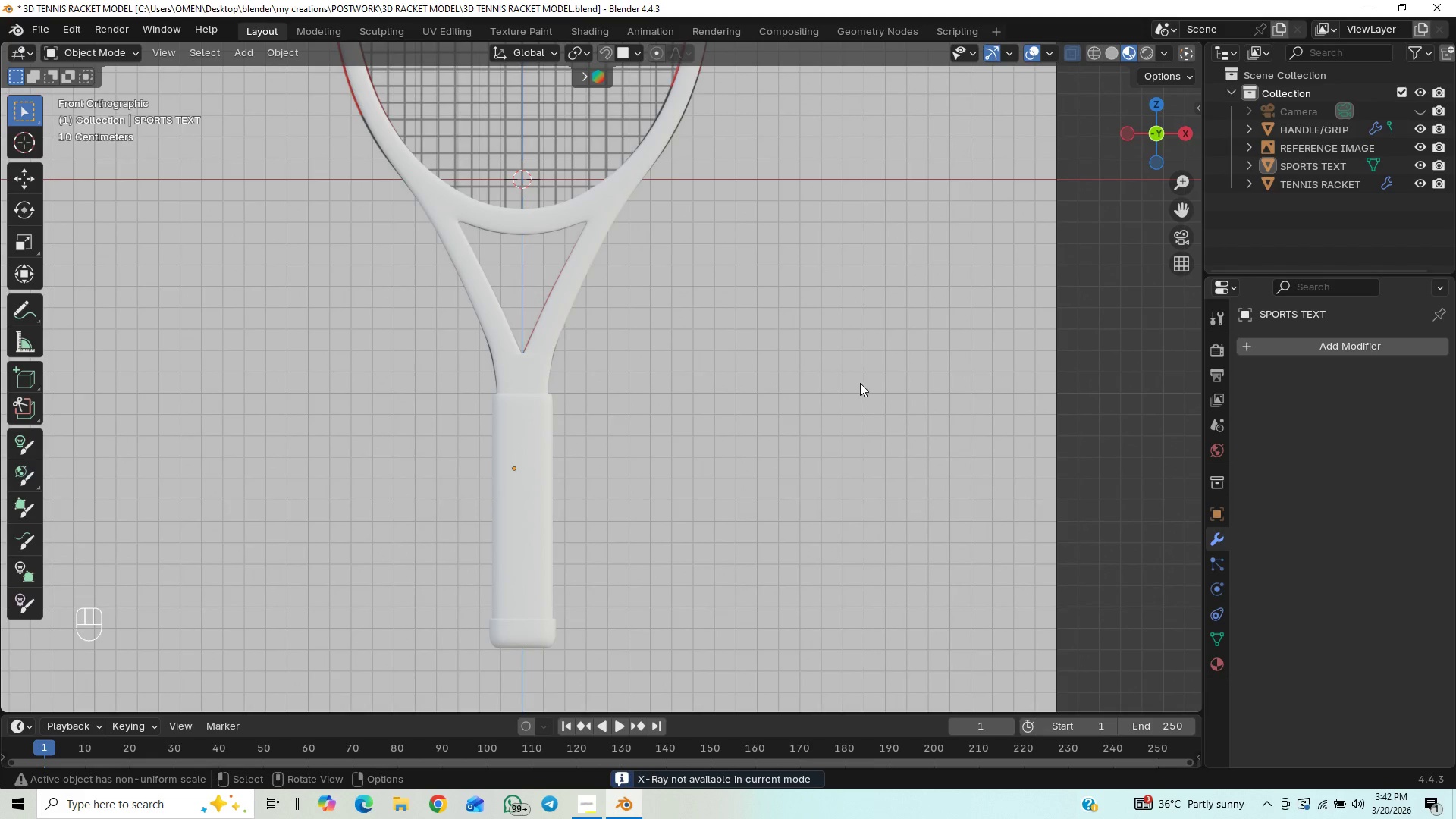 
scroll: coordinate [860, 383], scroll_direction: down, amount: 3.0
 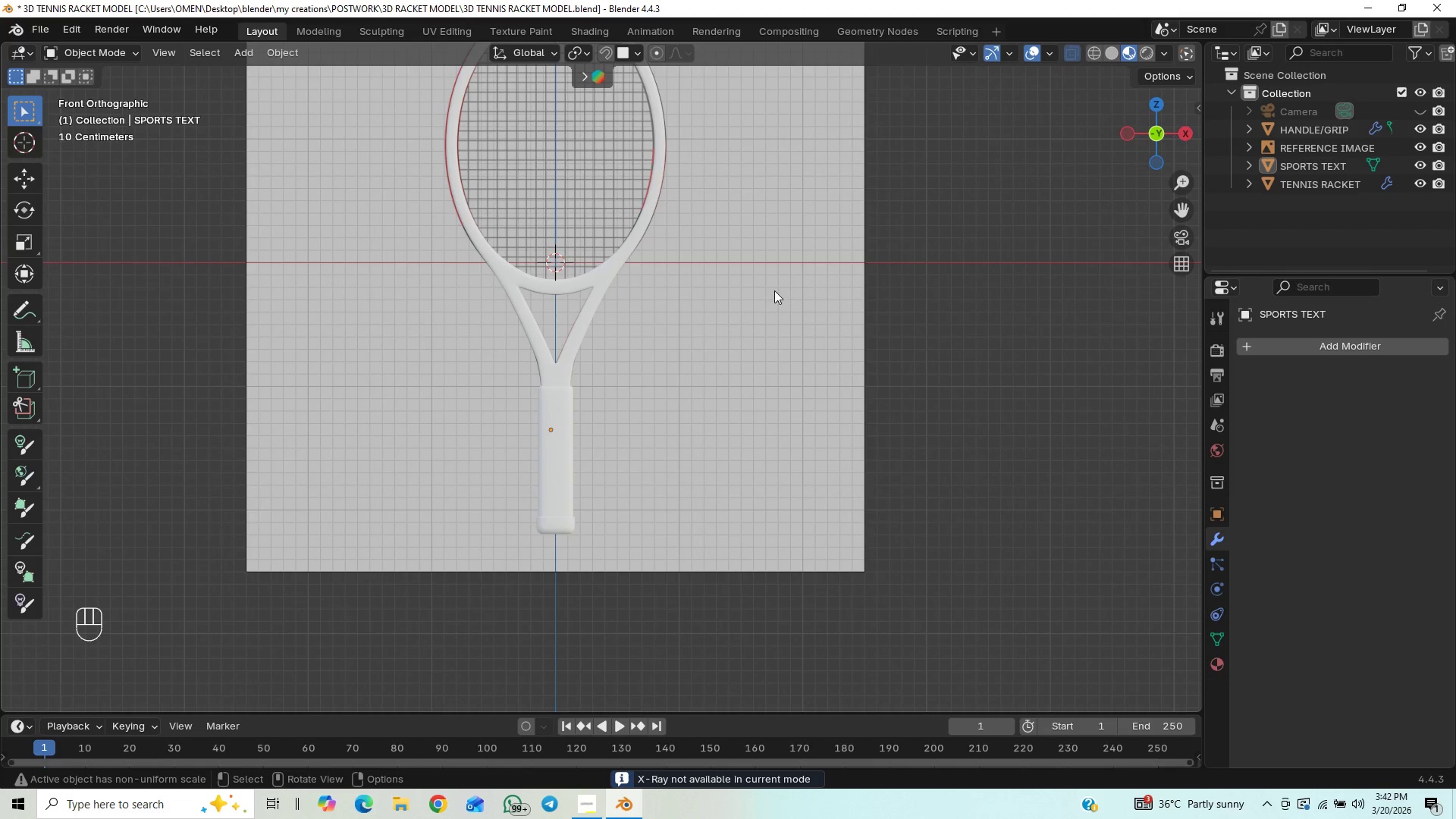 
scroll: coordinate [761, 315], scroll_direction: up, amount: 1.0
 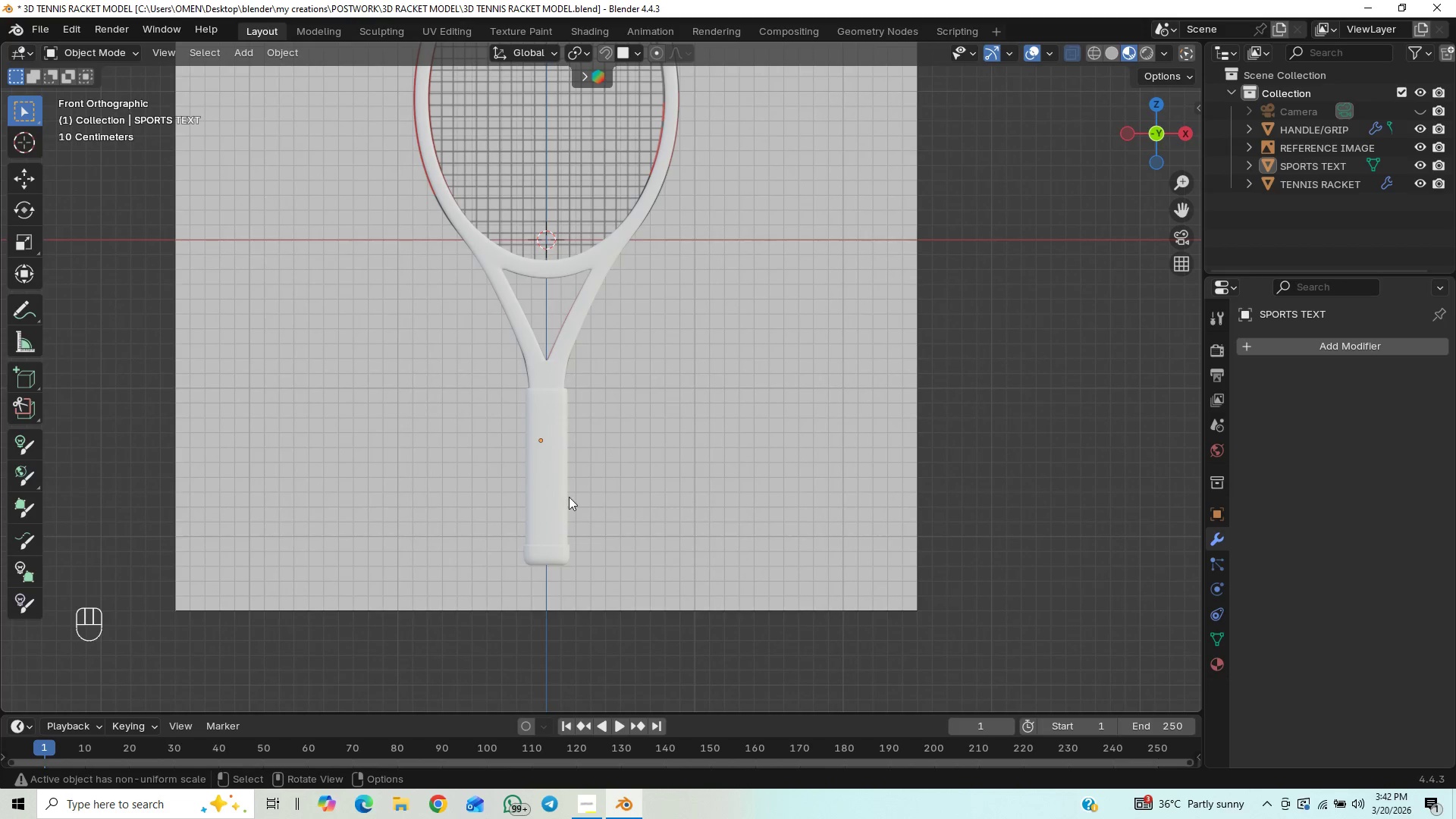 
left_click([554, 501])
 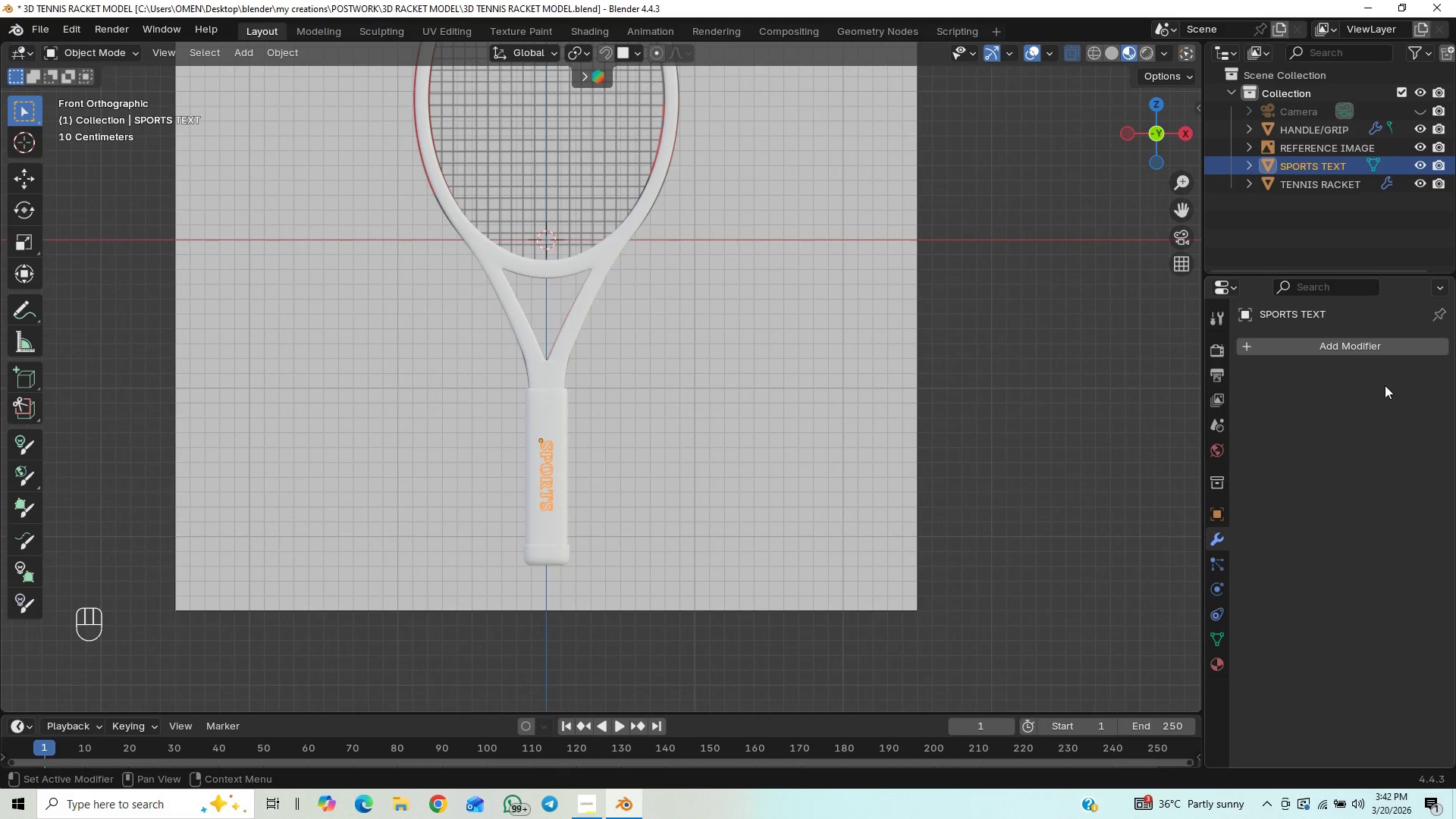 
left_click([1301, 347])
 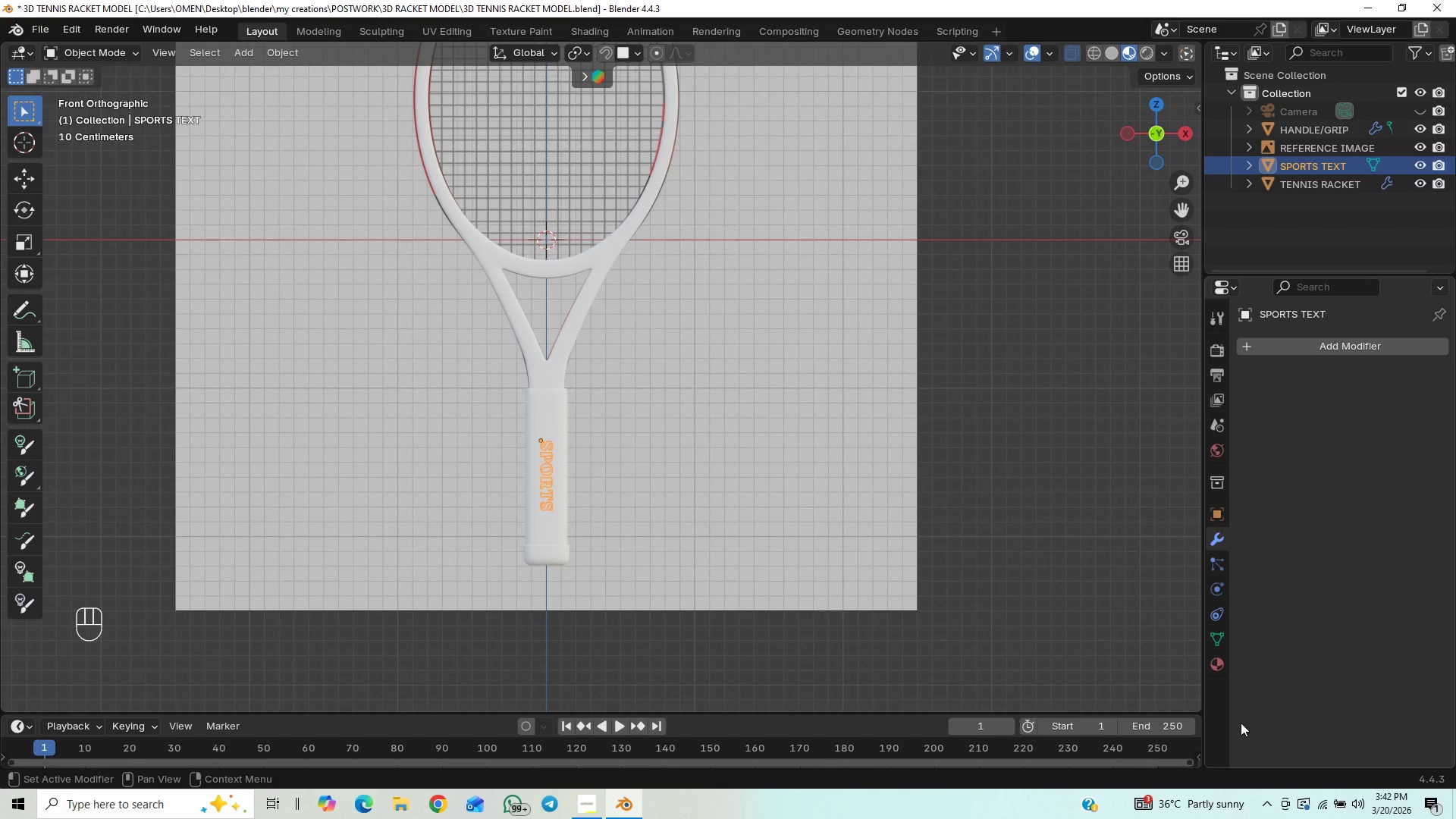 
left_click([1210, 666])
 